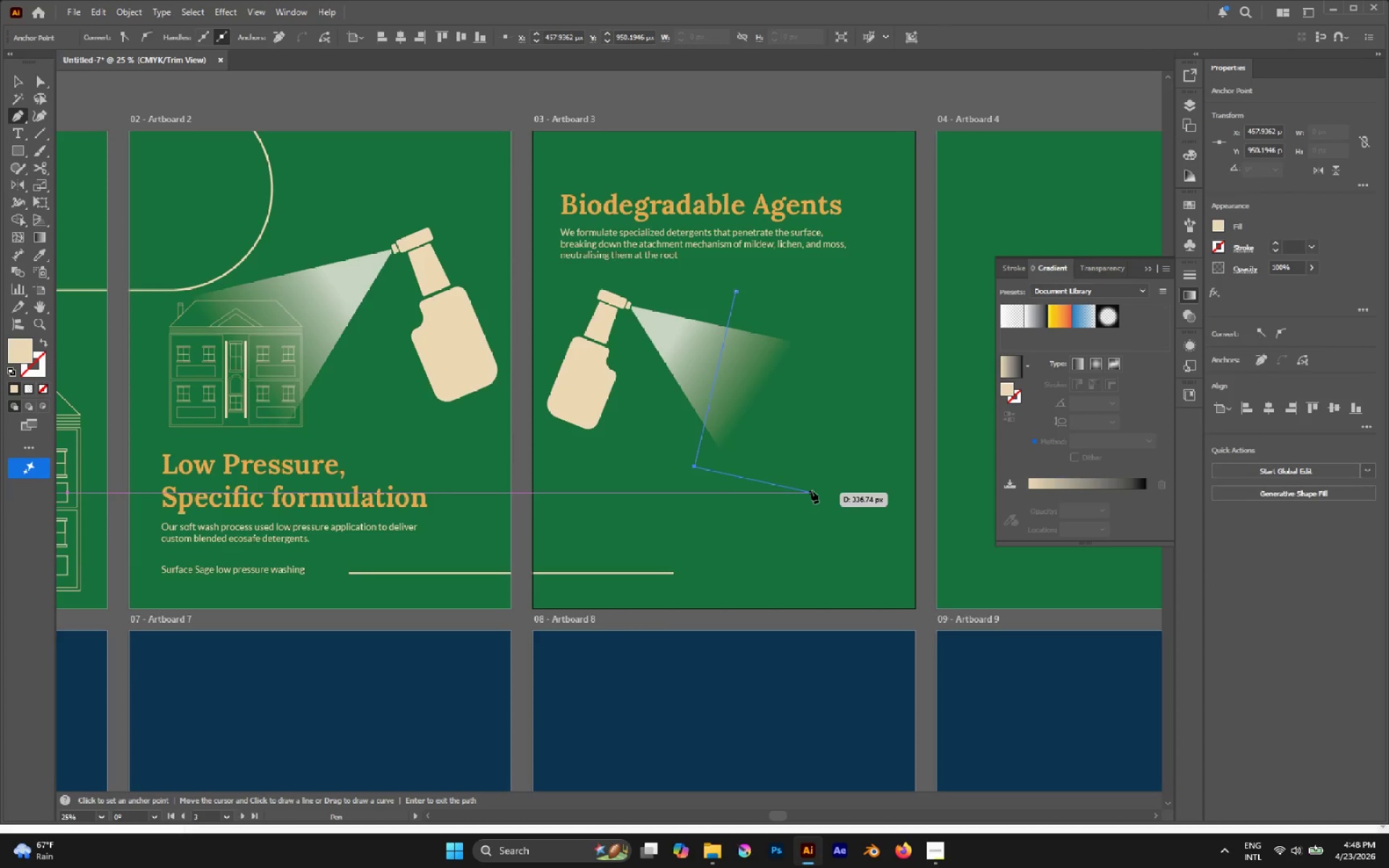 
left_click([811, 490])
 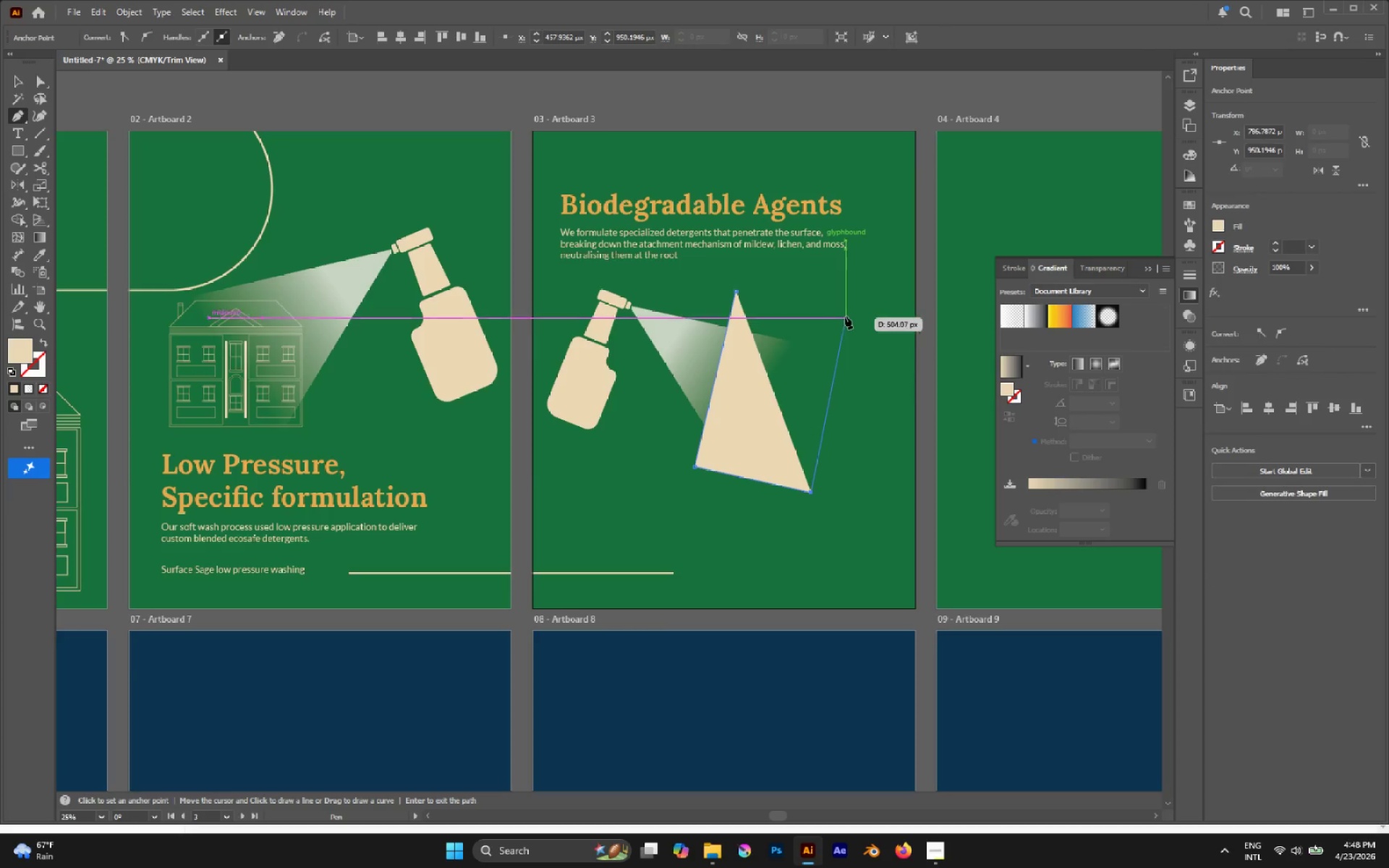 
left_click([848, 307])
 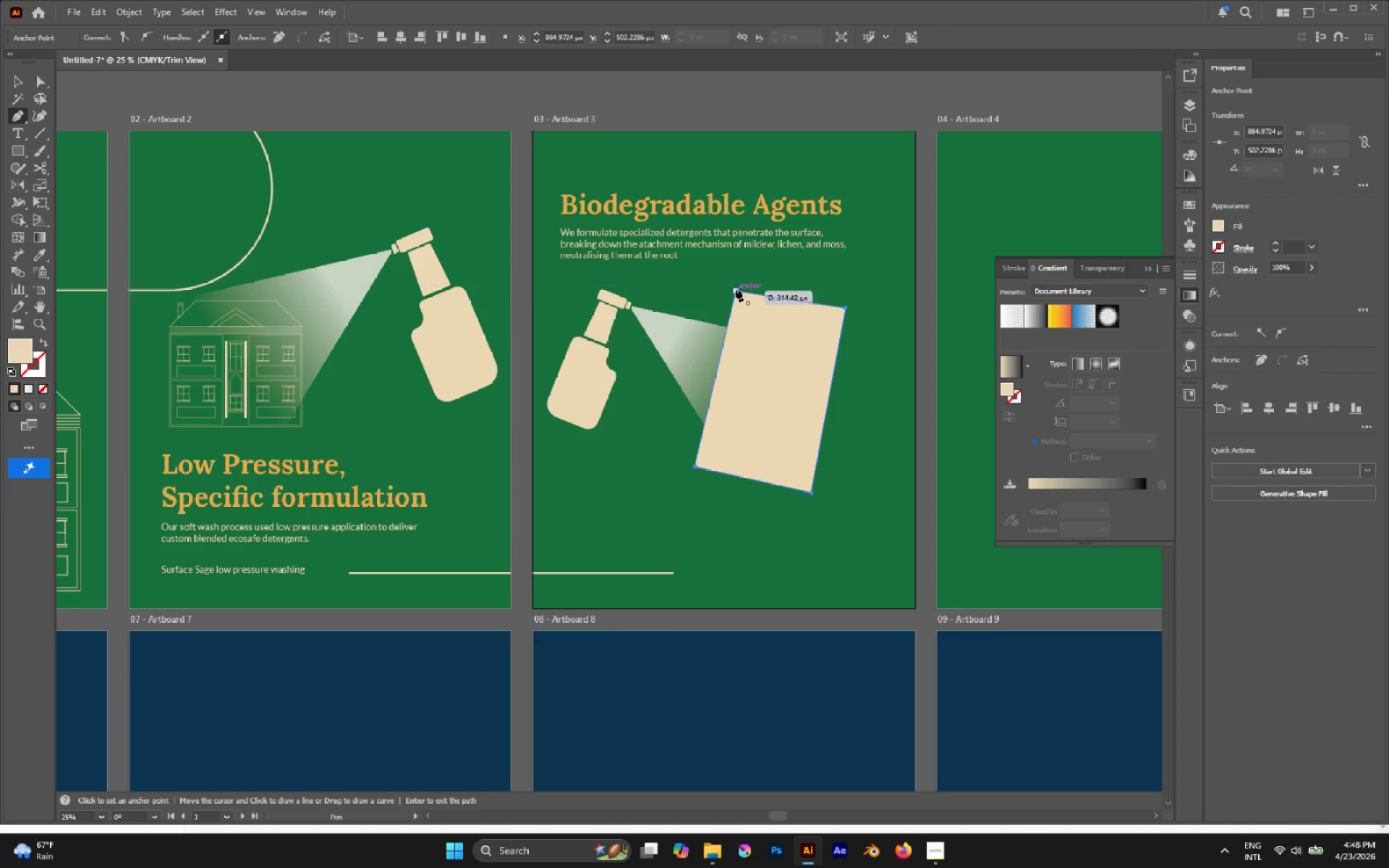 
left_click([735, 291])
 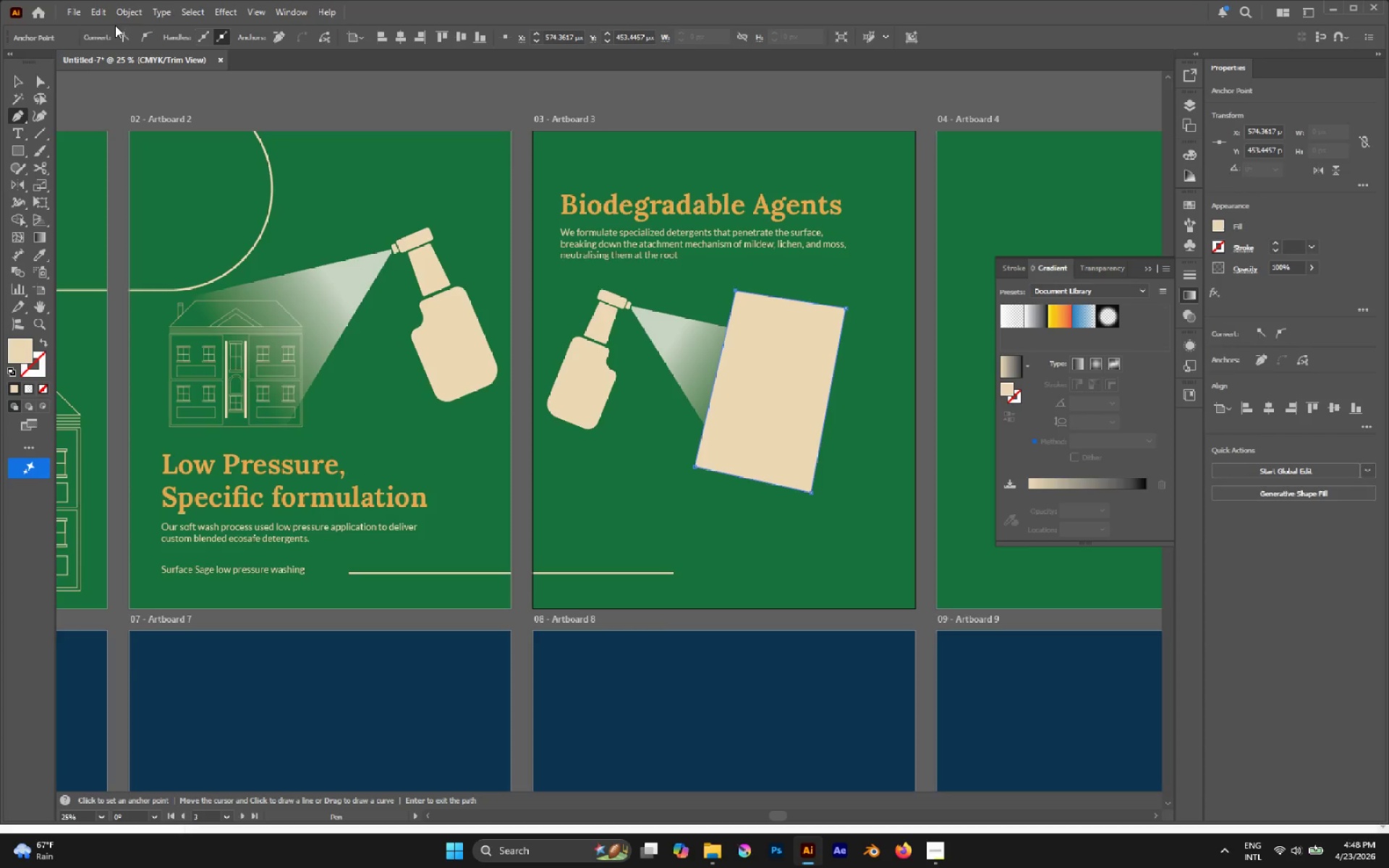 
left_click([87, 16])
 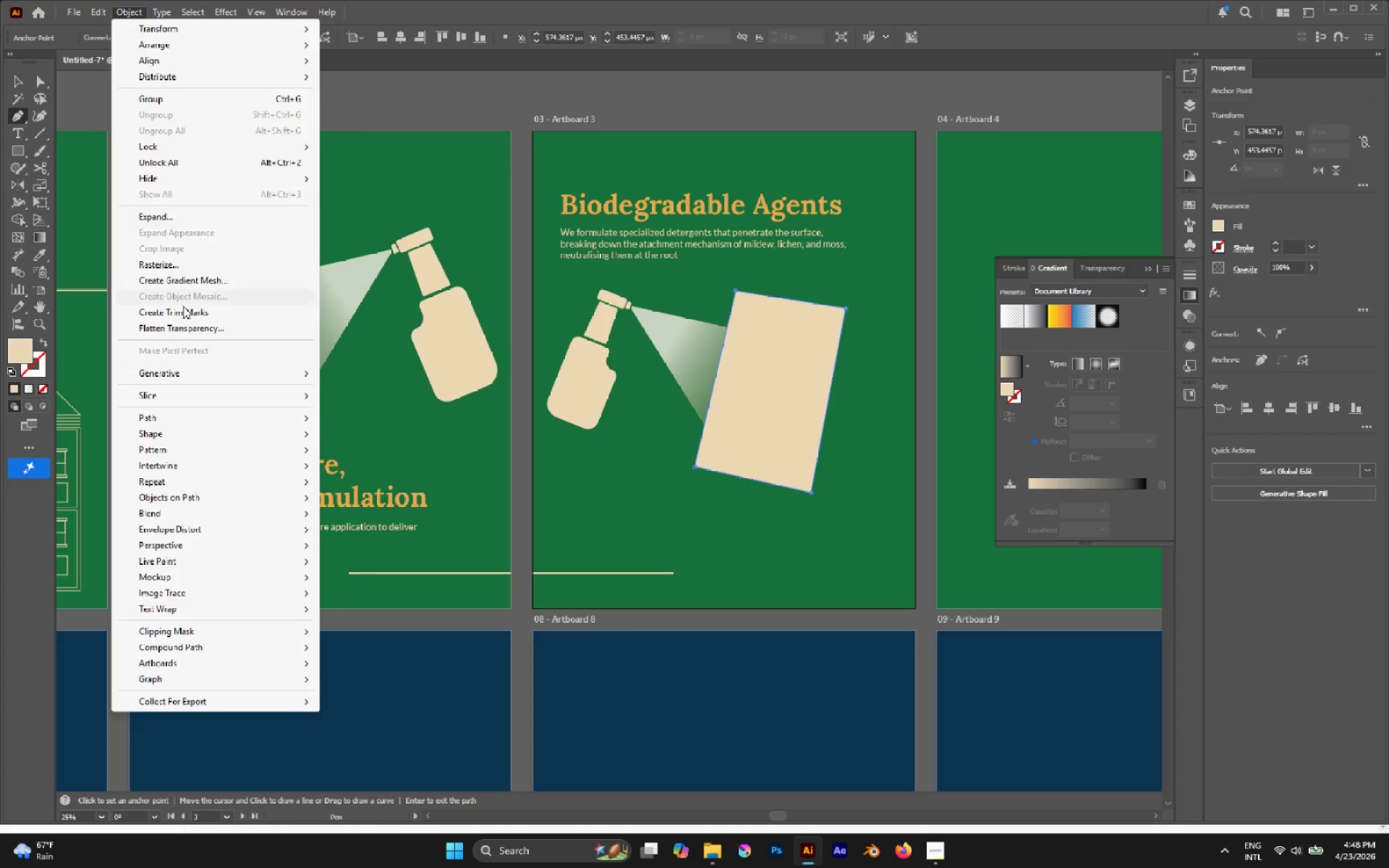 
wait(5.18)
 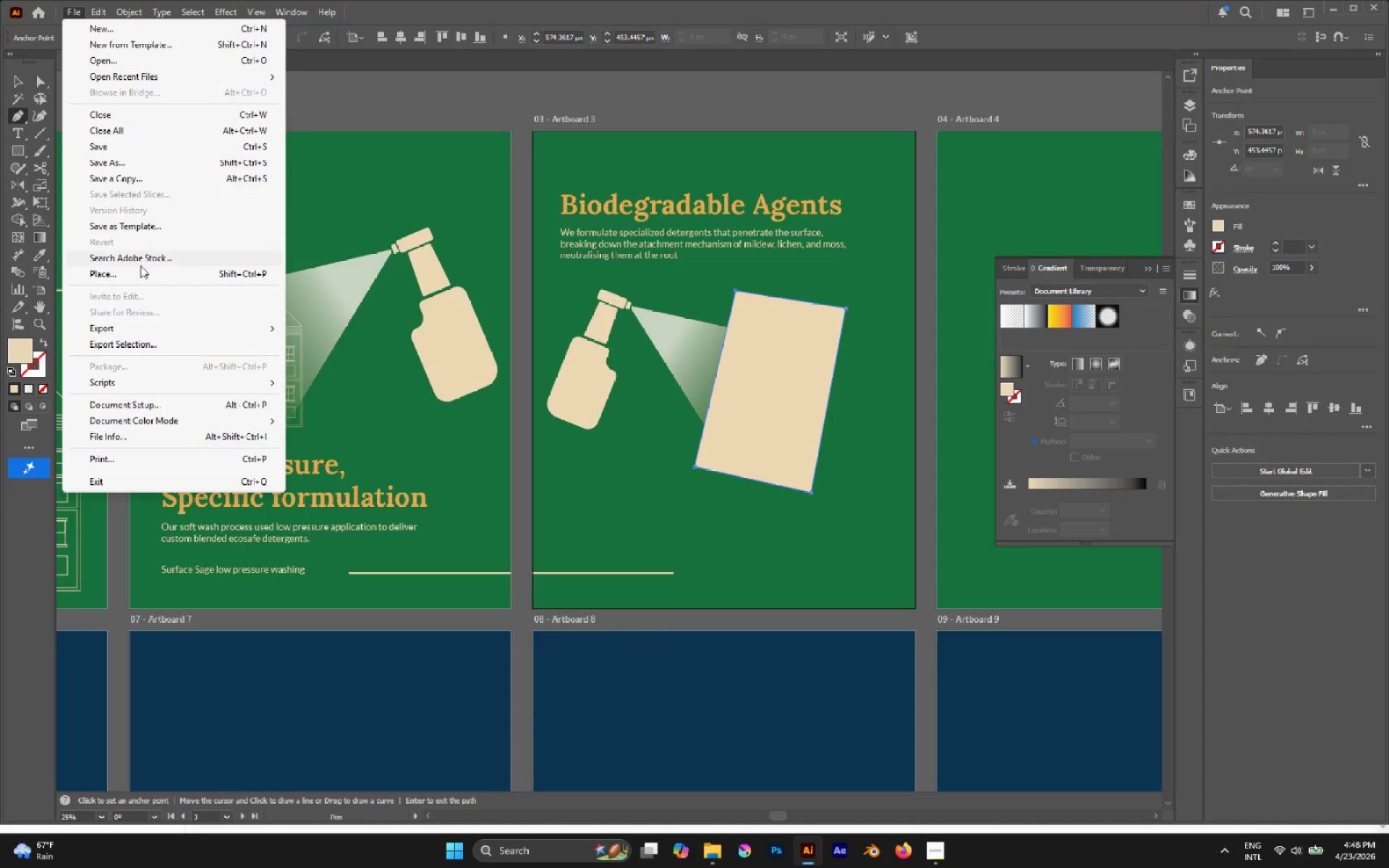 
mouse_move([195, 438])
 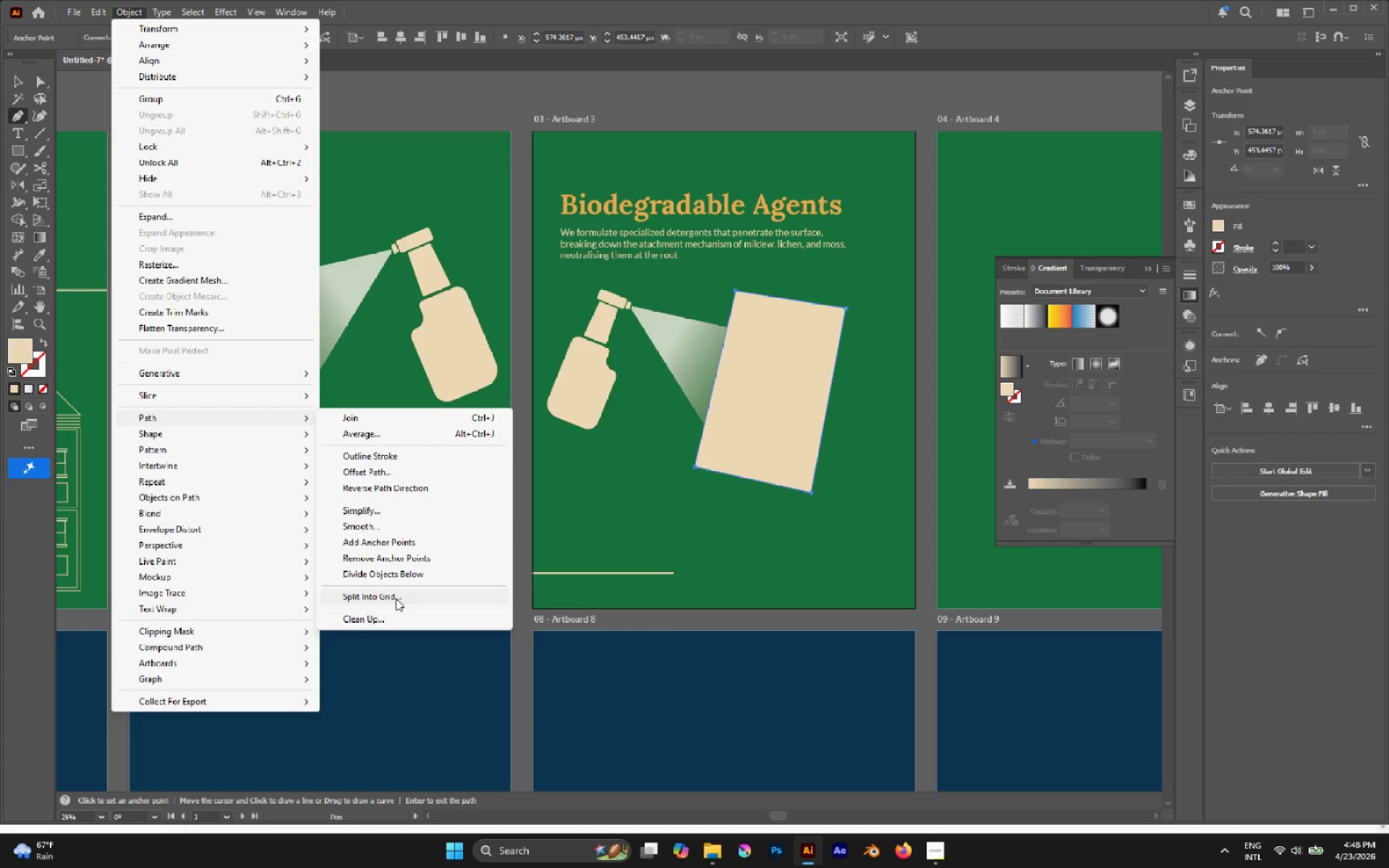 
left_click([395, 597])
 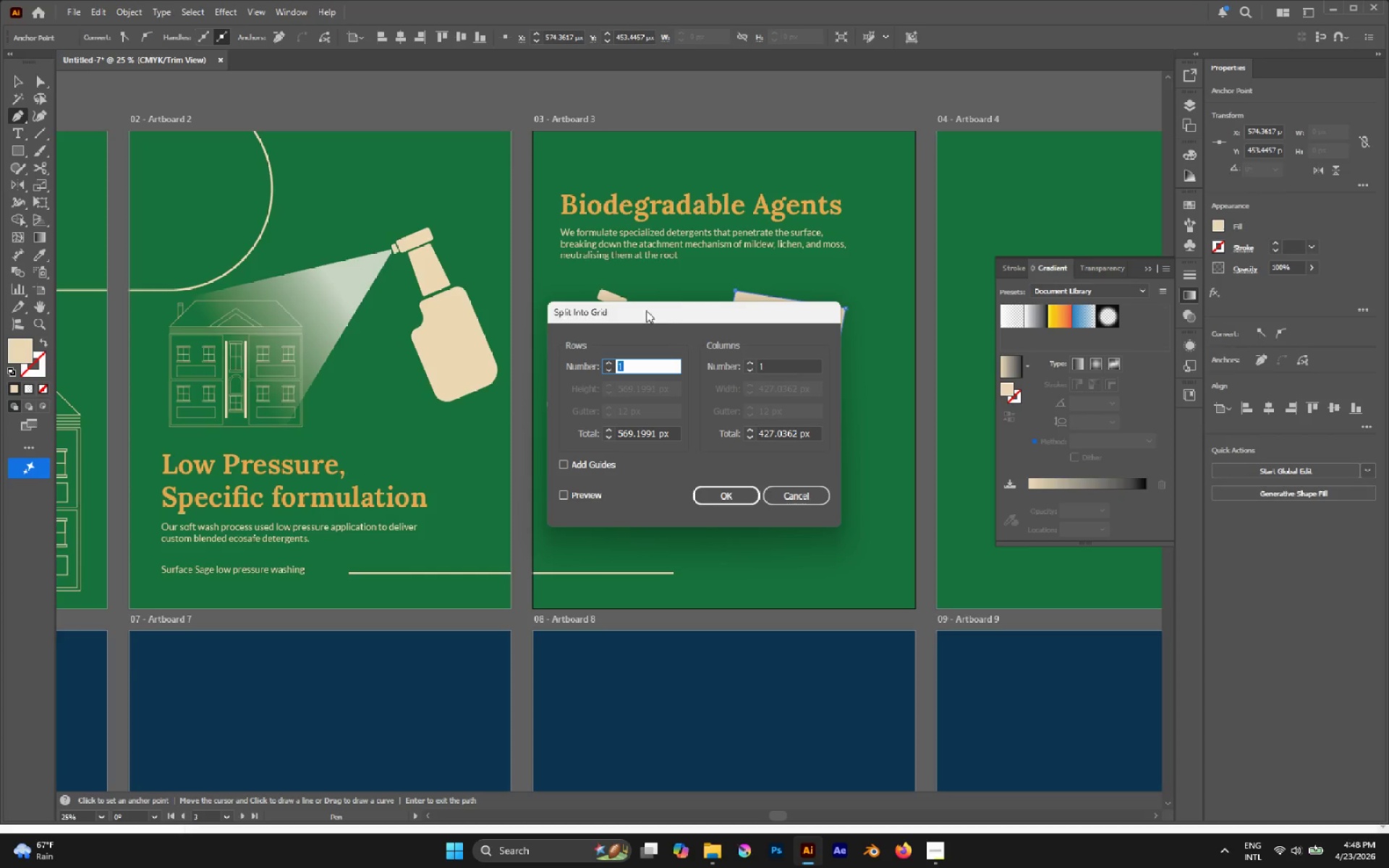 
left_click_drag(start_coordinate=[639, 311], to_coordinate=[973, 419])
 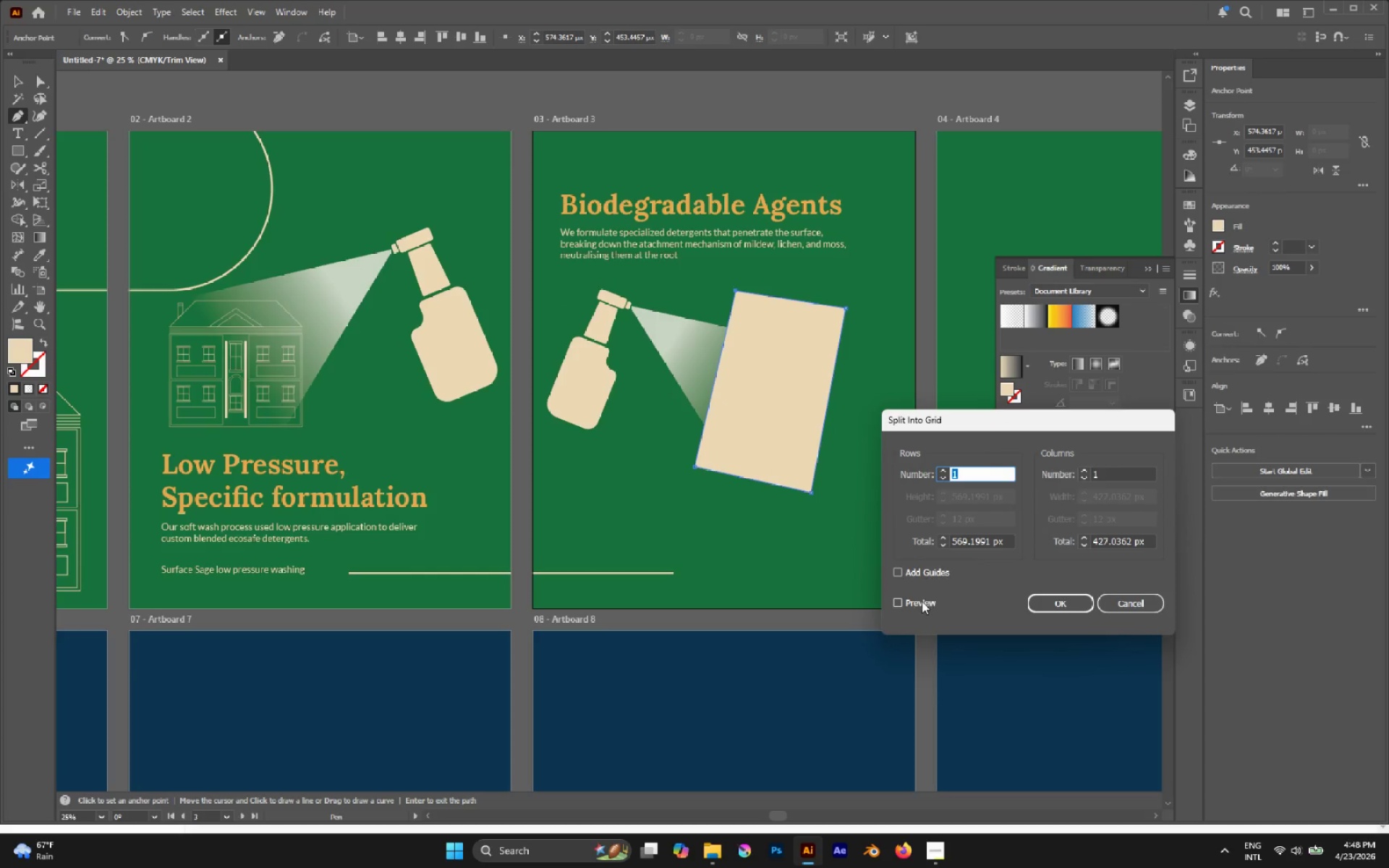 
left_click([922, 605])
 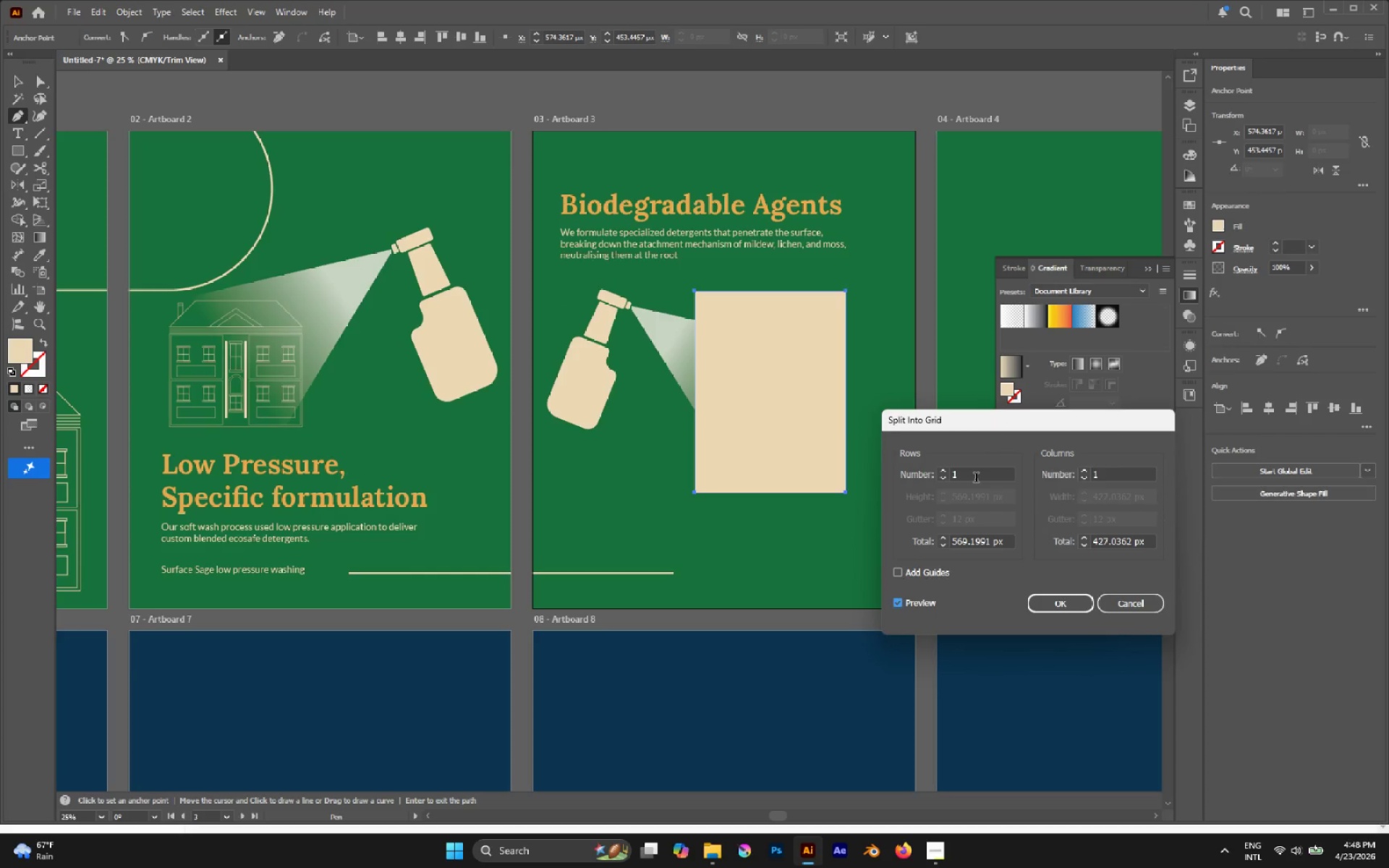 
left_click([976, 479])
 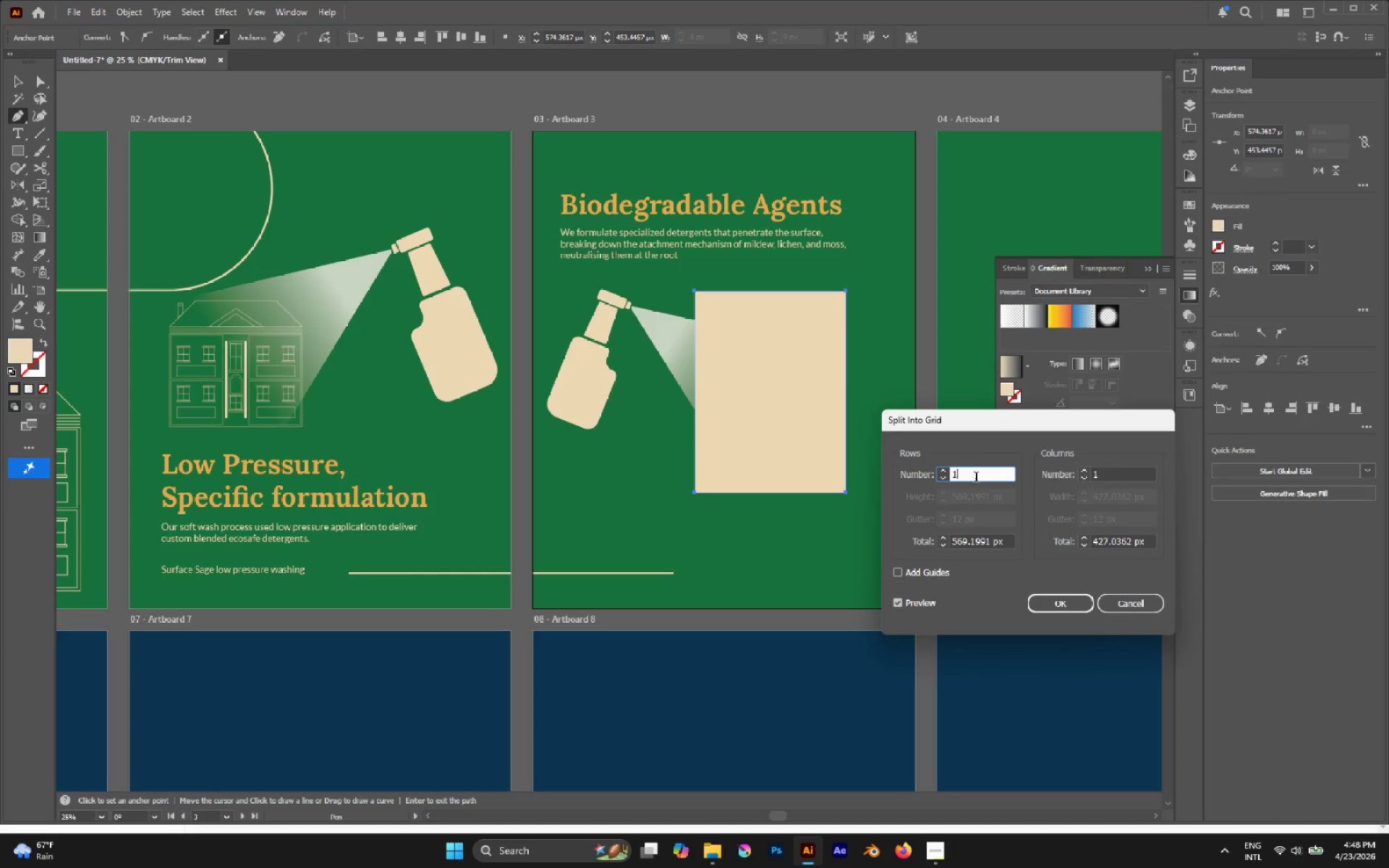 
scroll: coordinate [976, 478], scroll_direction: up, amount: 7.0
 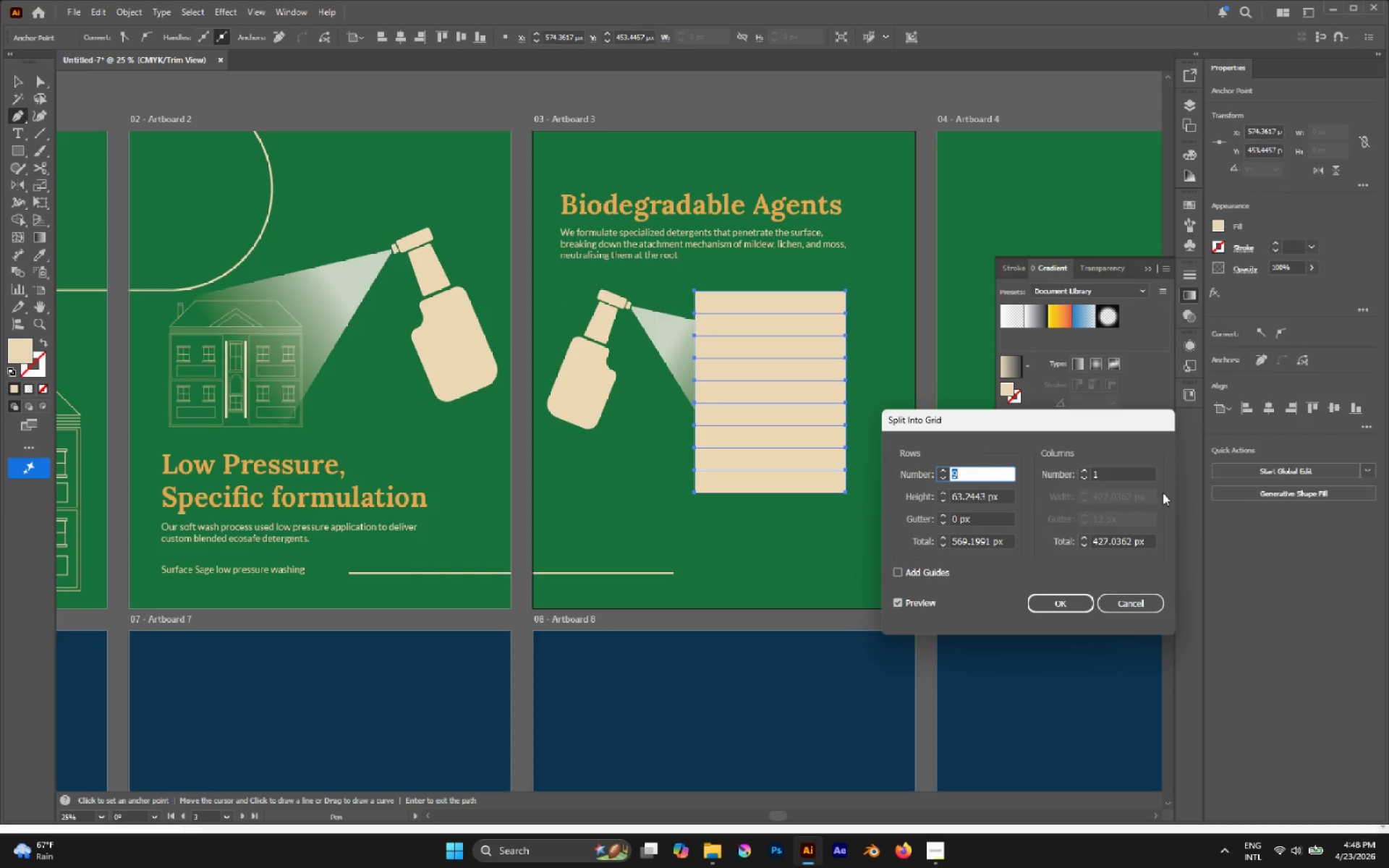 
left_click([1122, 476])
 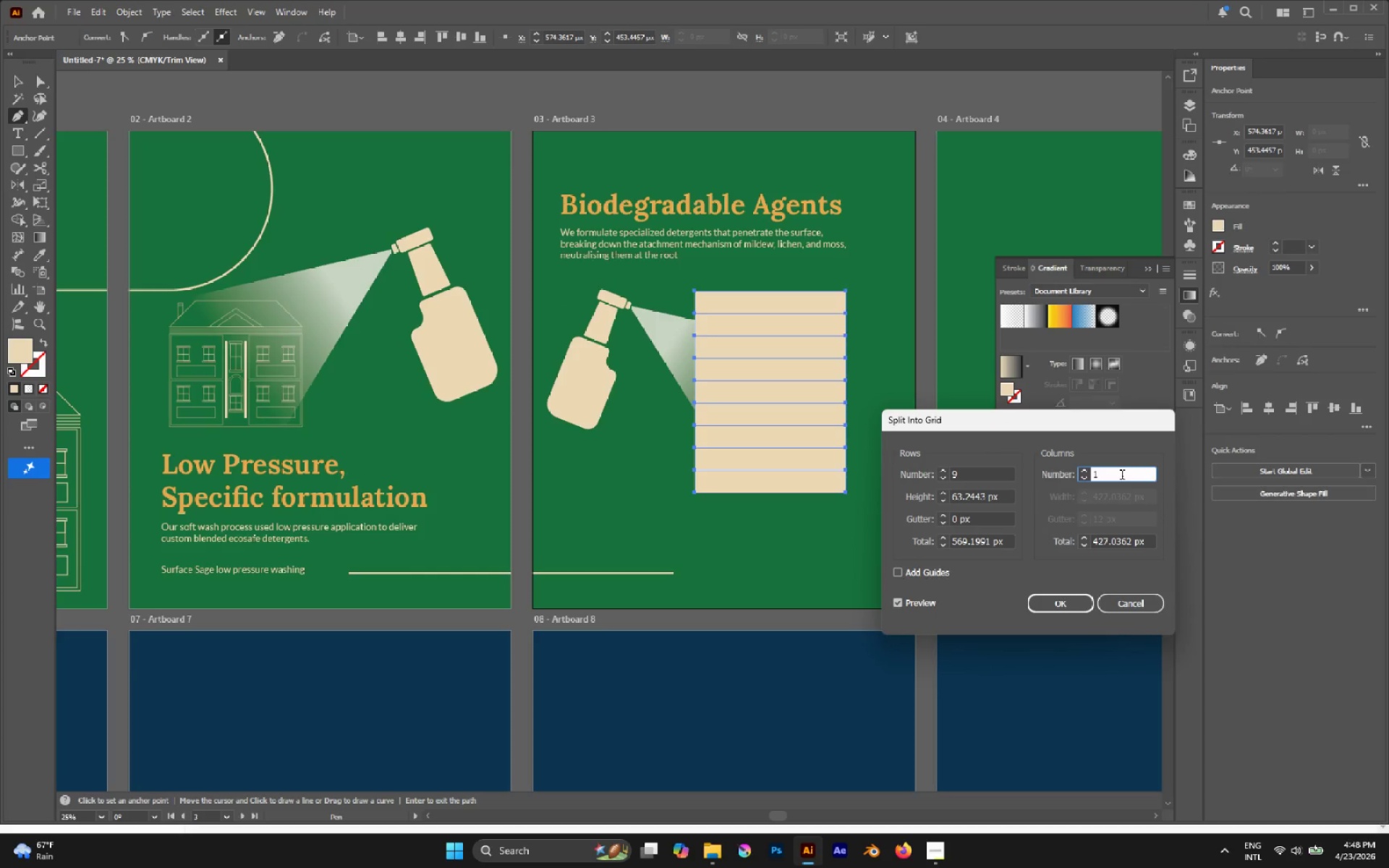 
scroll: coordinate [1122, 476], scroll_direction: up, amount: 2.0
 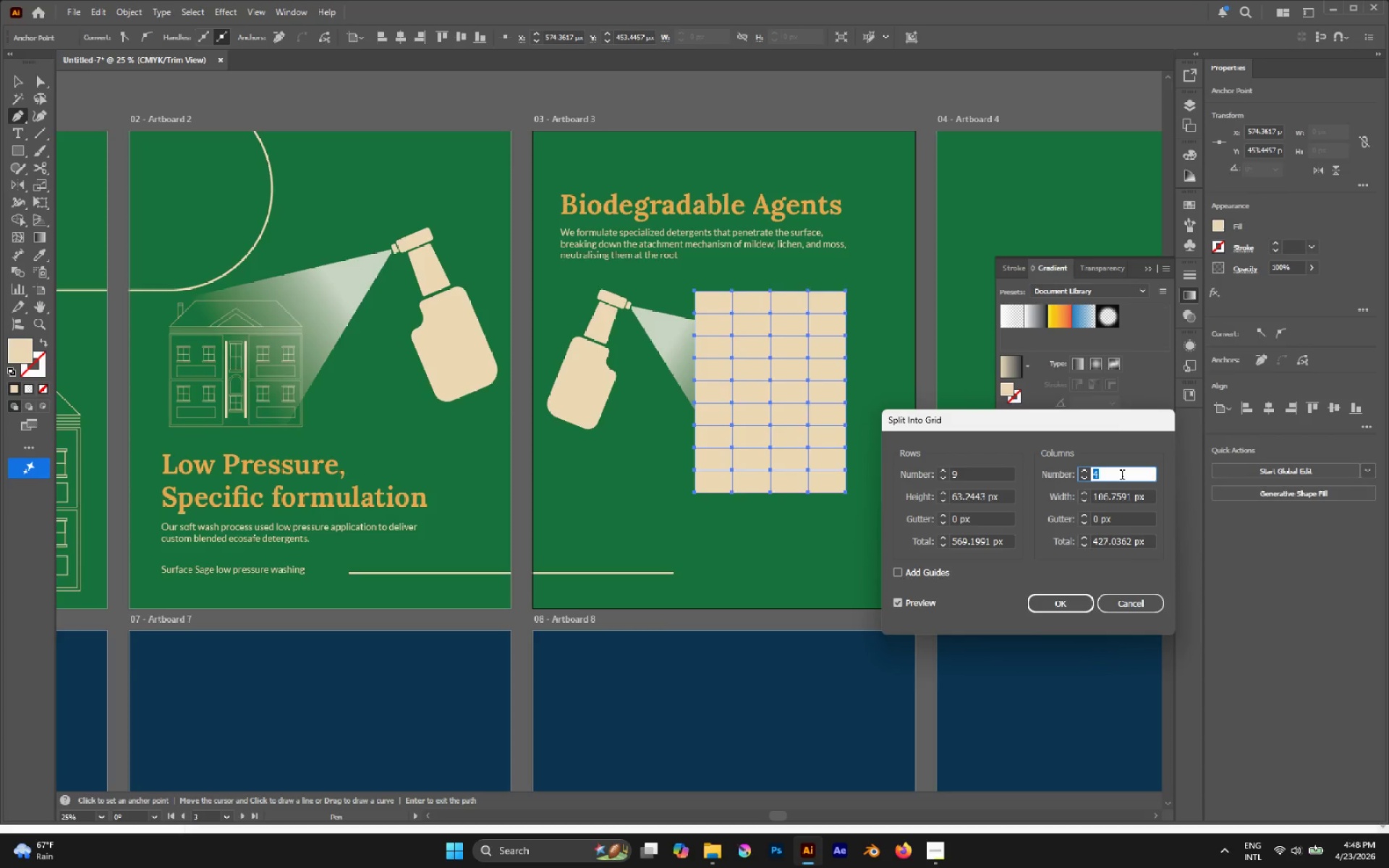 
scroll: coordinate [1122, 476], scroll_direction: down, amount: 1.0
 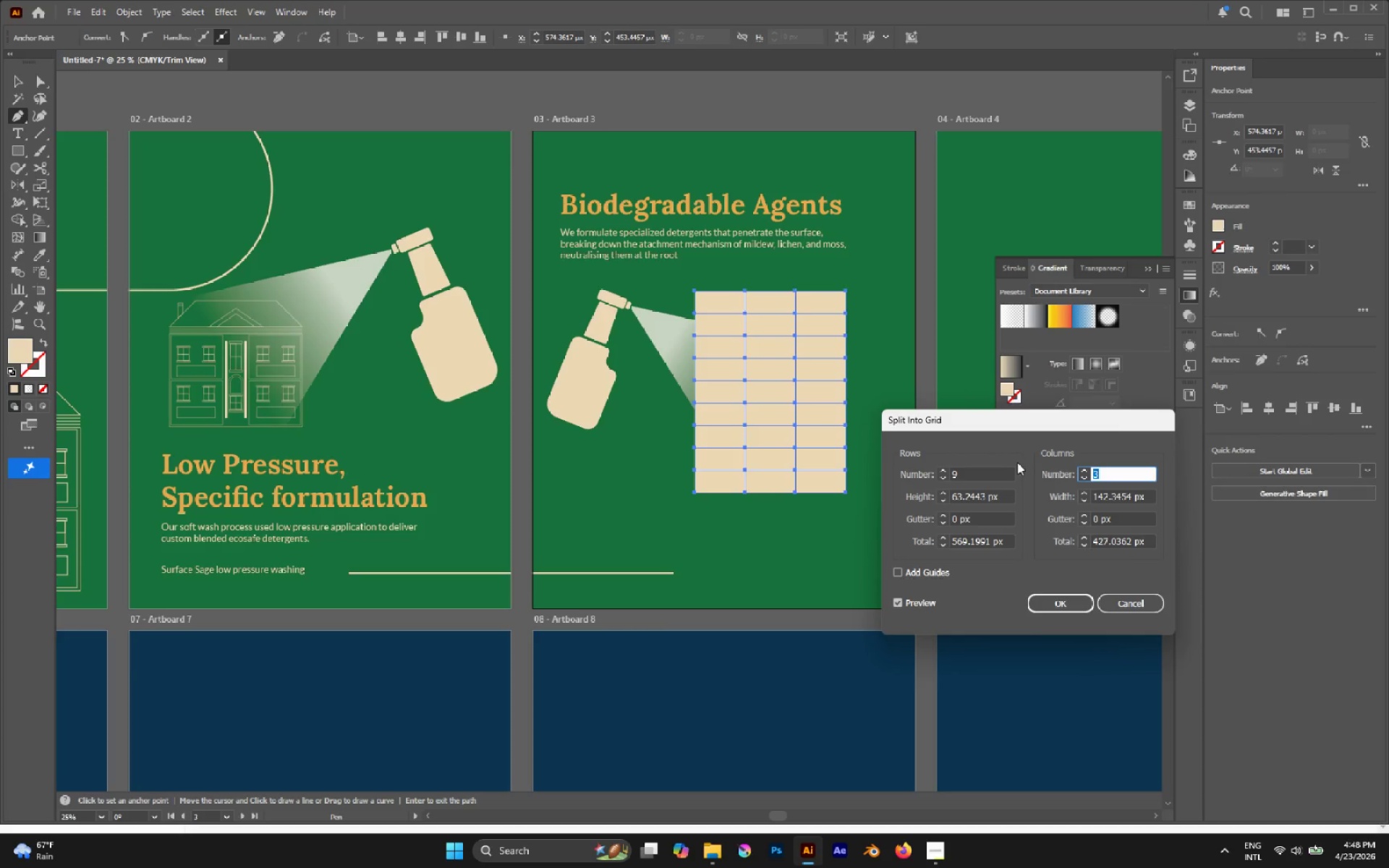 
left_click([974, 469])
 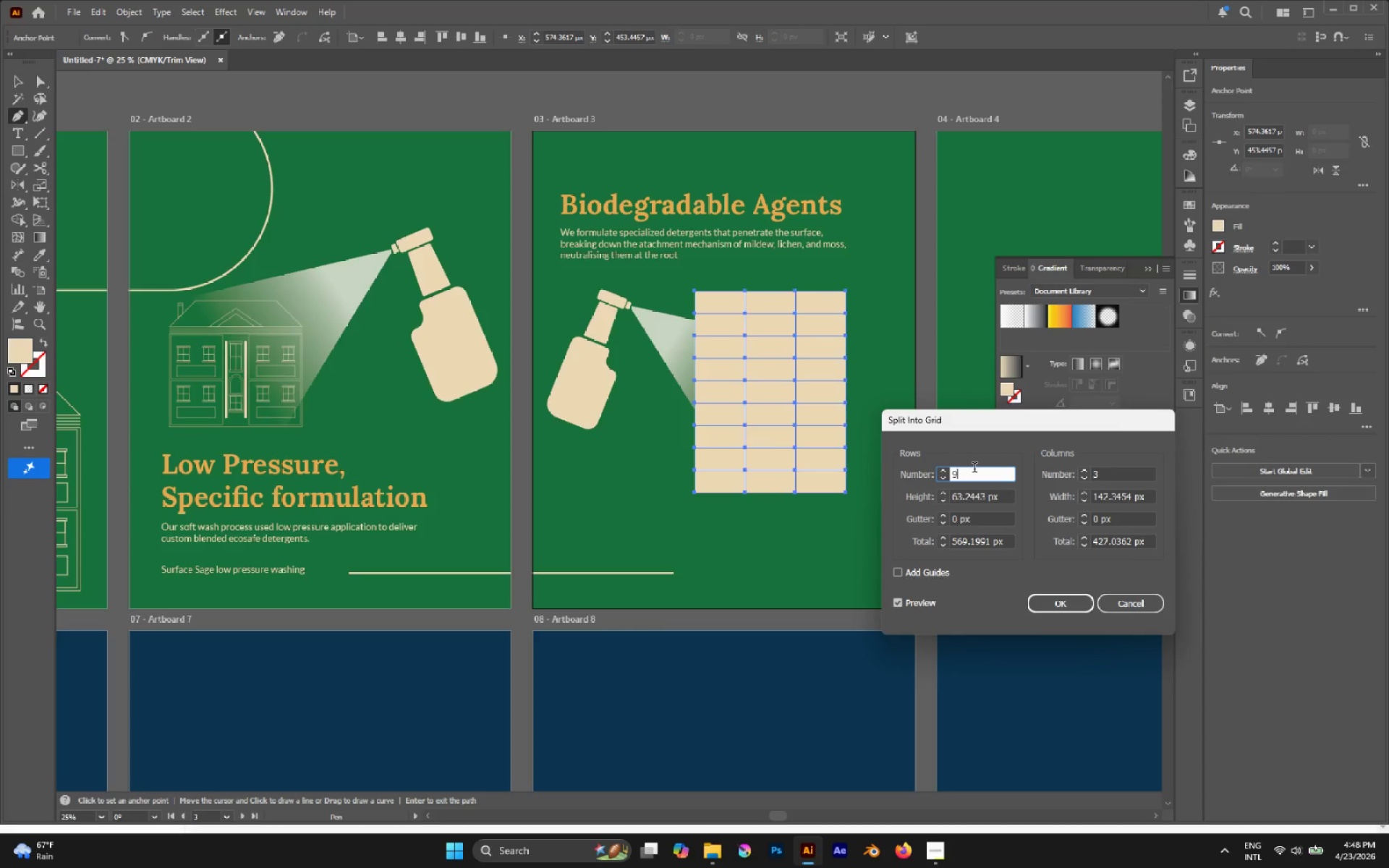 
scroll: coordinate [974, 469], scroll_direction: down, amount: 2.0
 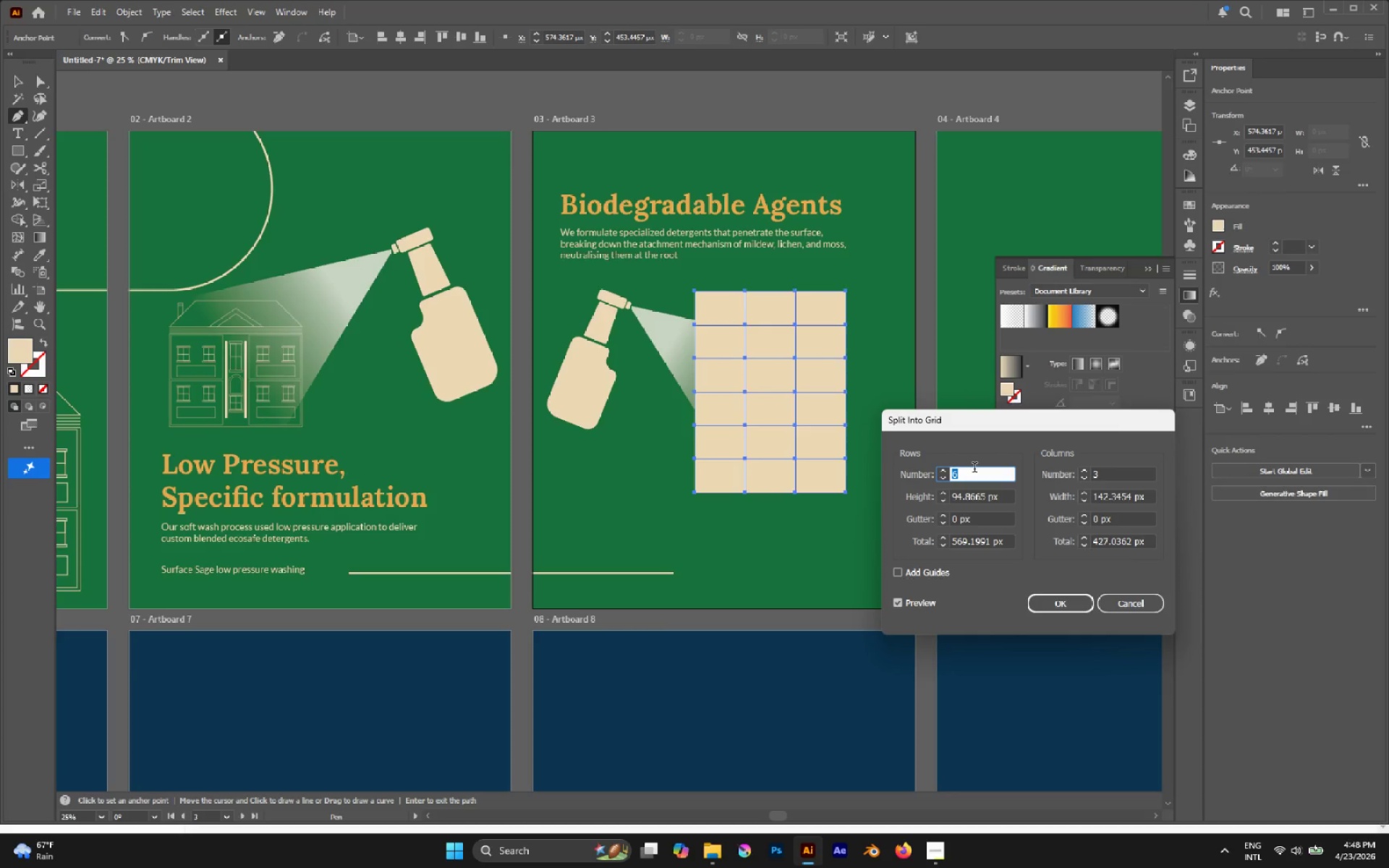 
scroll: coordinate [974, 469], scroll_direction: up, amount: 1.0
 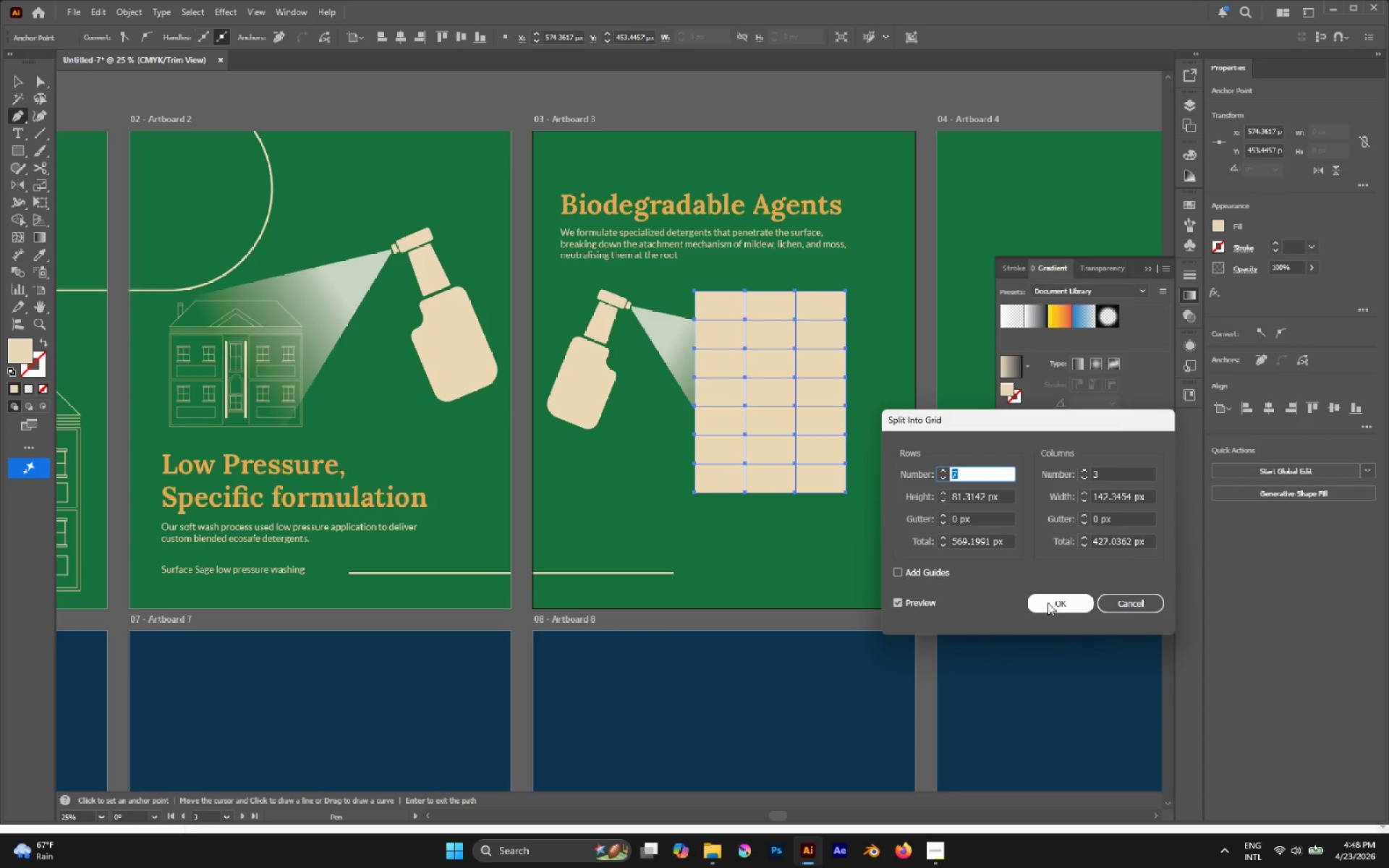 
left_click([1048, 603])
 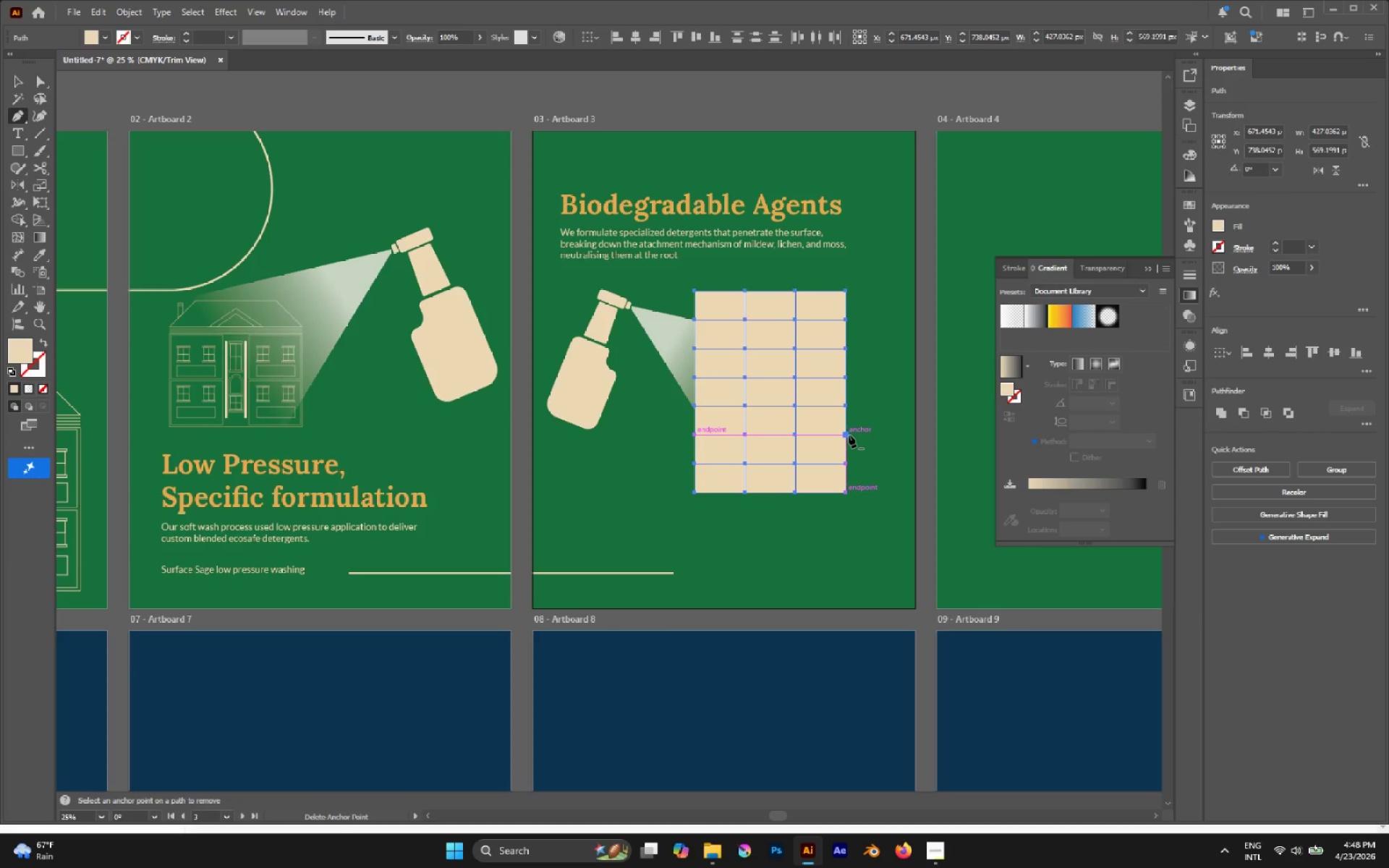 
key(Delete)
 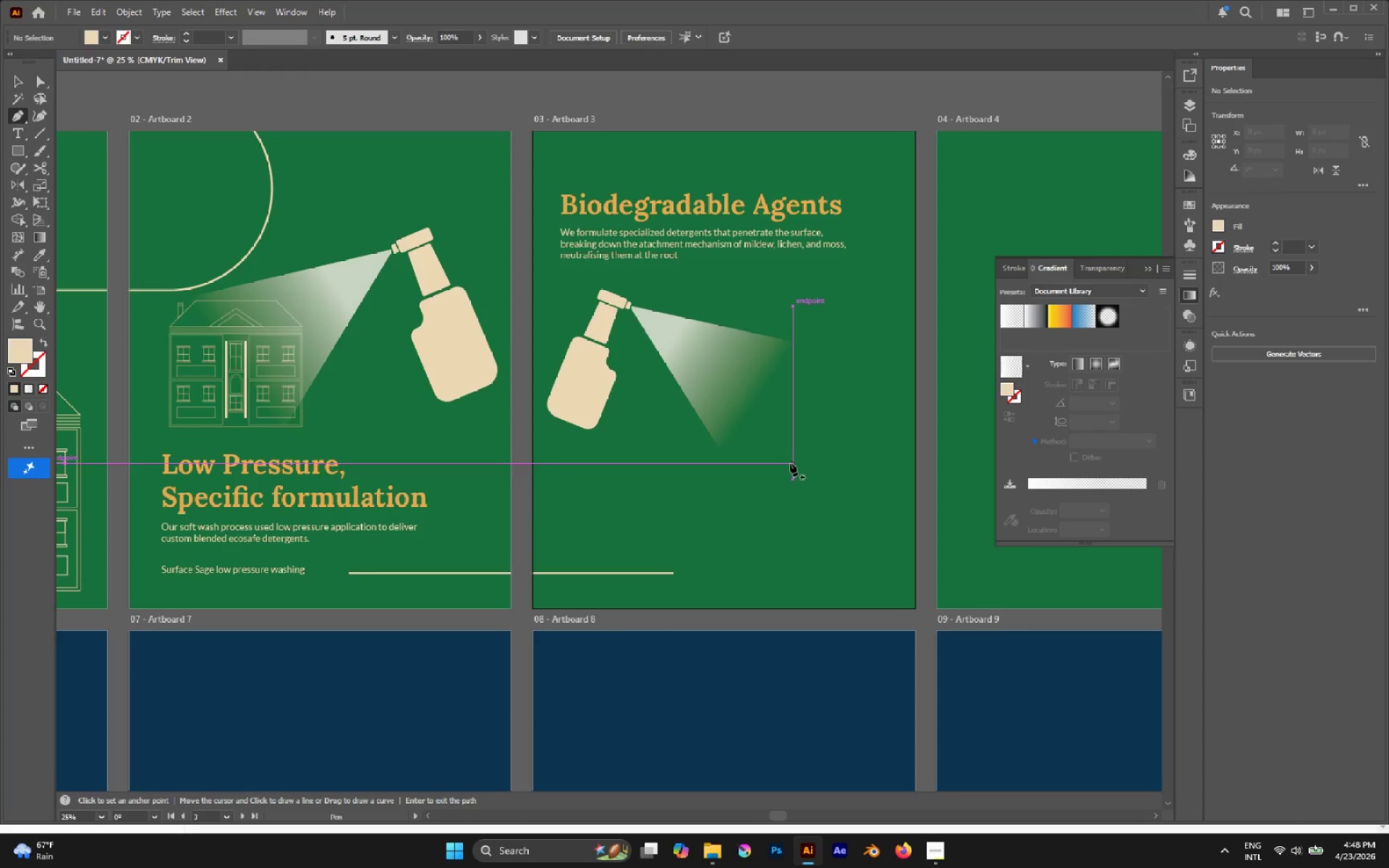 
key(M)
 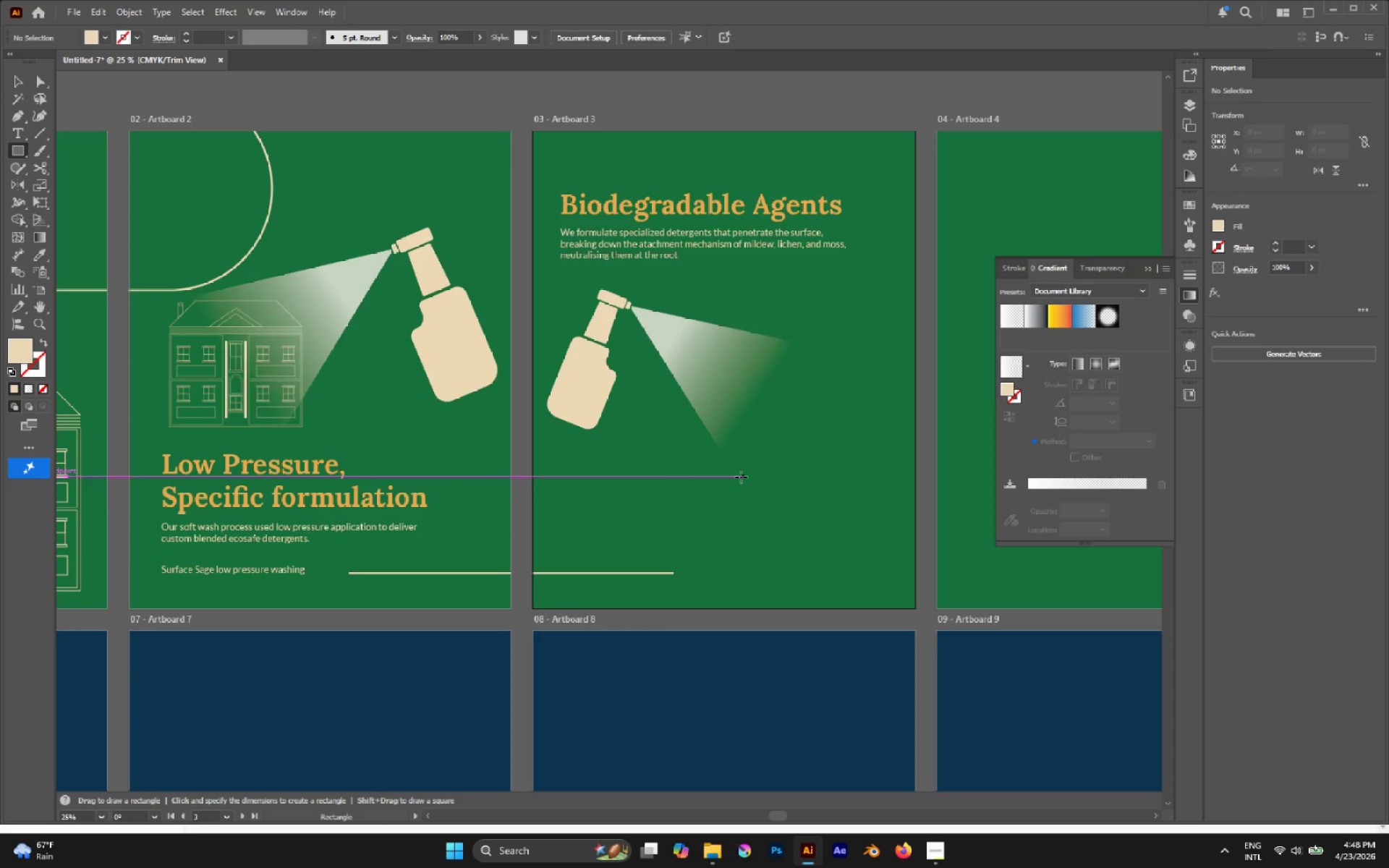 
left_click_drag(start_coordinate=[734, 477], to_coordinate=[792, 493])
 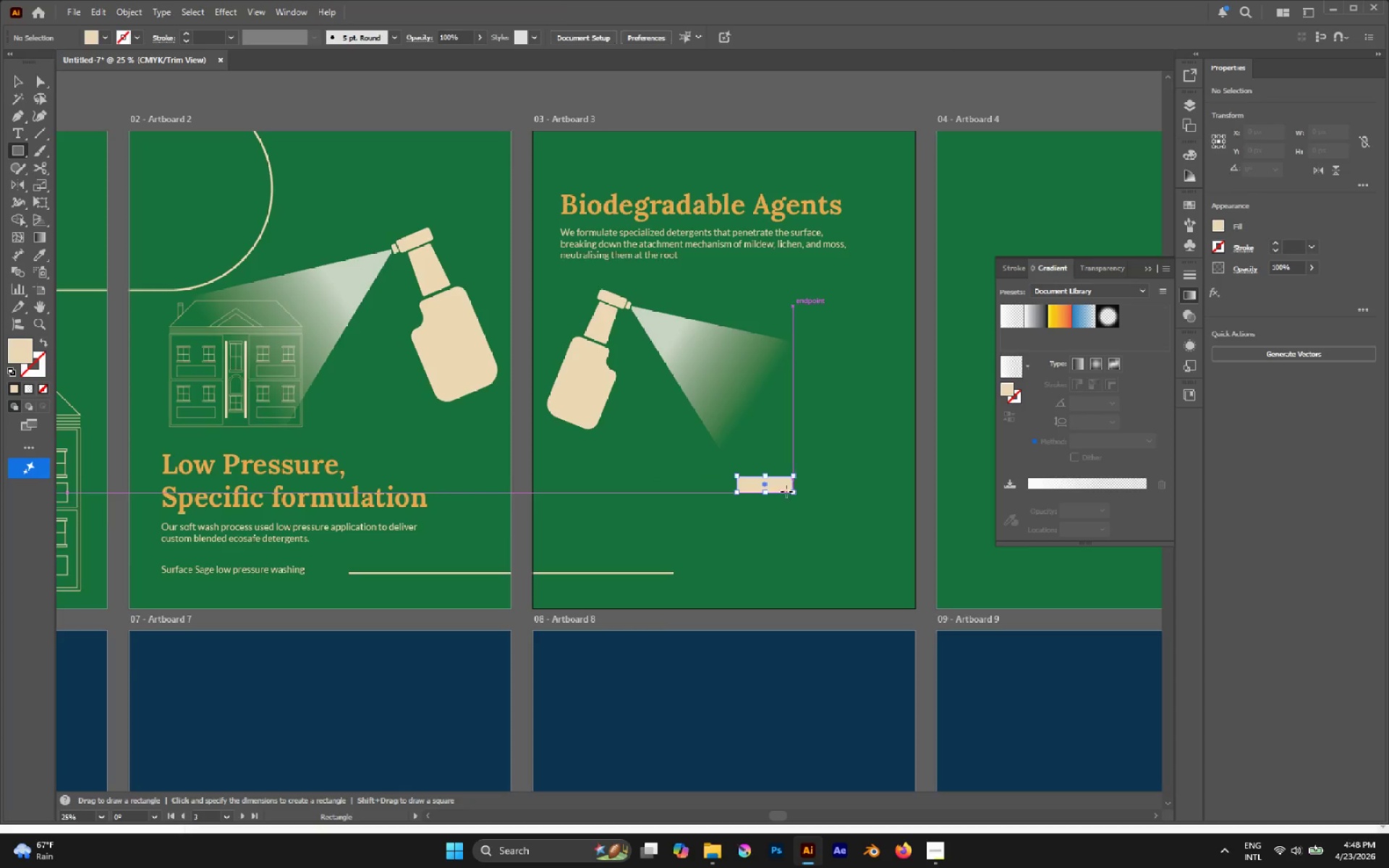 
hold_key(key=AltLeft, duration=0.66)
scroll: coordinate [782, 477], scroll_direction: up, amount: 3.0
 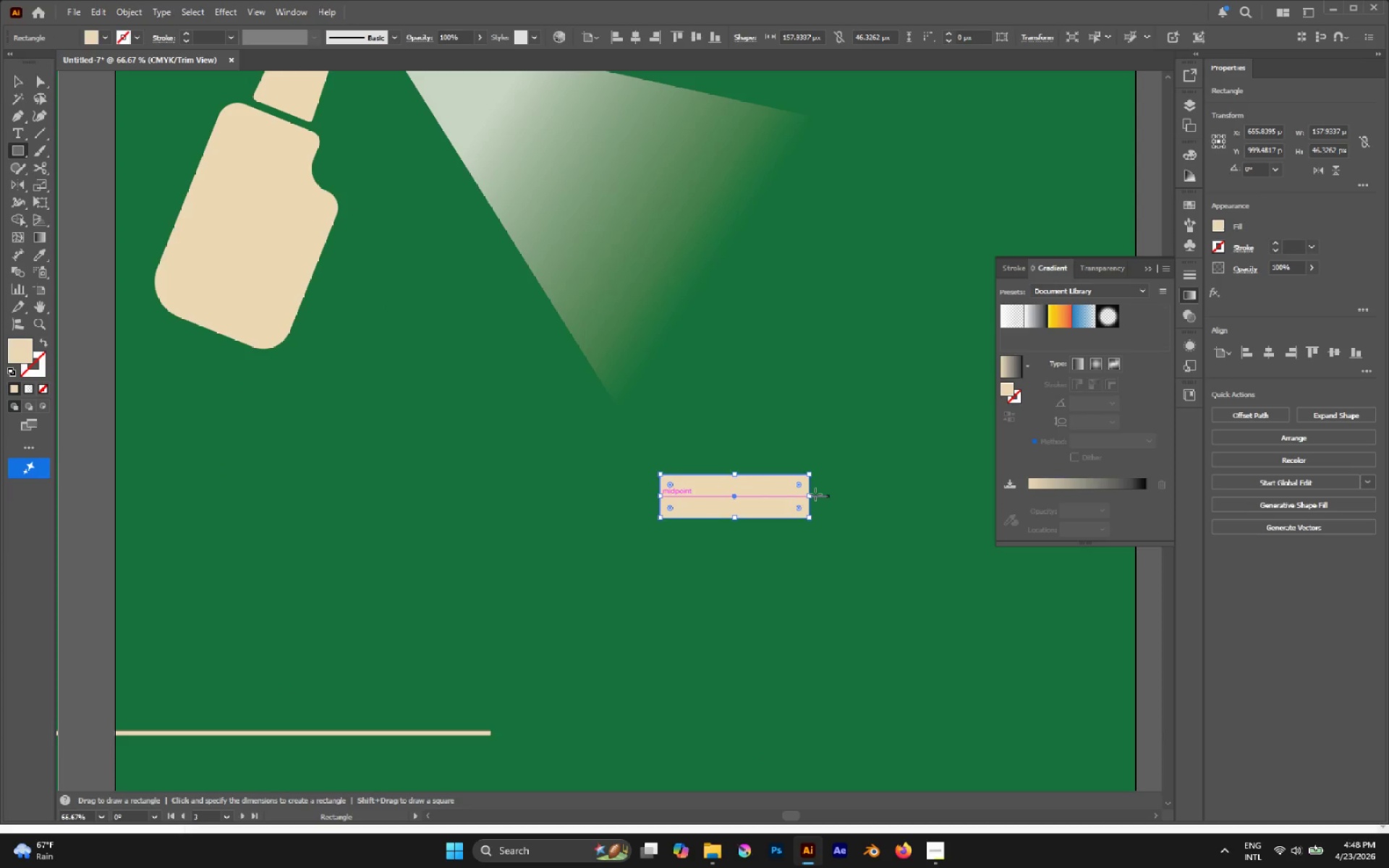 
key(V)
 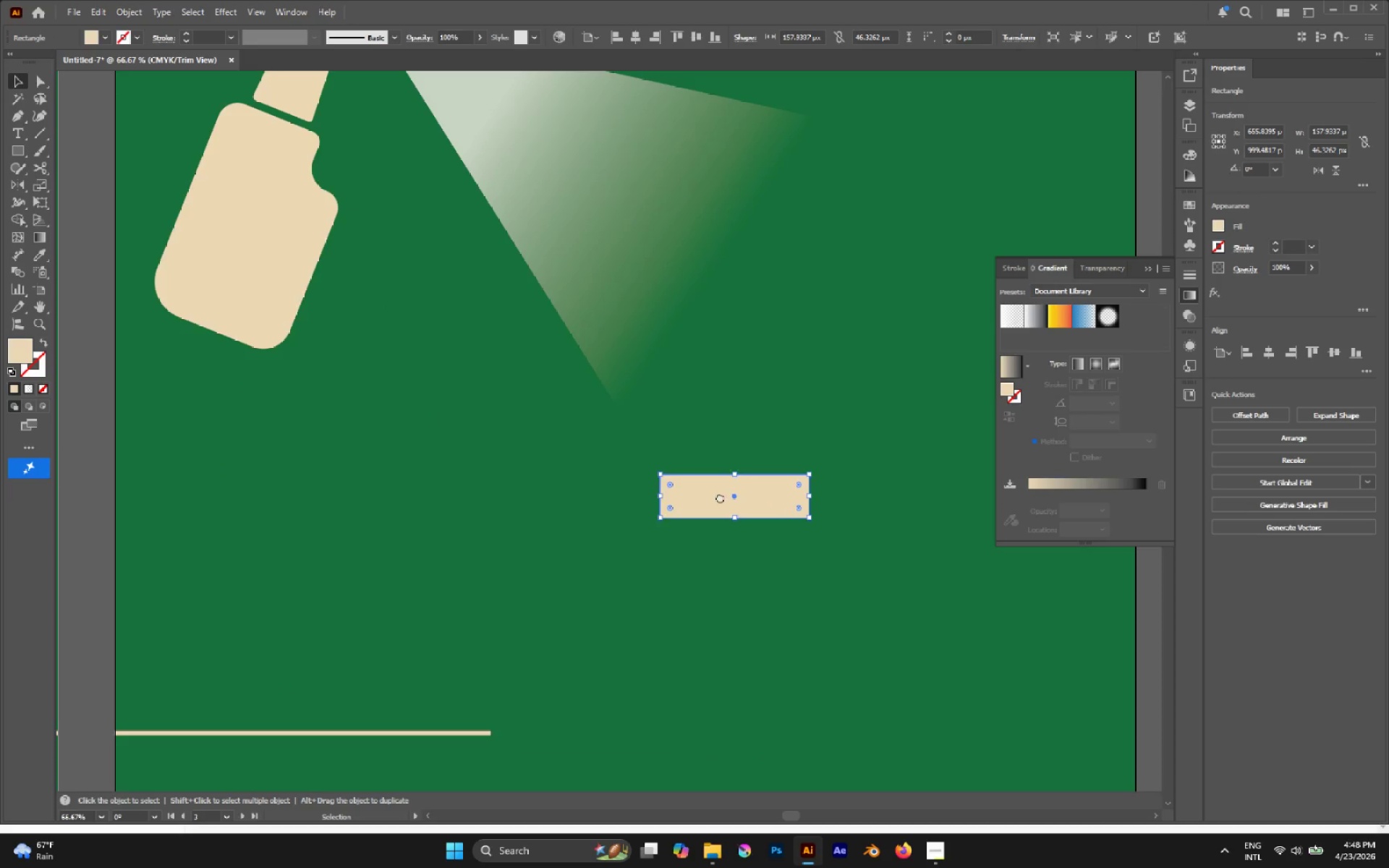 
hold_key(key=AltLeft, duration=2.17)
left_click_drag(start_coordinate=[626, 503], to_coordinate=[784, 522])
 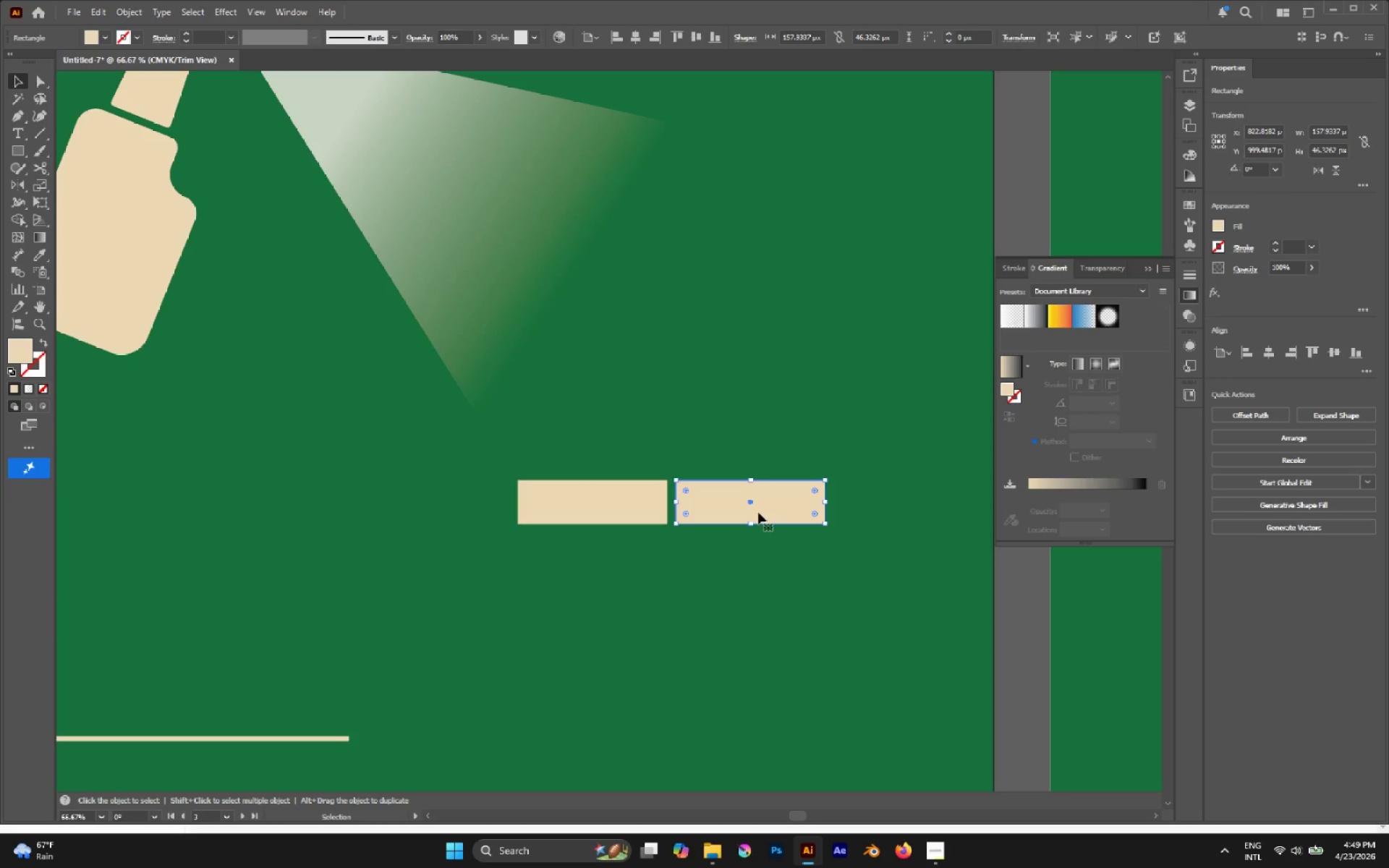 
hold_key(key=ShiftLeft, duration=1.55)
 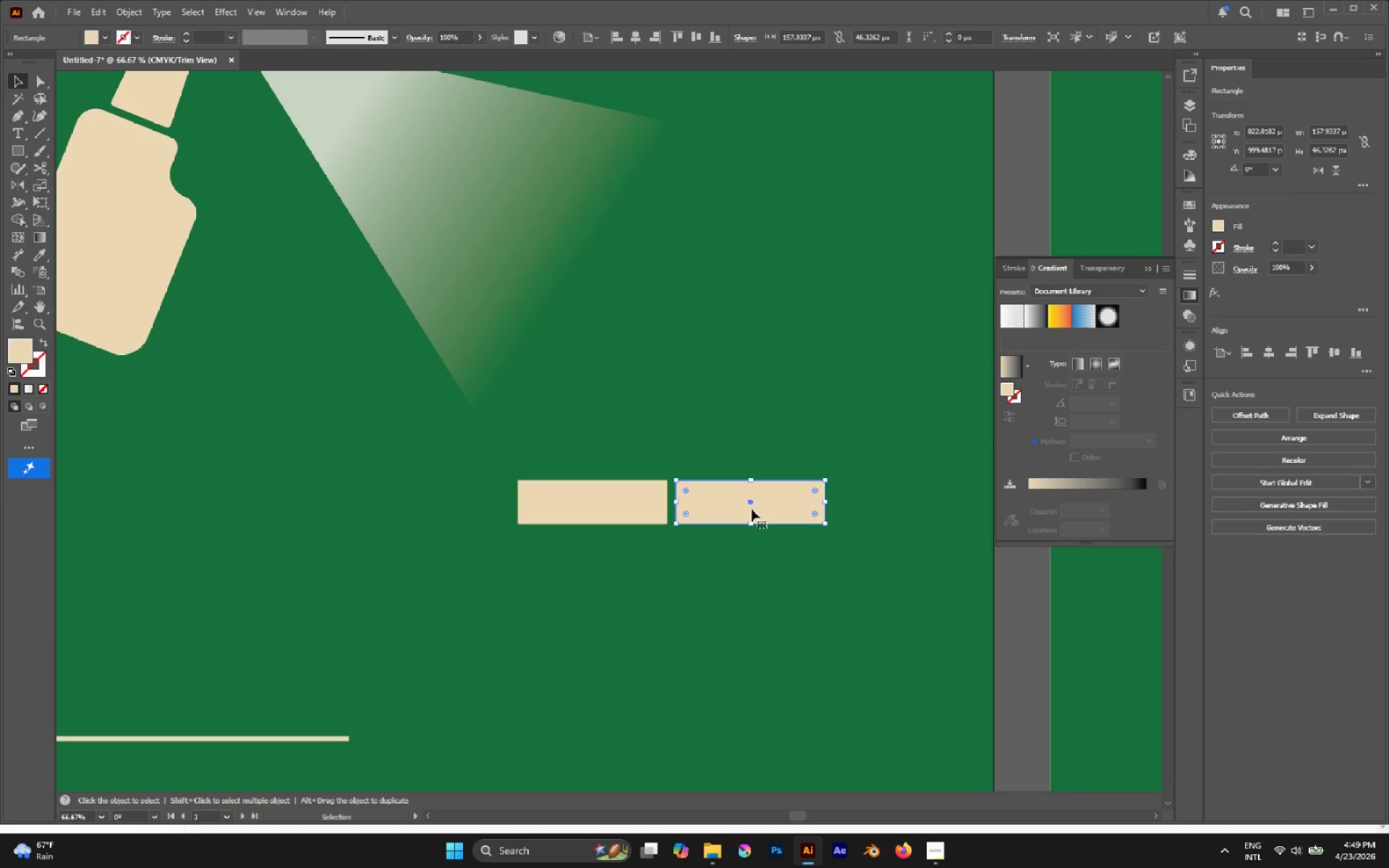 
key(Control+D)
 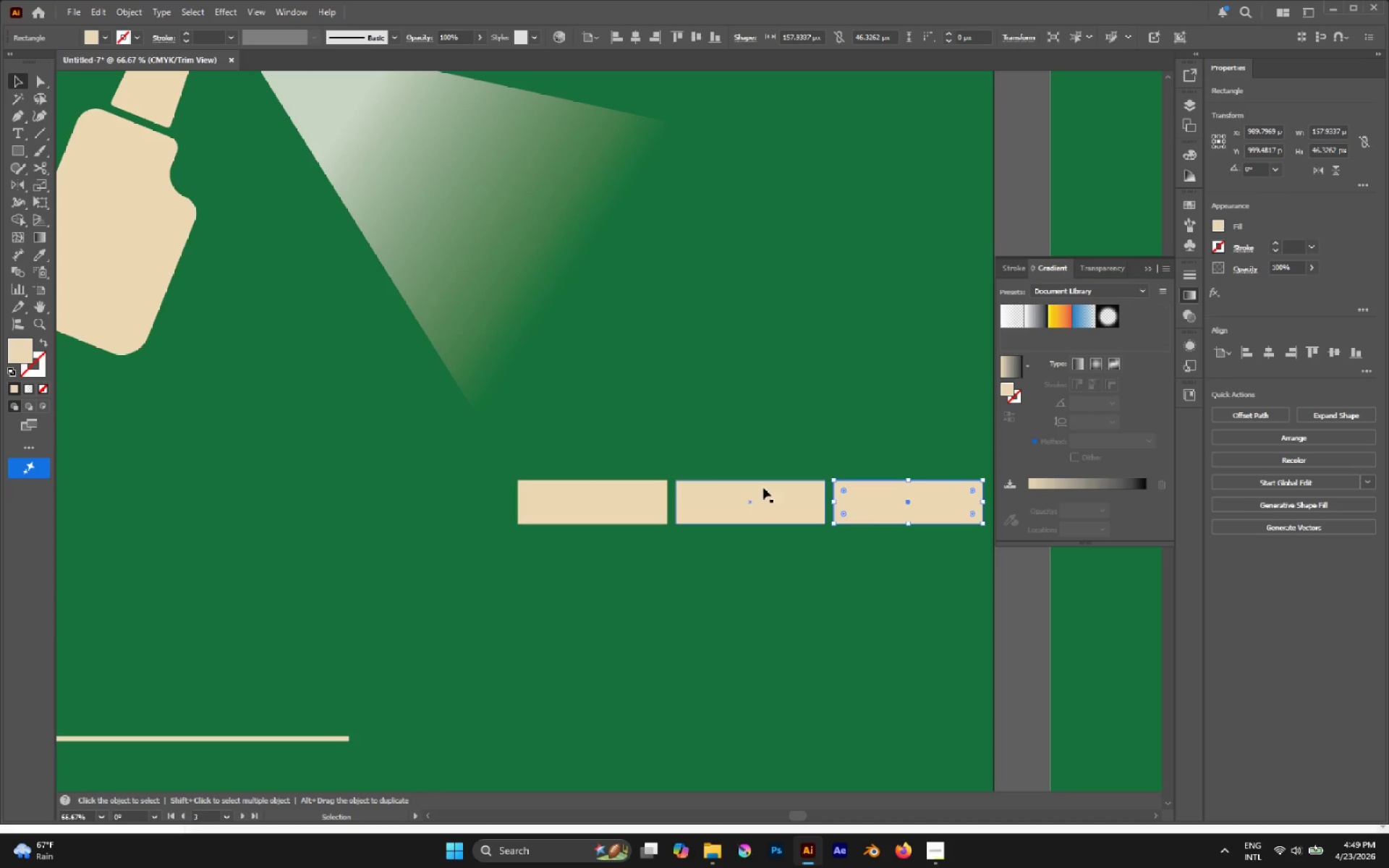 
left_click([752, 485])
 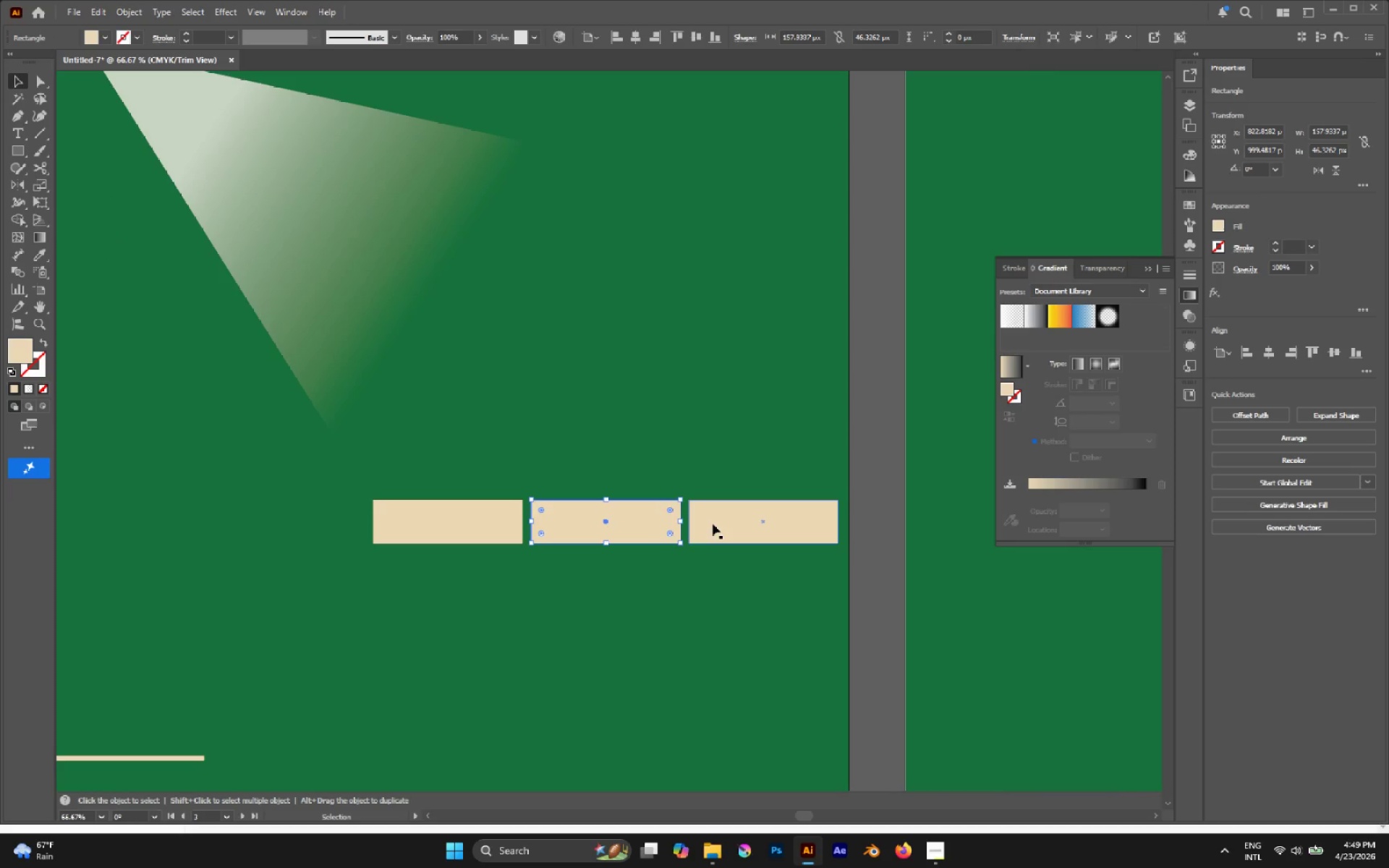 
key(A)
 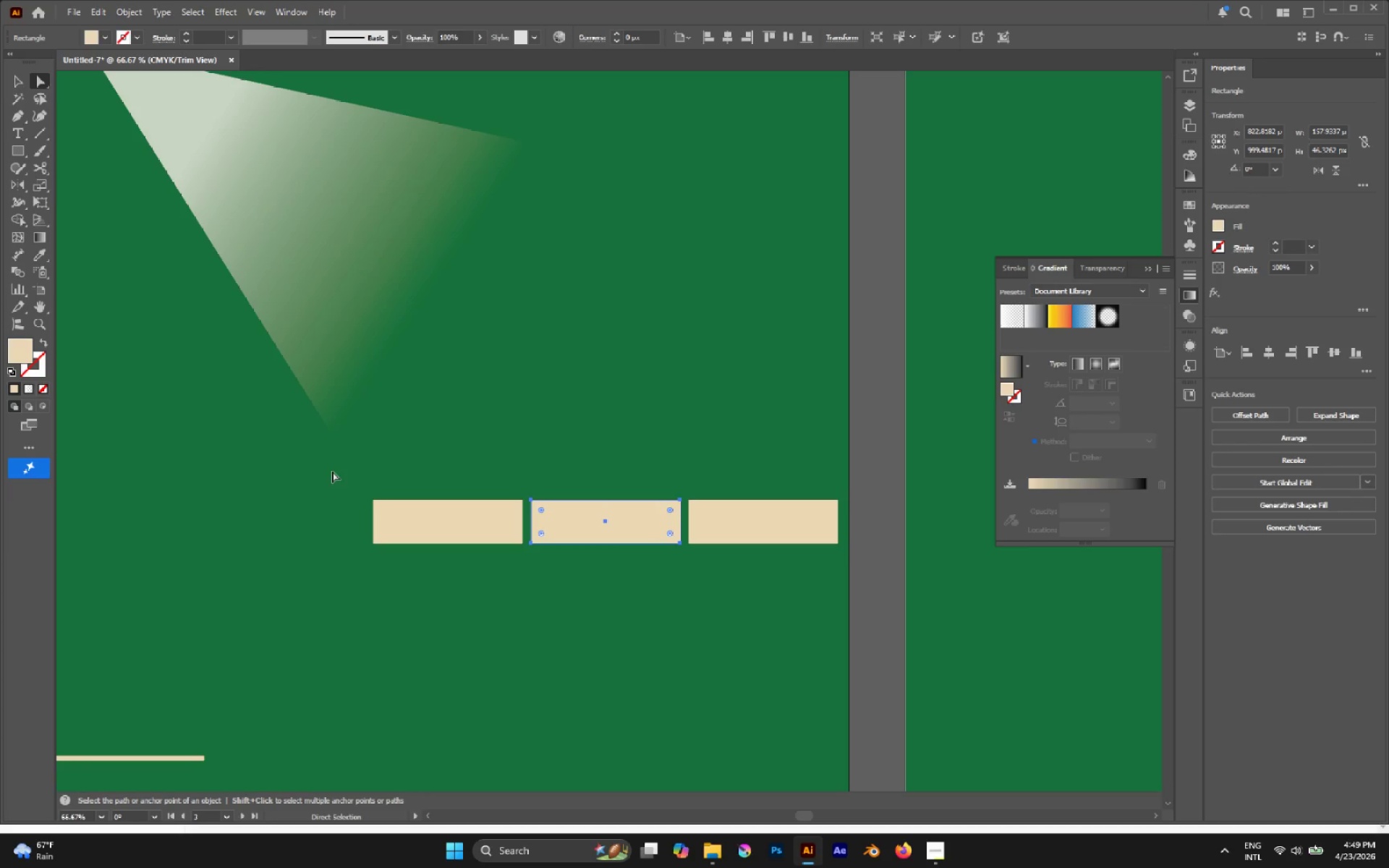 
left_click_drag(start_coordinate=[339, 475], to_coordinate=[401, 558])
 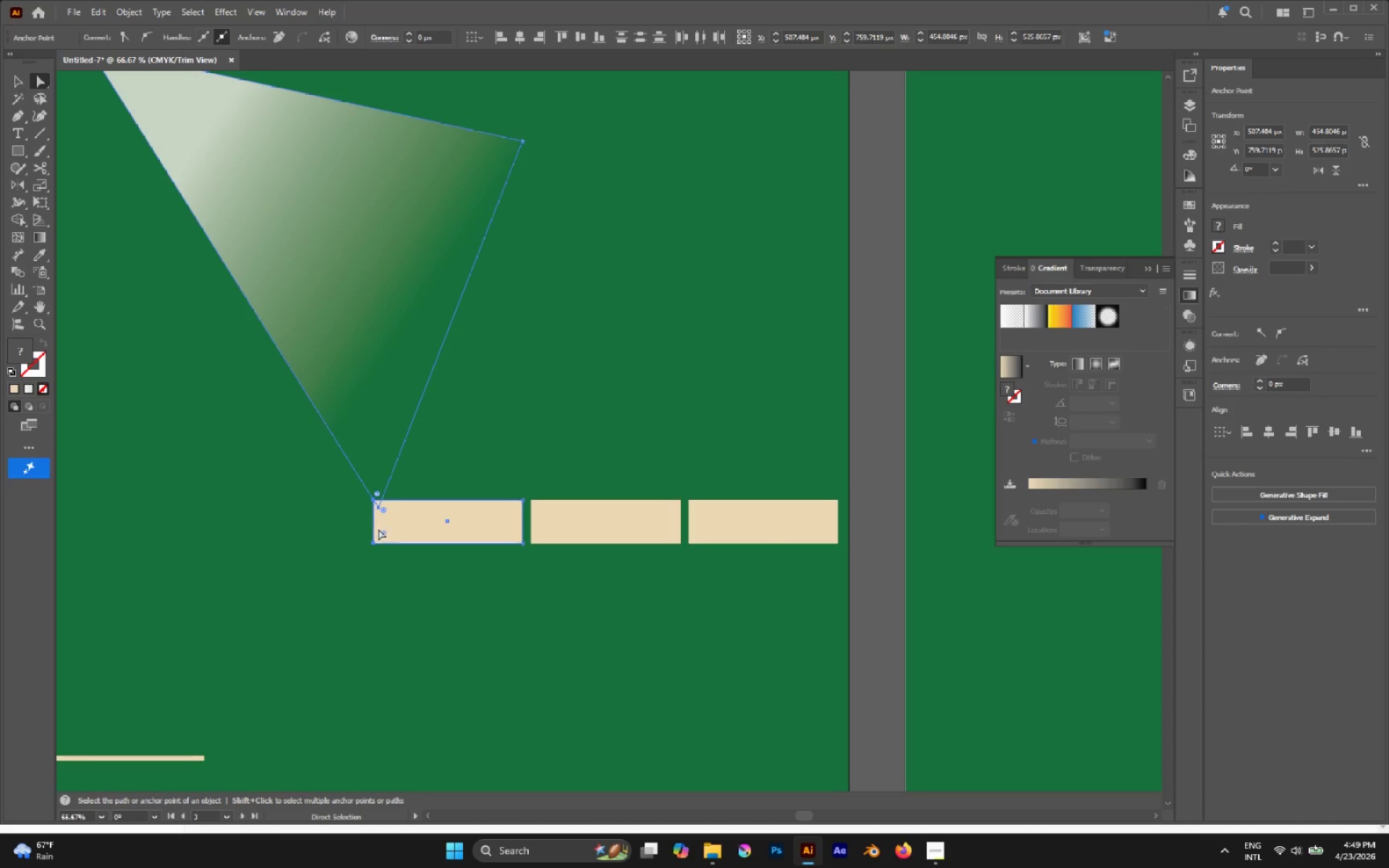 
left_click([378, 529])
 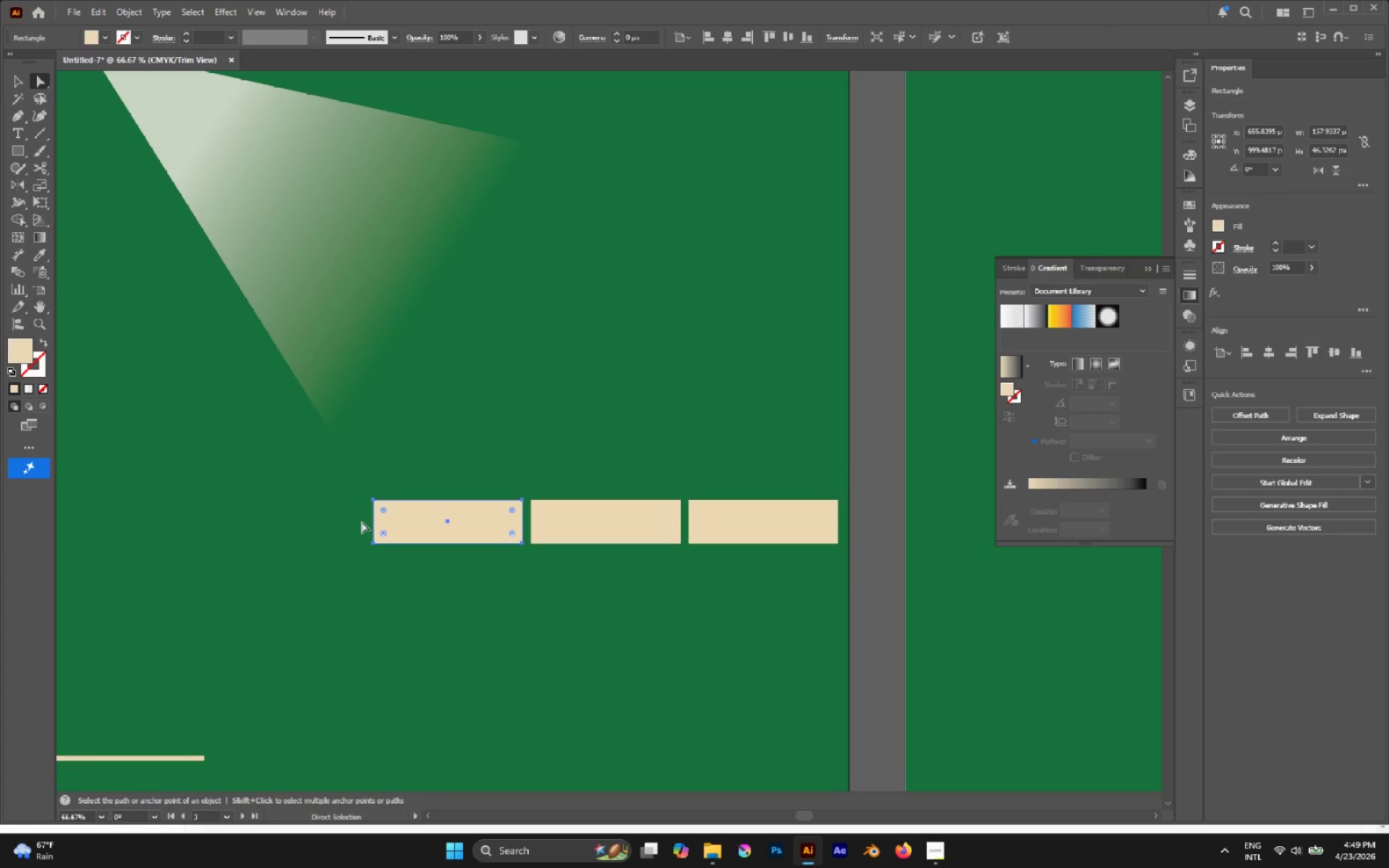 
key(V)
 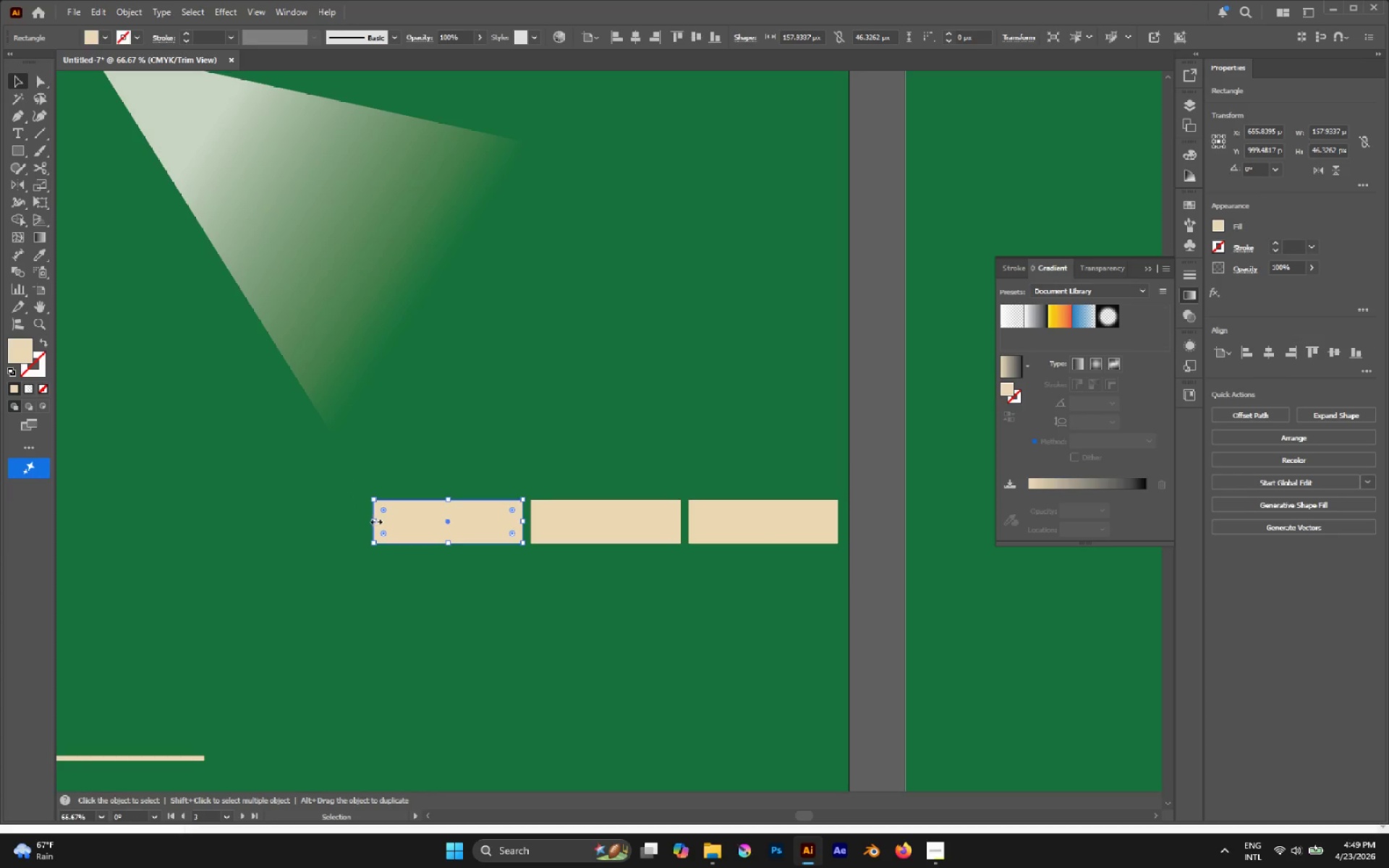 
left_click_drag(start_coordinate=[374, 520], to_coordinate=[414, 514])
 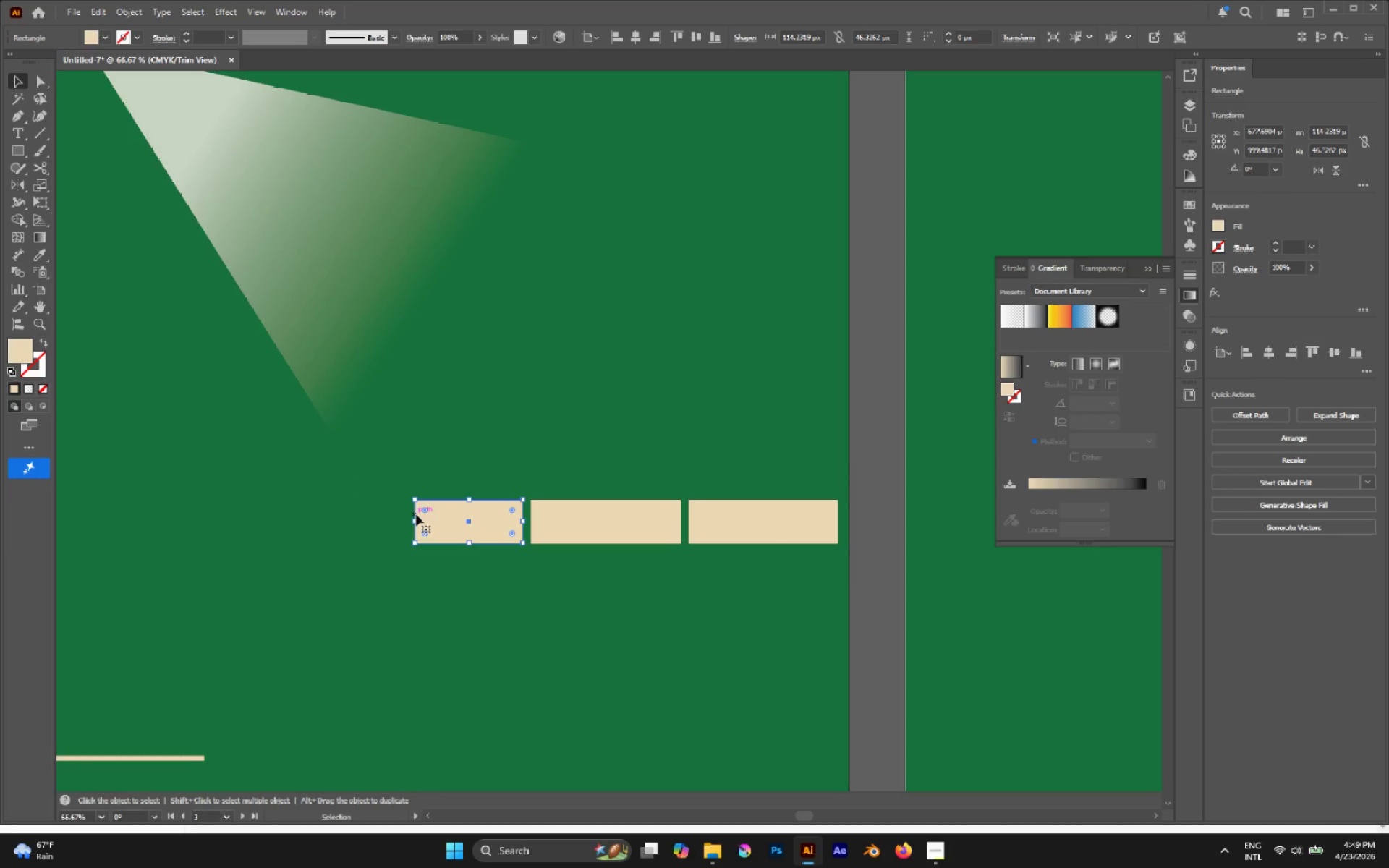 
hold_key(key=AltLeft, duration=2.64)
left_click_drag(start_coordinate=[428, 517], to_coordinate=[703, 533])
 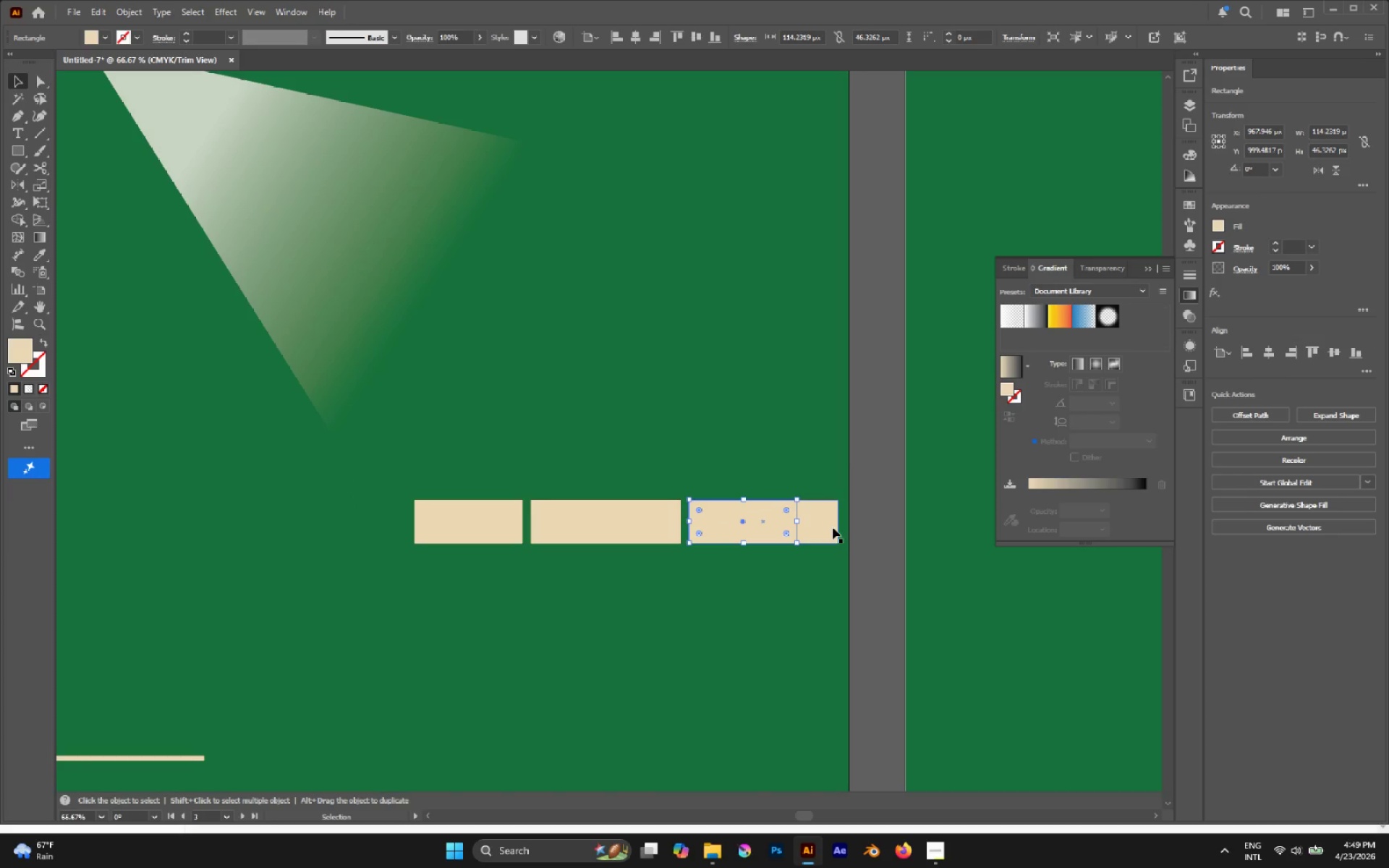 
hold_key(key=ShiftLeft, duration=1.94)
 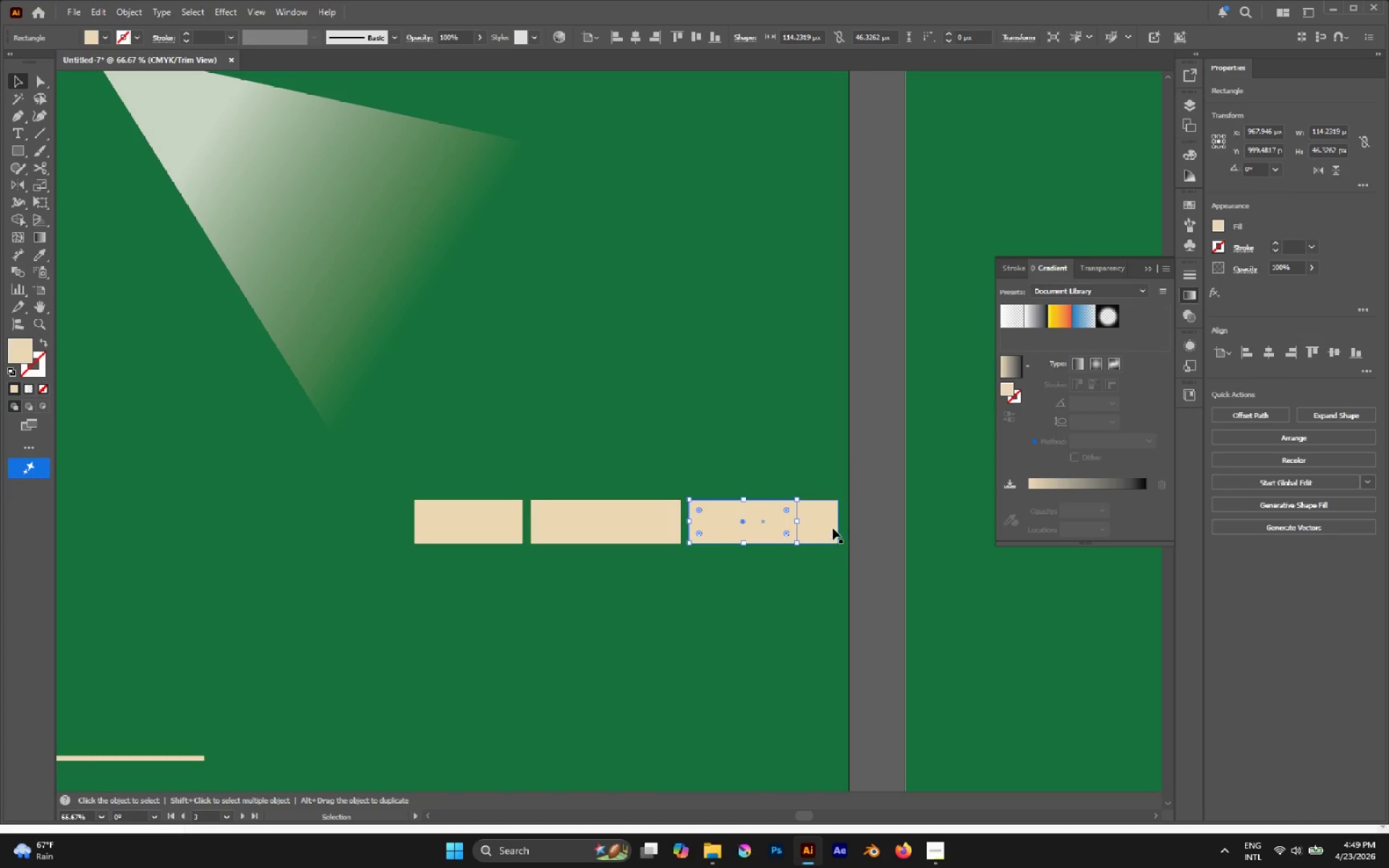 
left_click([833, 527])
 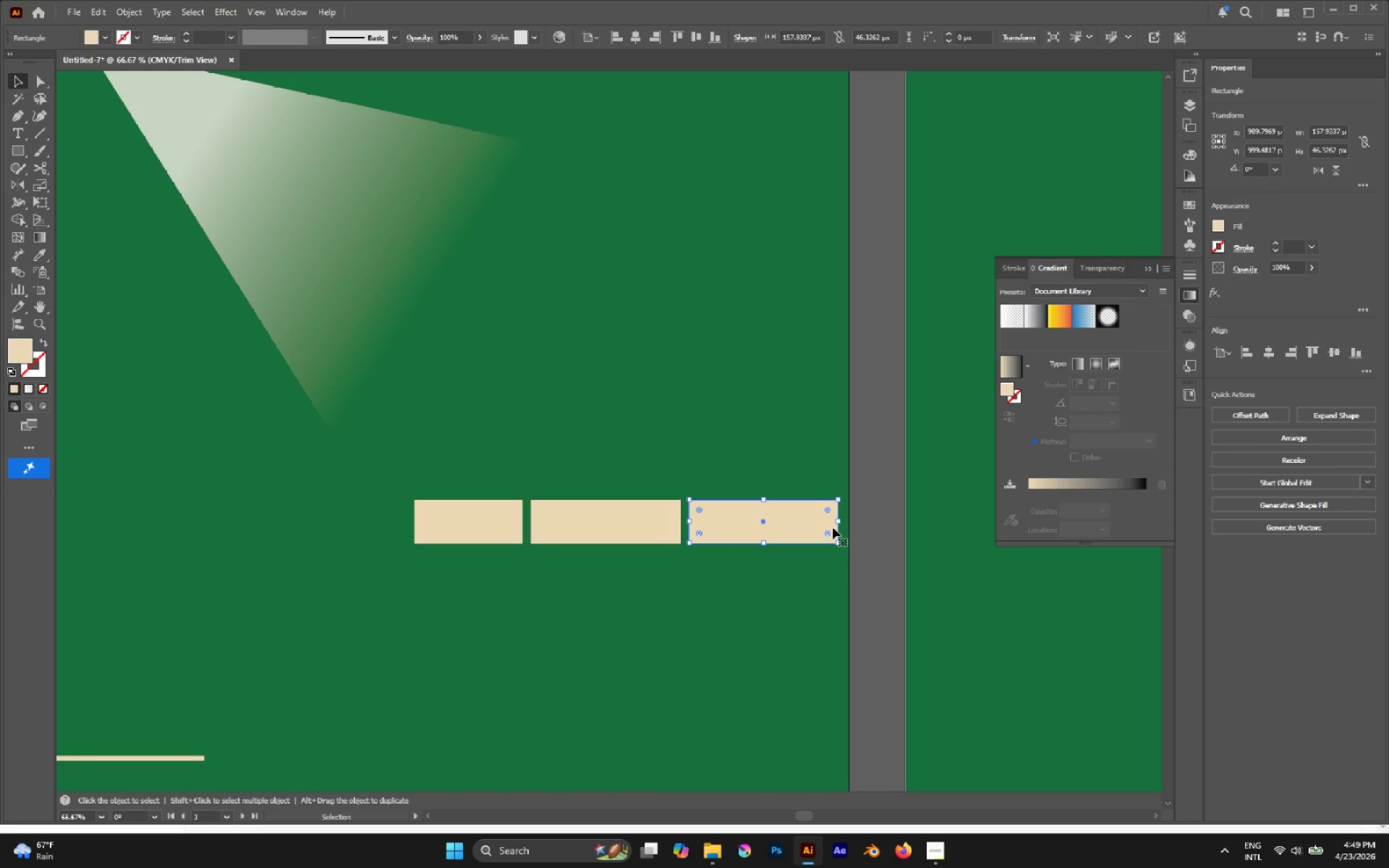 
key(Delete)
 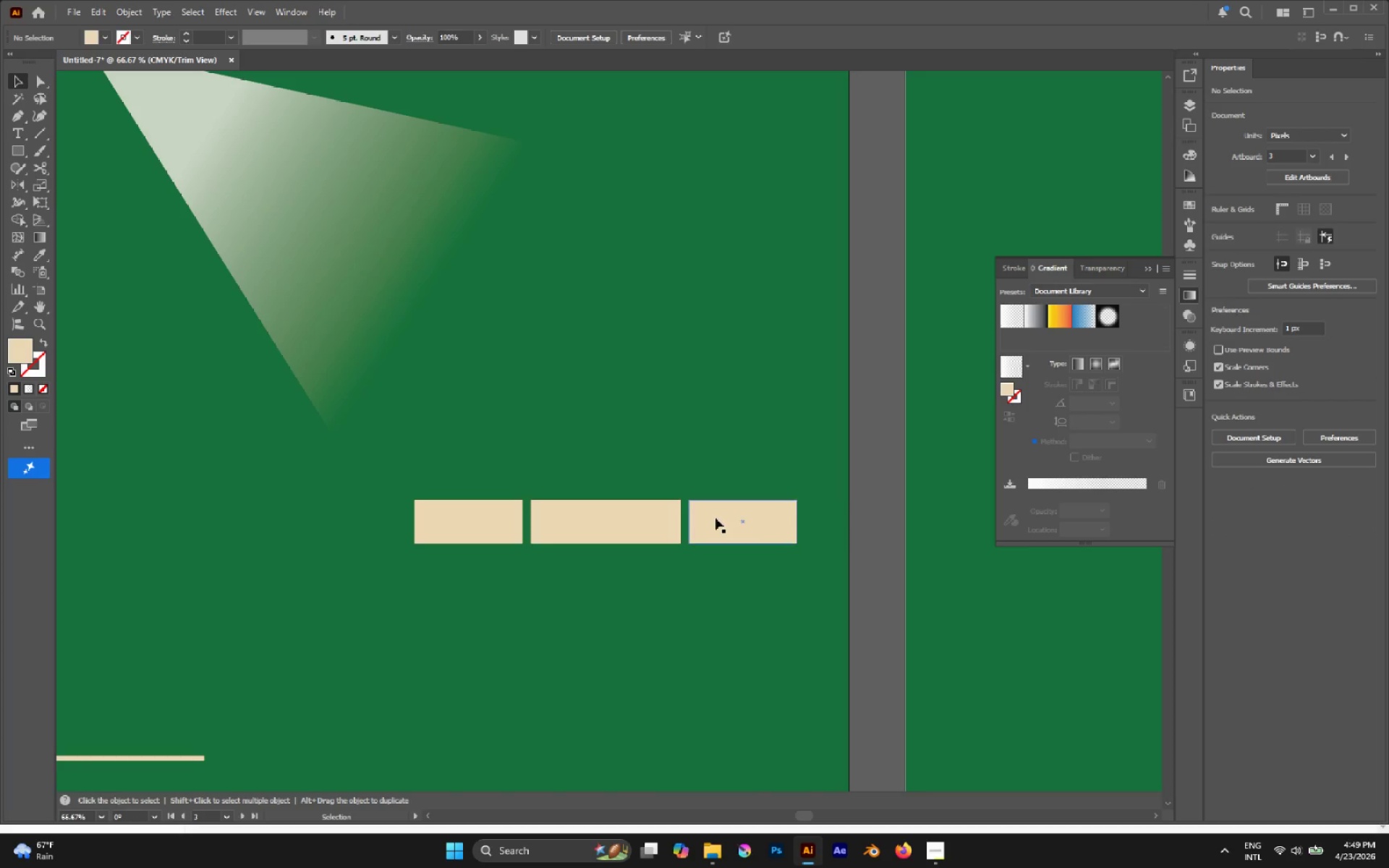 
left_click([715, 518])
 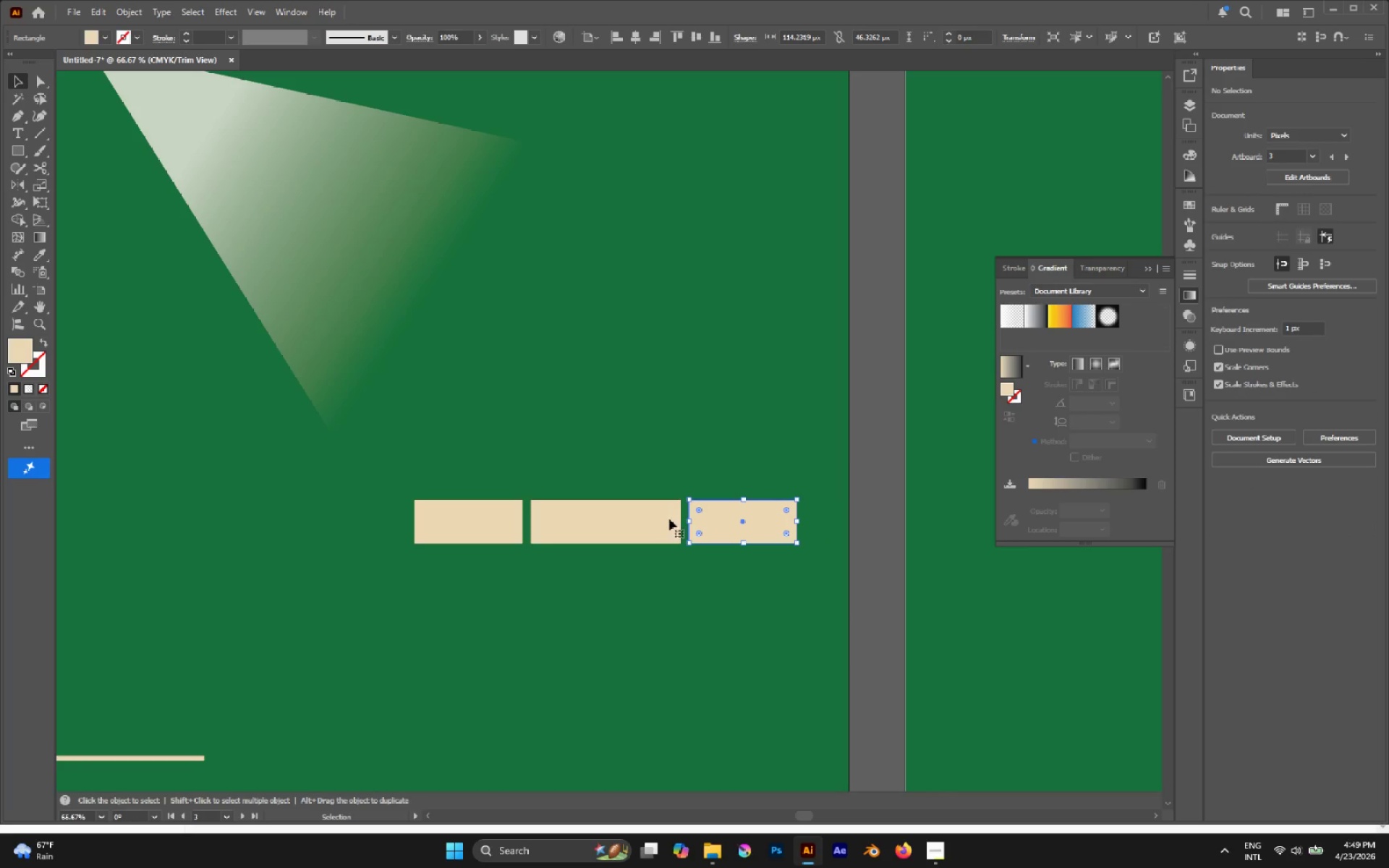 
hold_key(key=ShiftLeft, duration=1.24)
left_click([627, 519])
 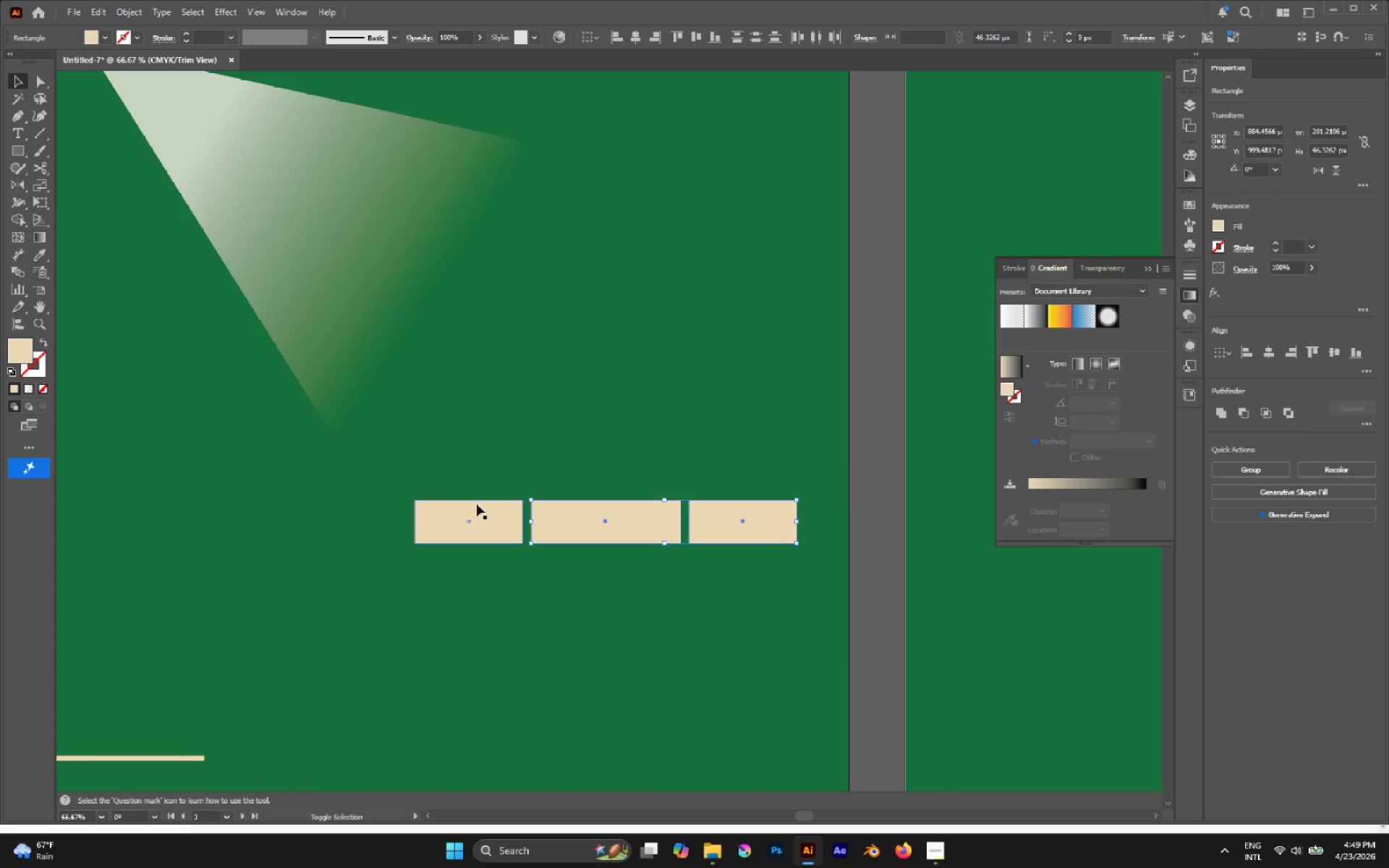 
left_click([477, 506])
 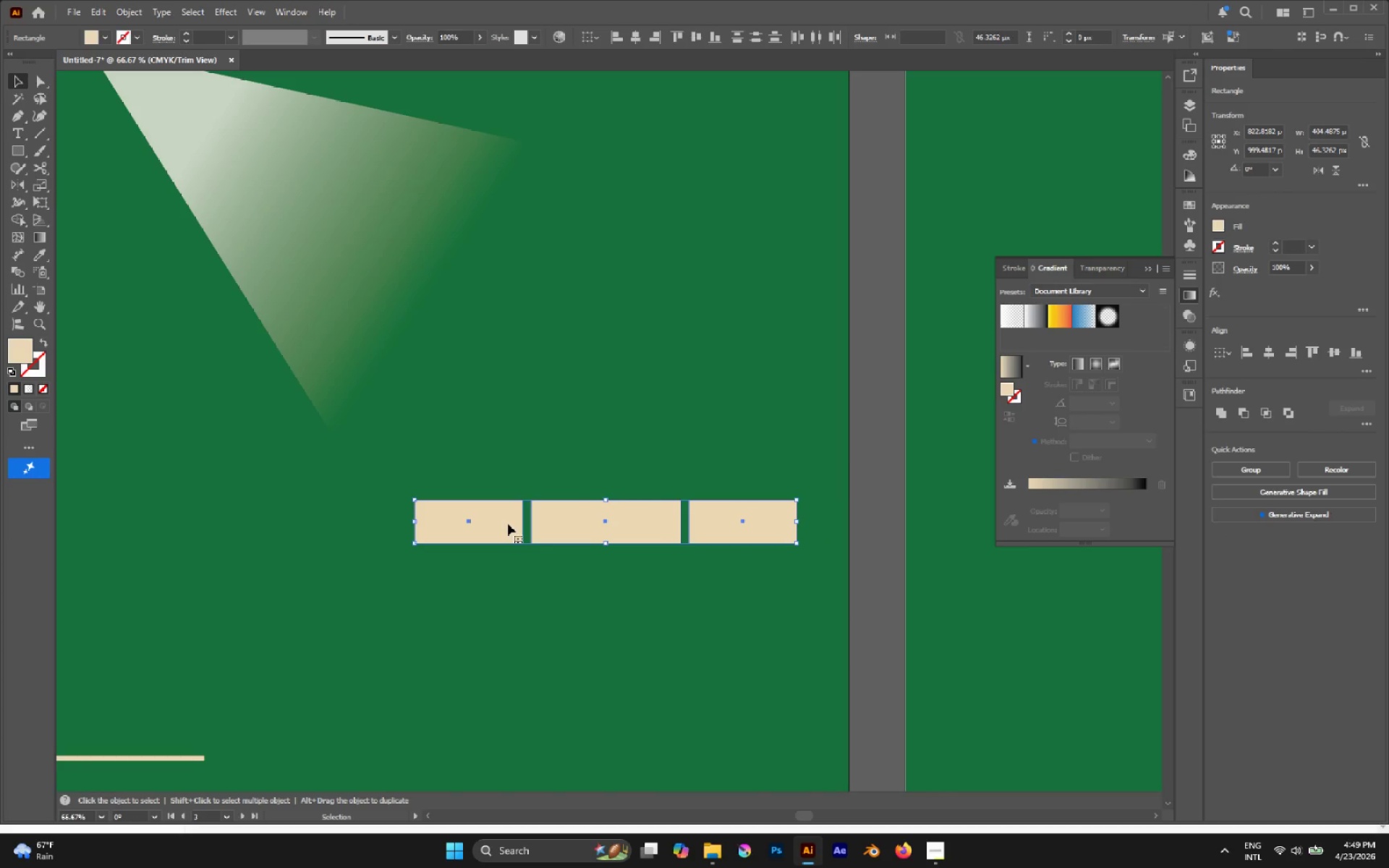 
hold_key(key=AltLeft, duration=1.12)
left_click_drag(start_coordinate=[509, 527], to_coordinate=[514, 586])
 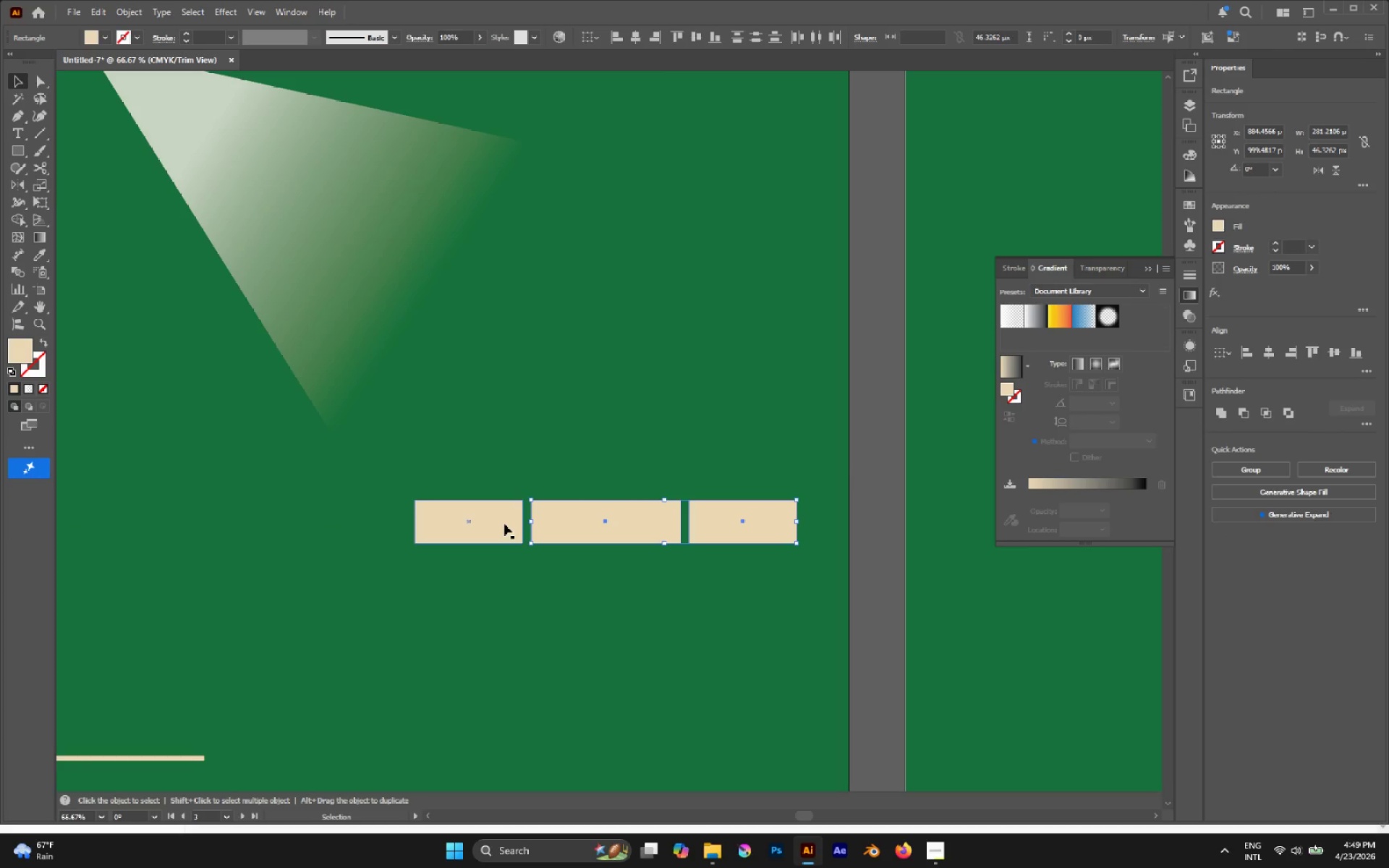 
hold_key(key=ShiftLeft, duration=0.91)
 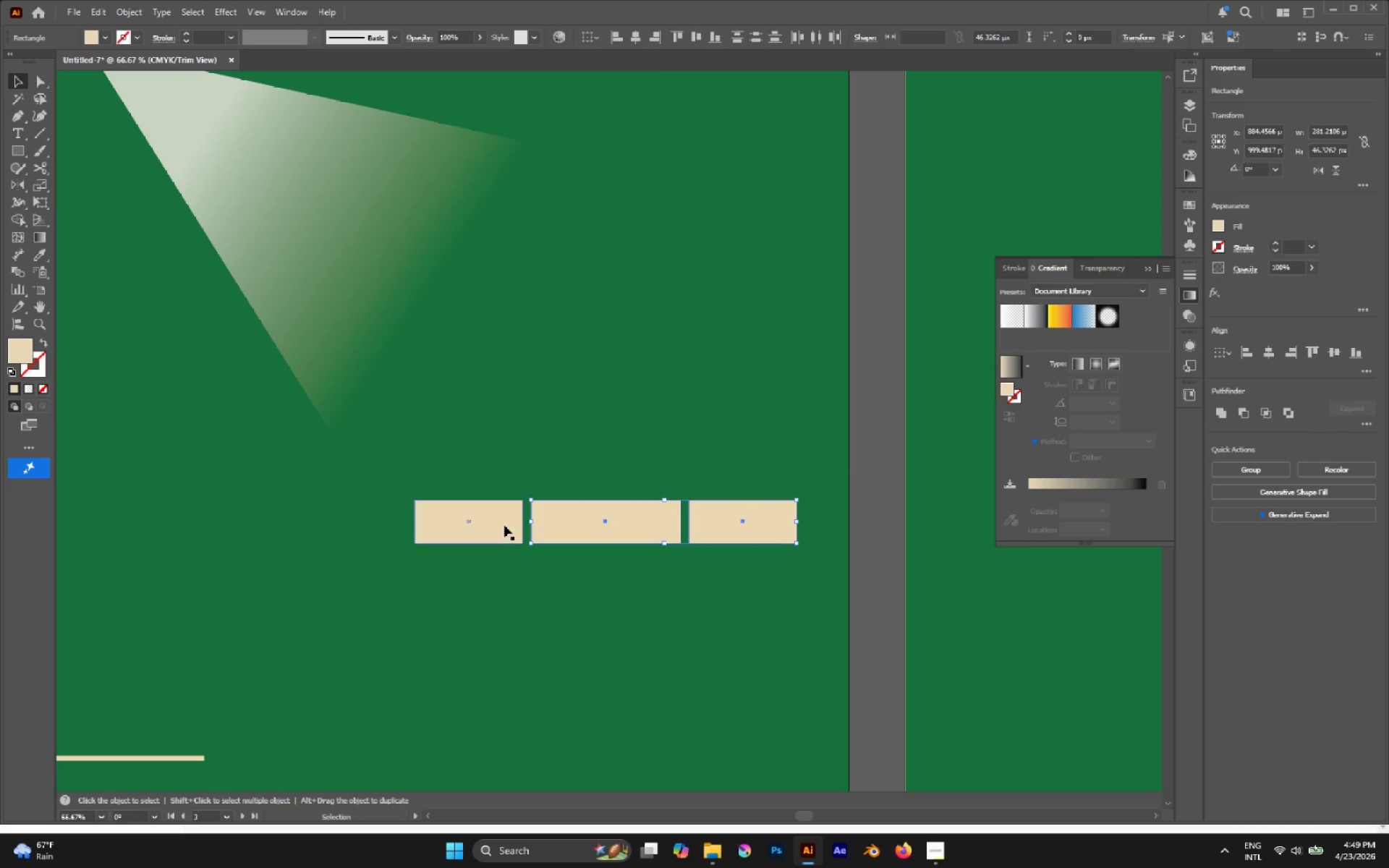 
hold_key(key=ShiftLeft, duration=0.42)
left_click([504, 524])
 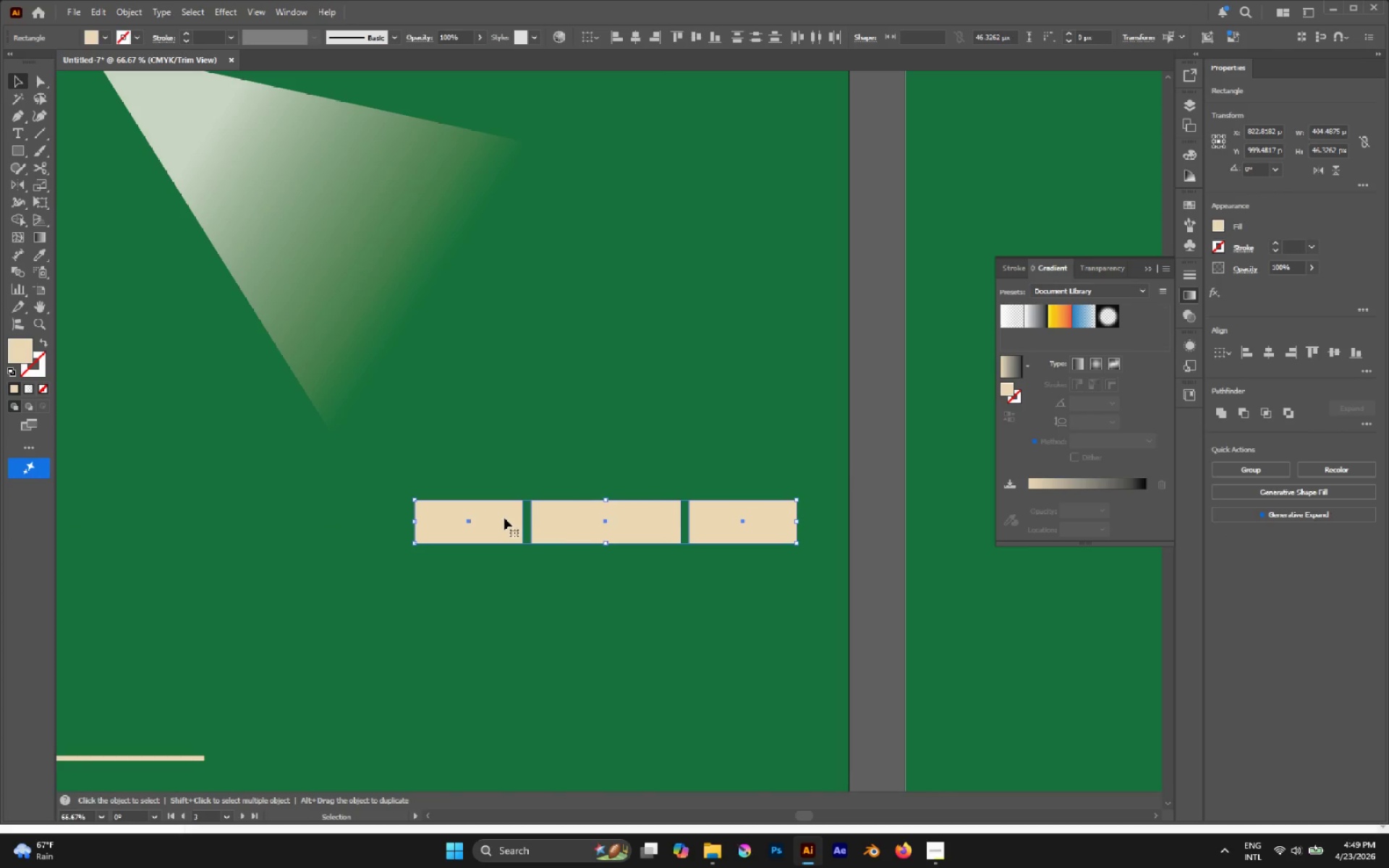 
left_click_drag(start_coordinate=[504, 518], to_coordinate=[504, 574])
 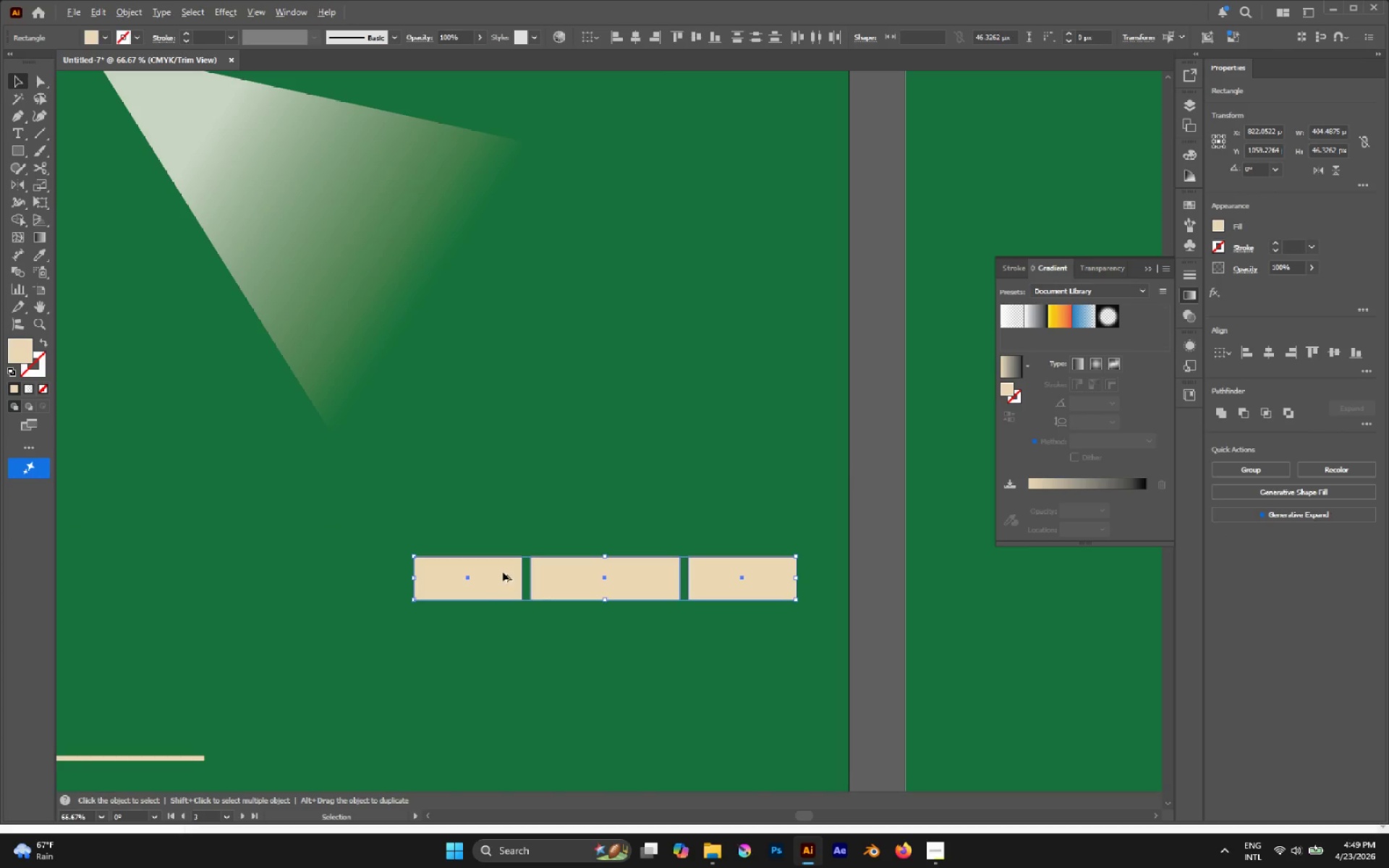 
hold_key(key=ShiftLeft, duration=0.56)
 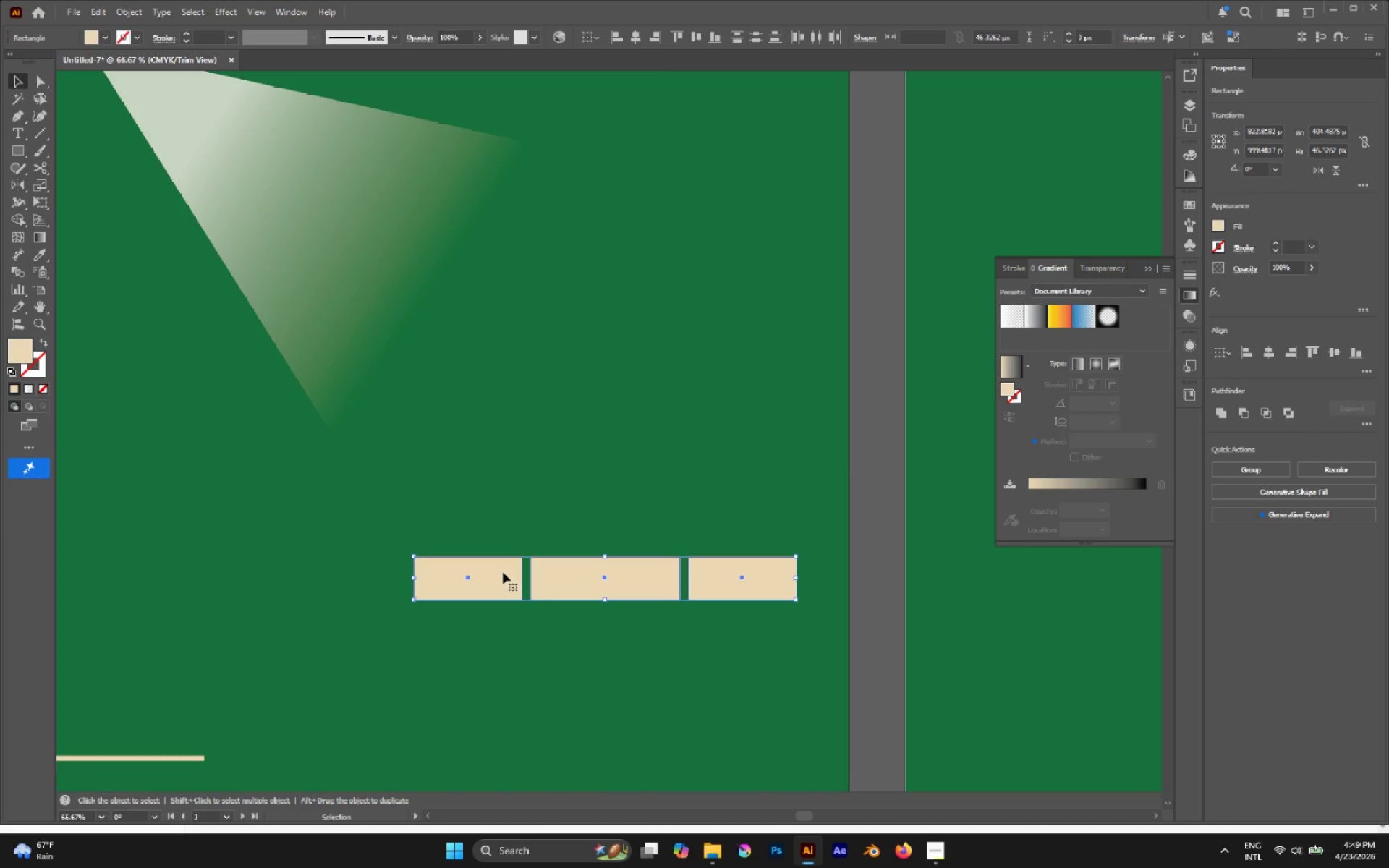 
hold_key(key=AltLeft, duration=1.42)
left_click_drag(start_coordinate=[503, 572], to_coordinate=[506, 646])
 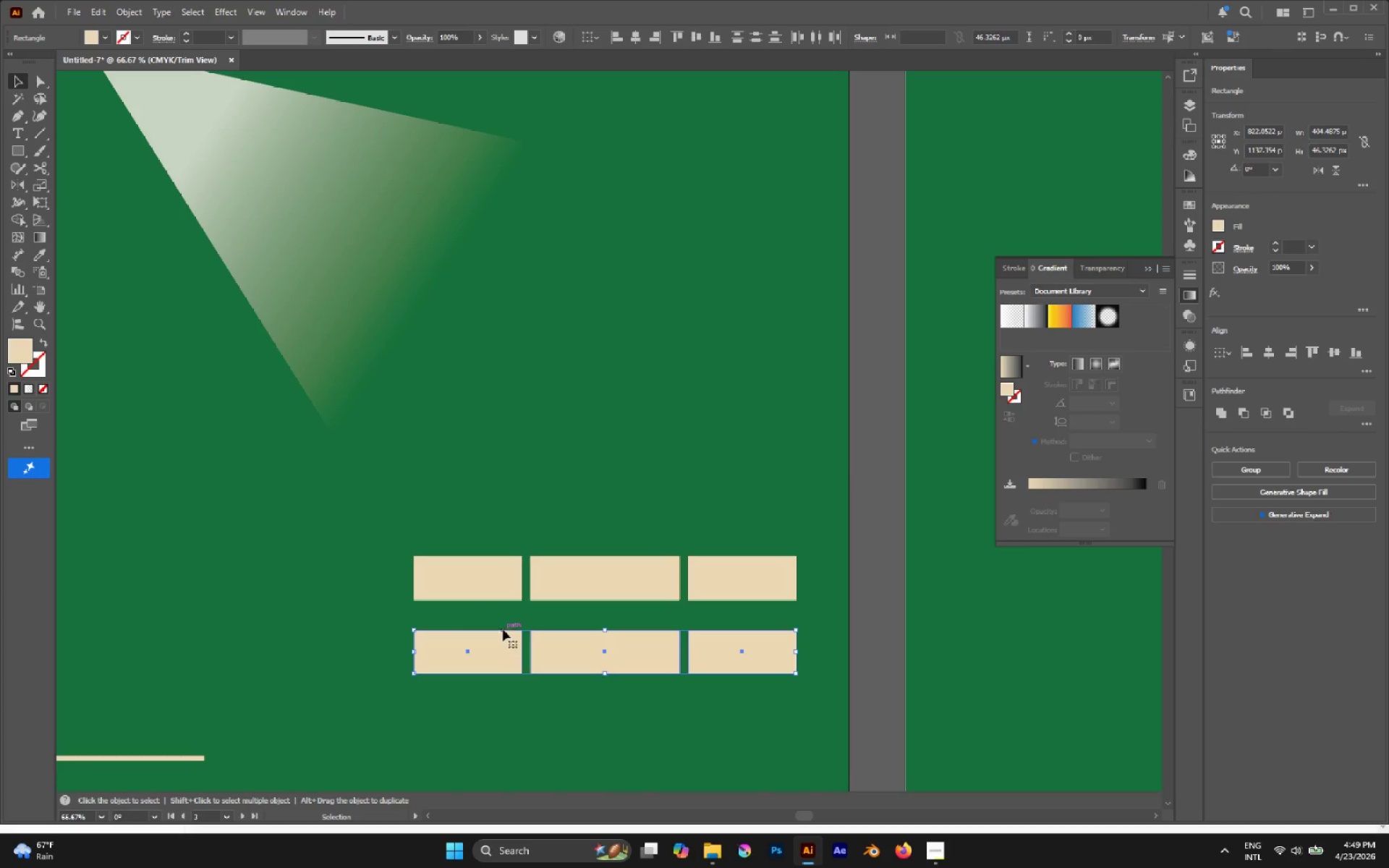 
hold_key(key=ShiftLeft, duration=1.0)
 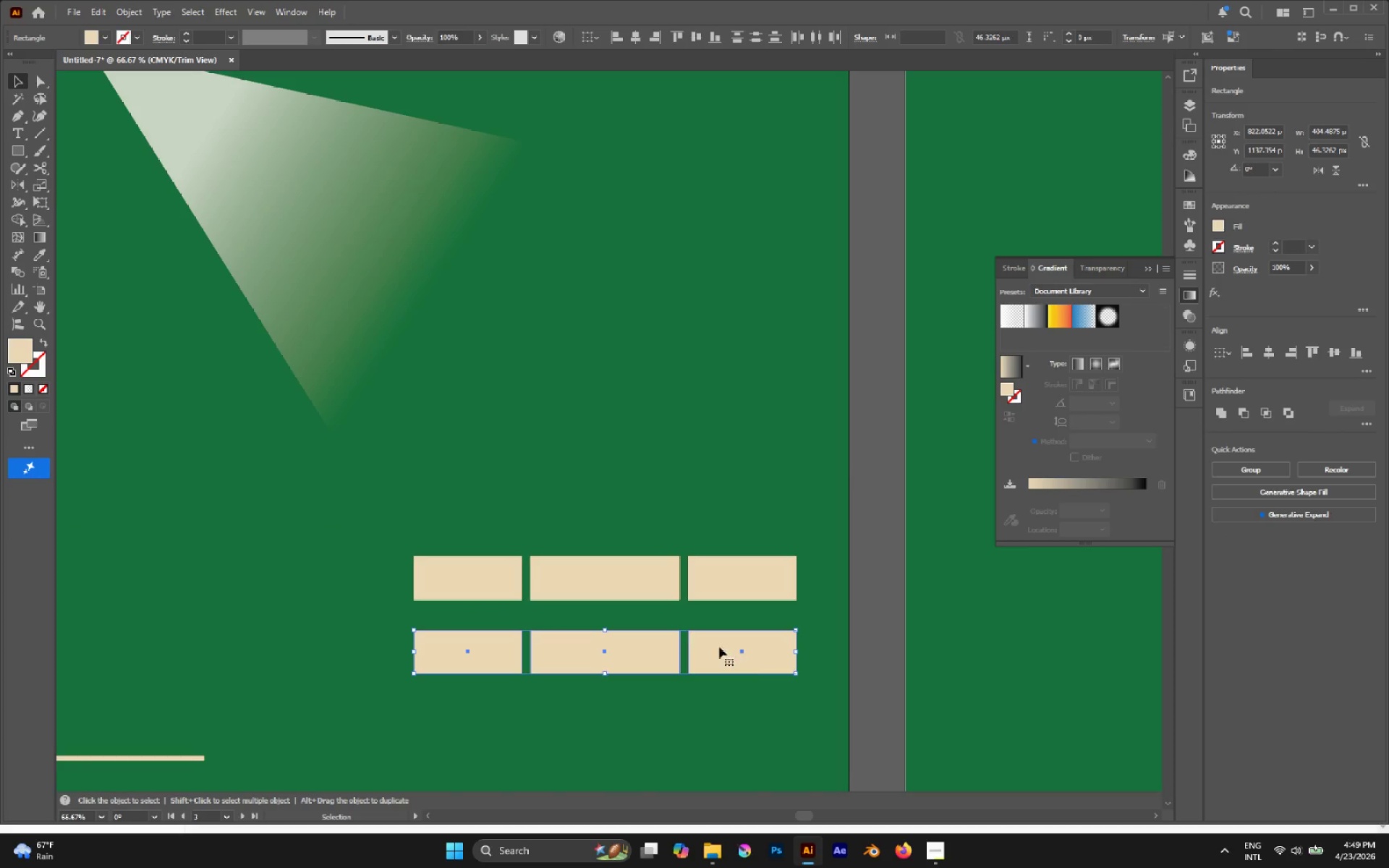 
left_click([688, 626])
 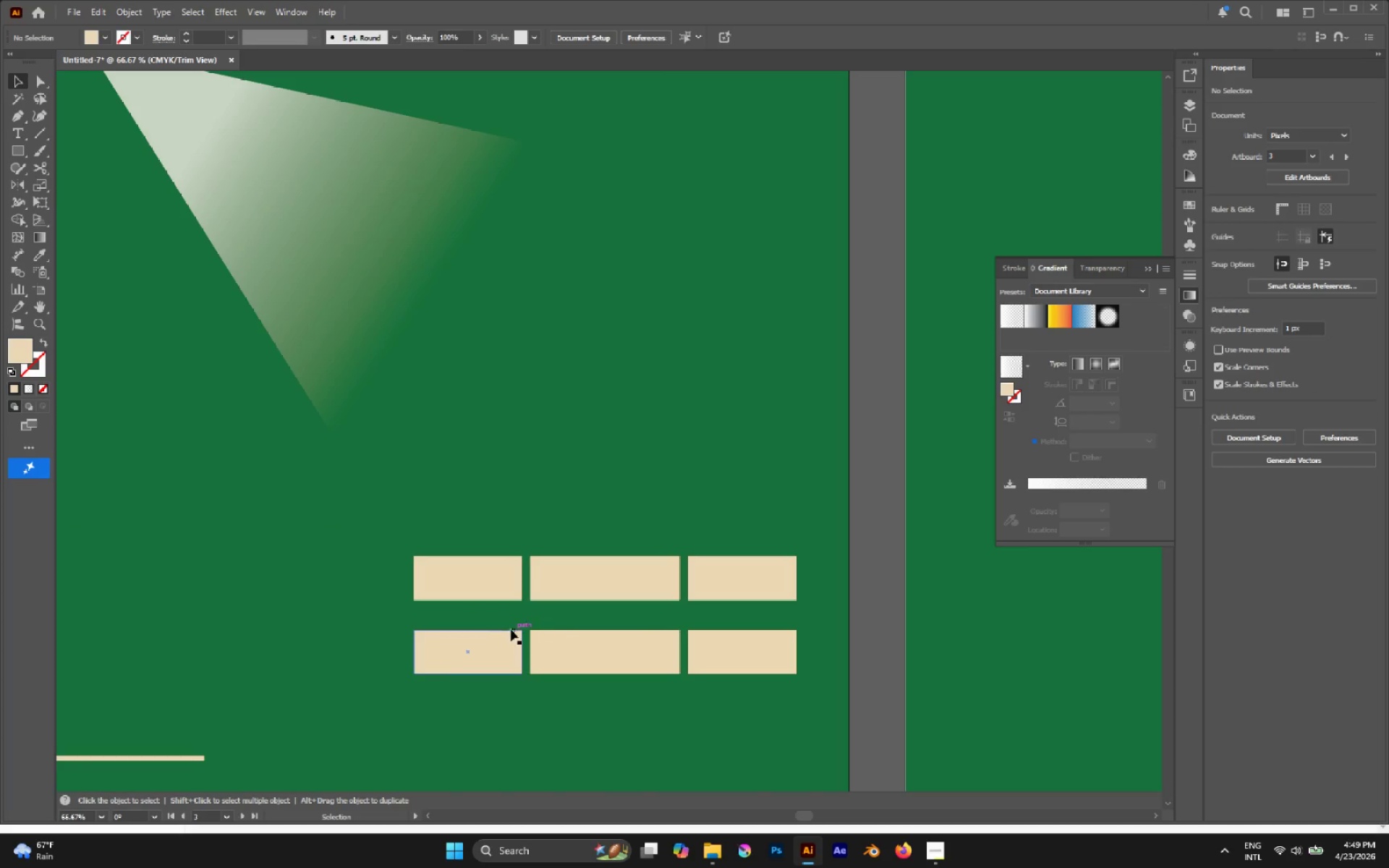 
left_click([501, 631])
 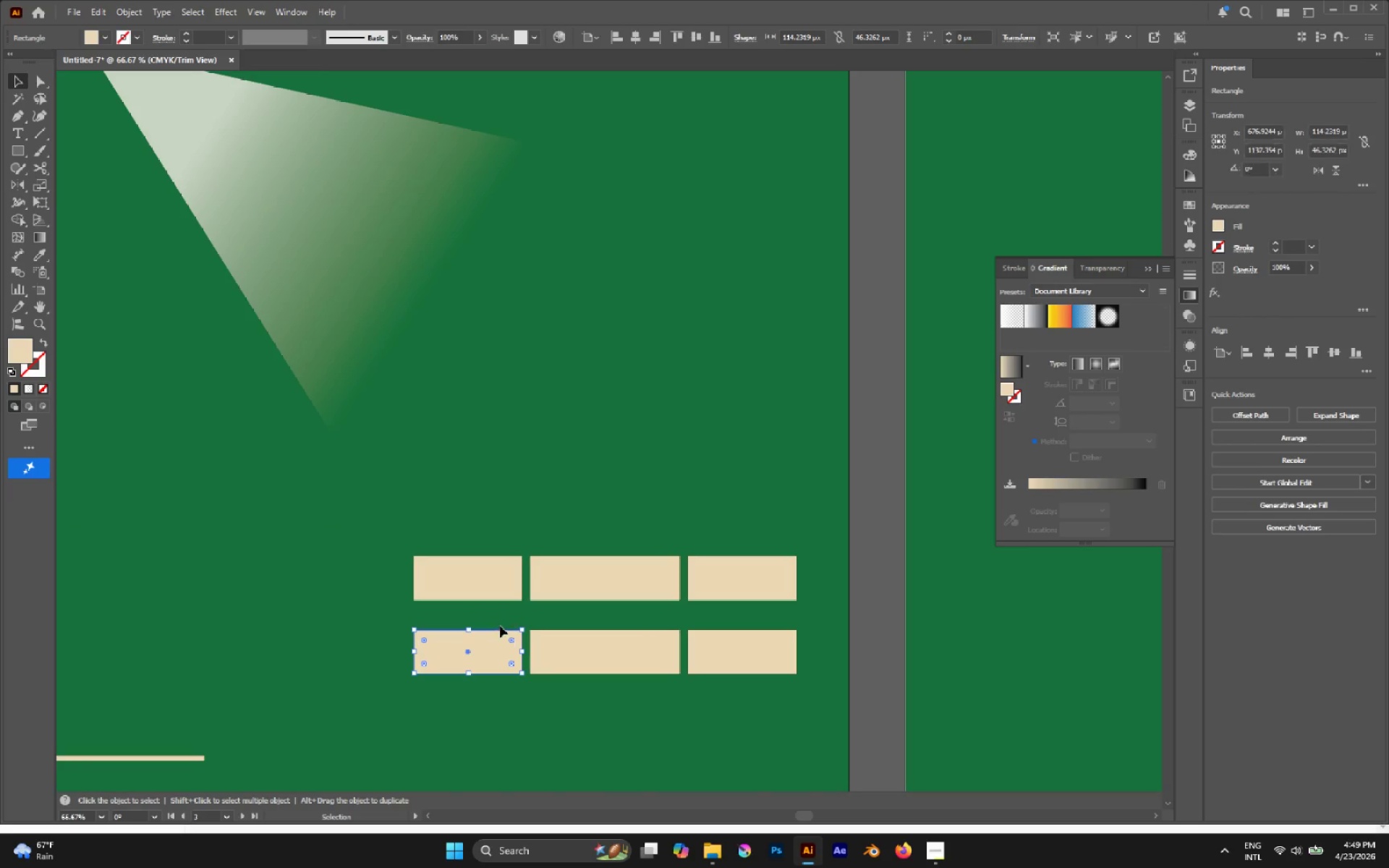 
key(Delete)
 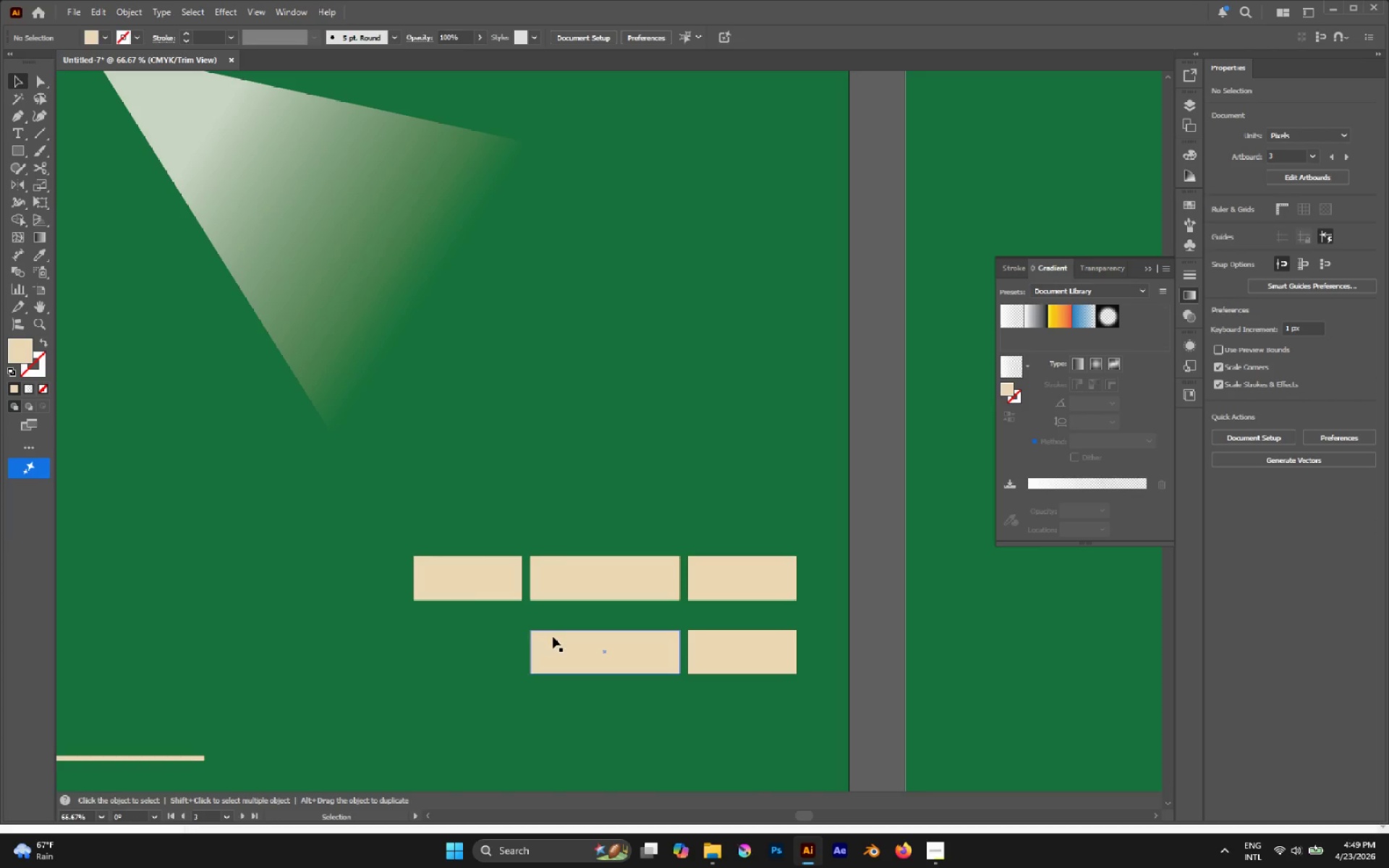 
left_click([553, 639])
 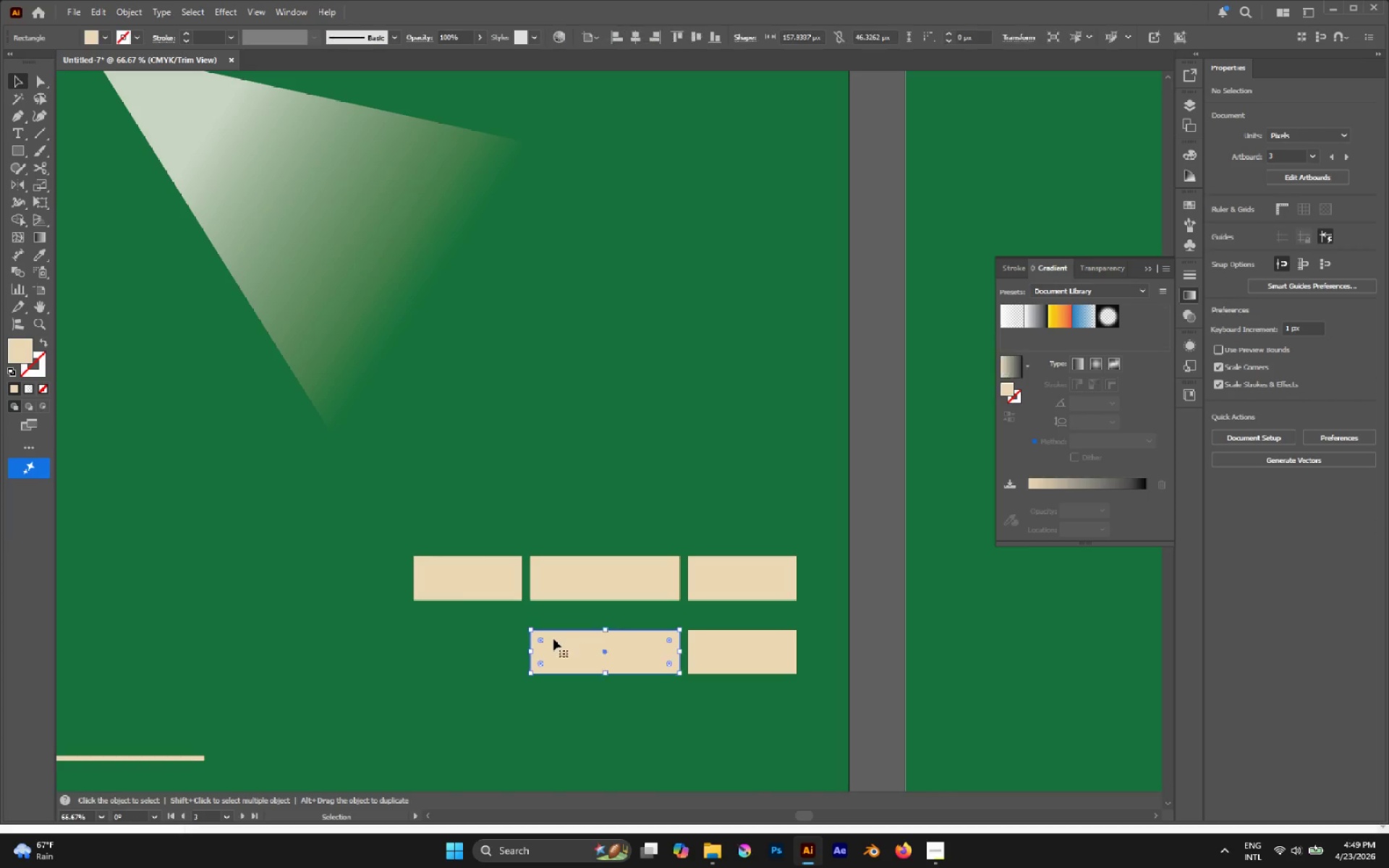 
hold_key(key=ShiftLeft, duration=0.67)
left_click([713, 644])
 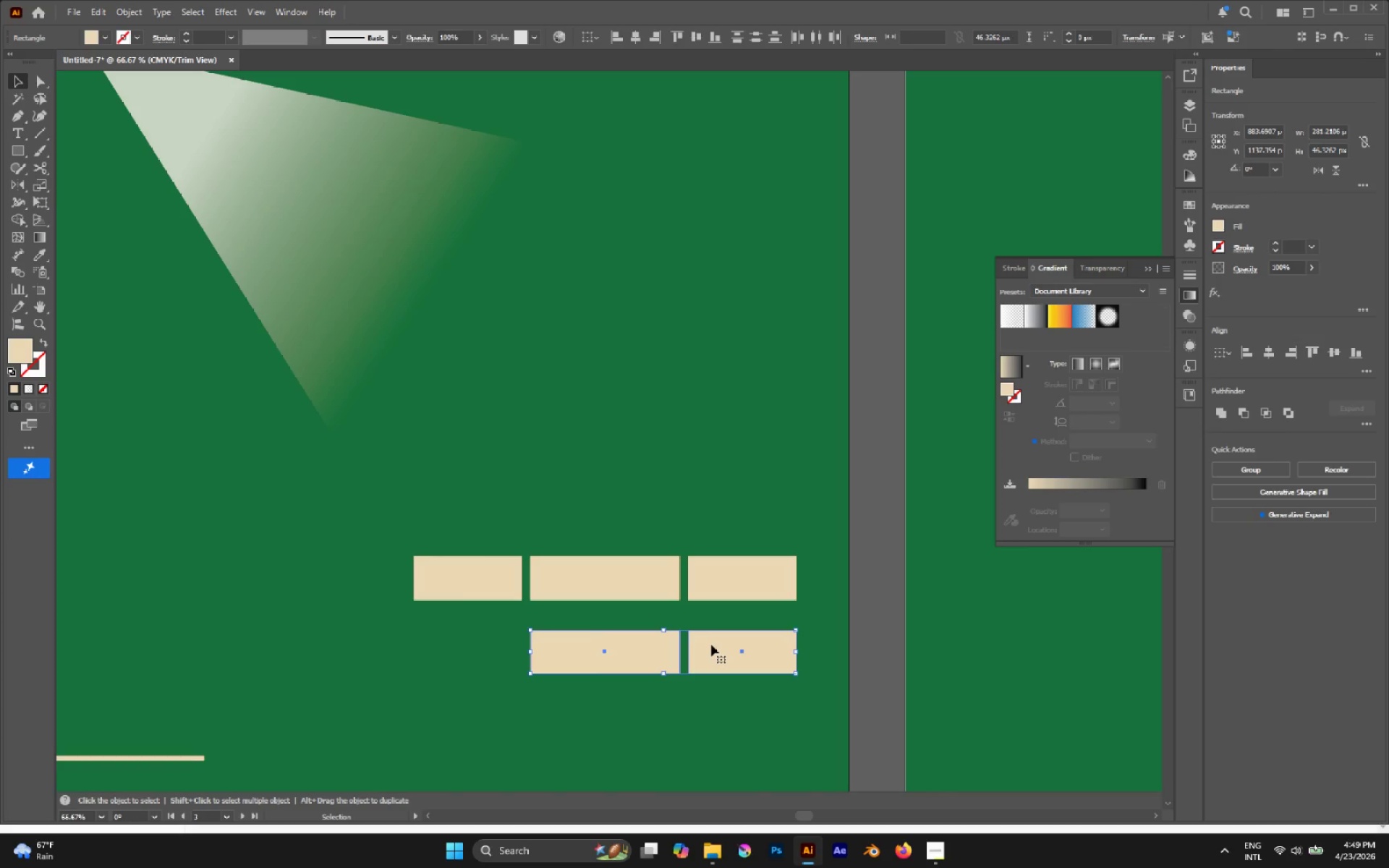 
left_click_drag(start_coordinate=[710, 644], to_coordinate=[595, 625])
 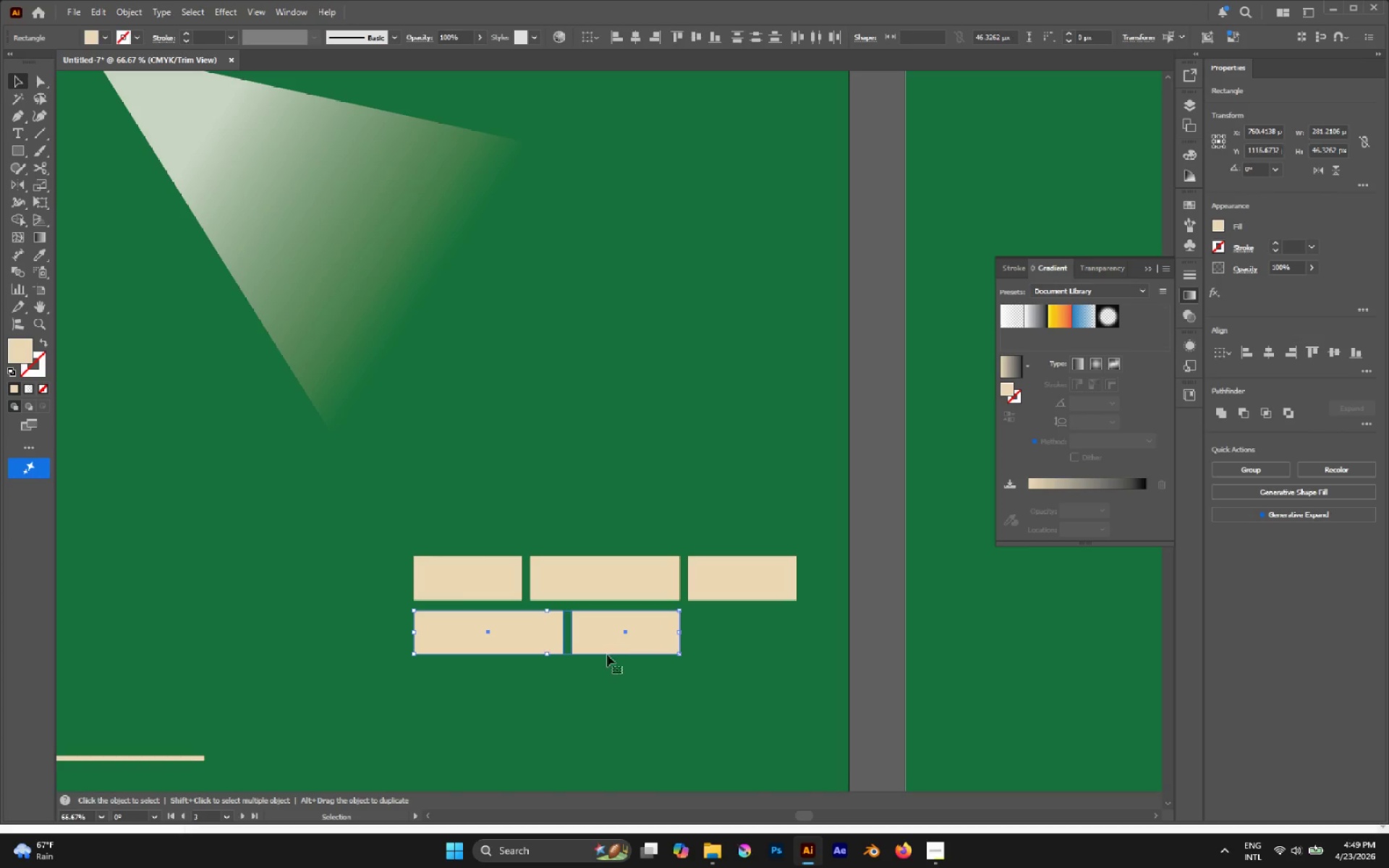 
left_click([608, 668])
 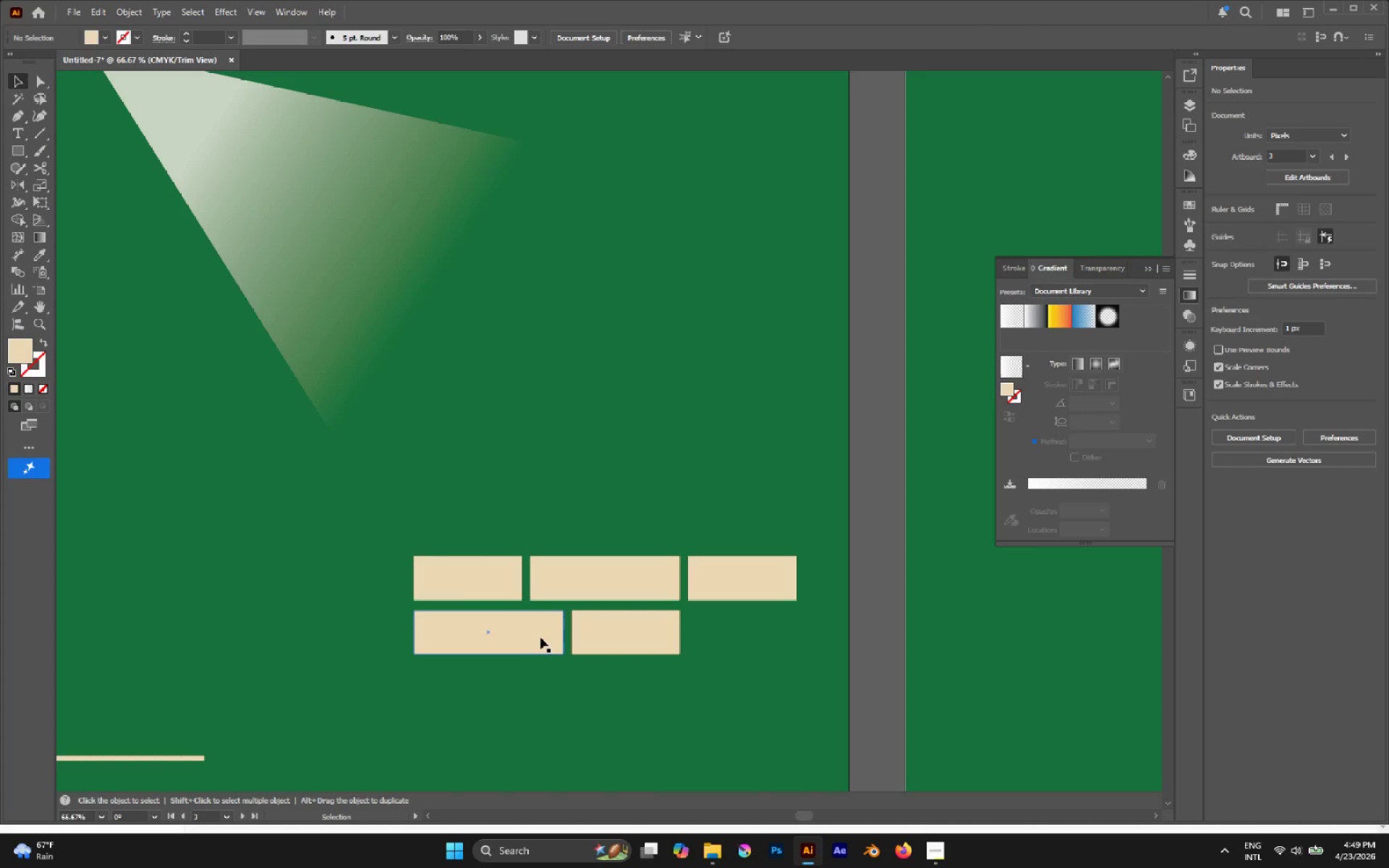 
left_click([536, 635])
 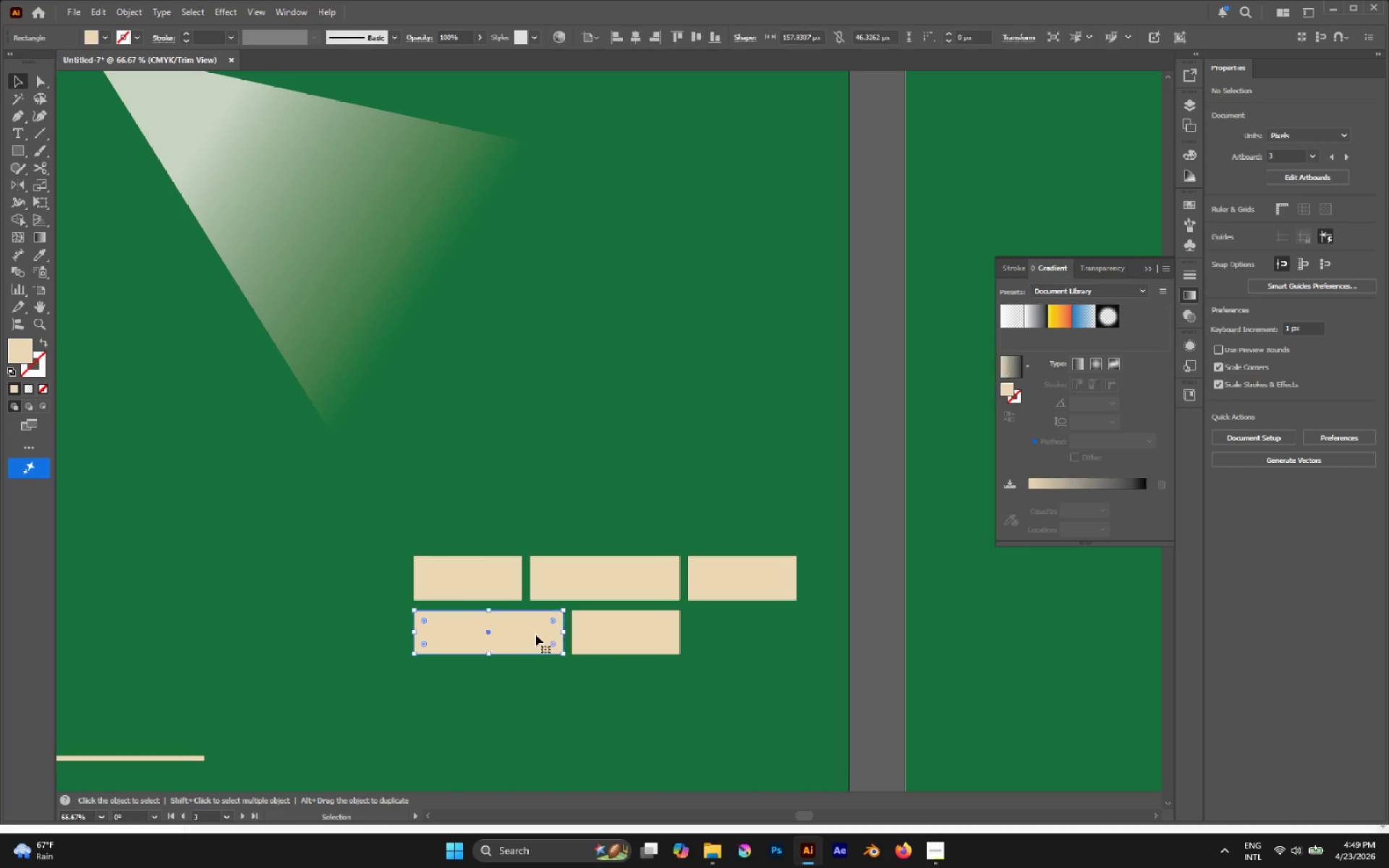 
hold_key(key=AltLeft, duration=3.81)
left_click_drag(start_coordinate=[528, 632], to_coordinate=[803, 649])
 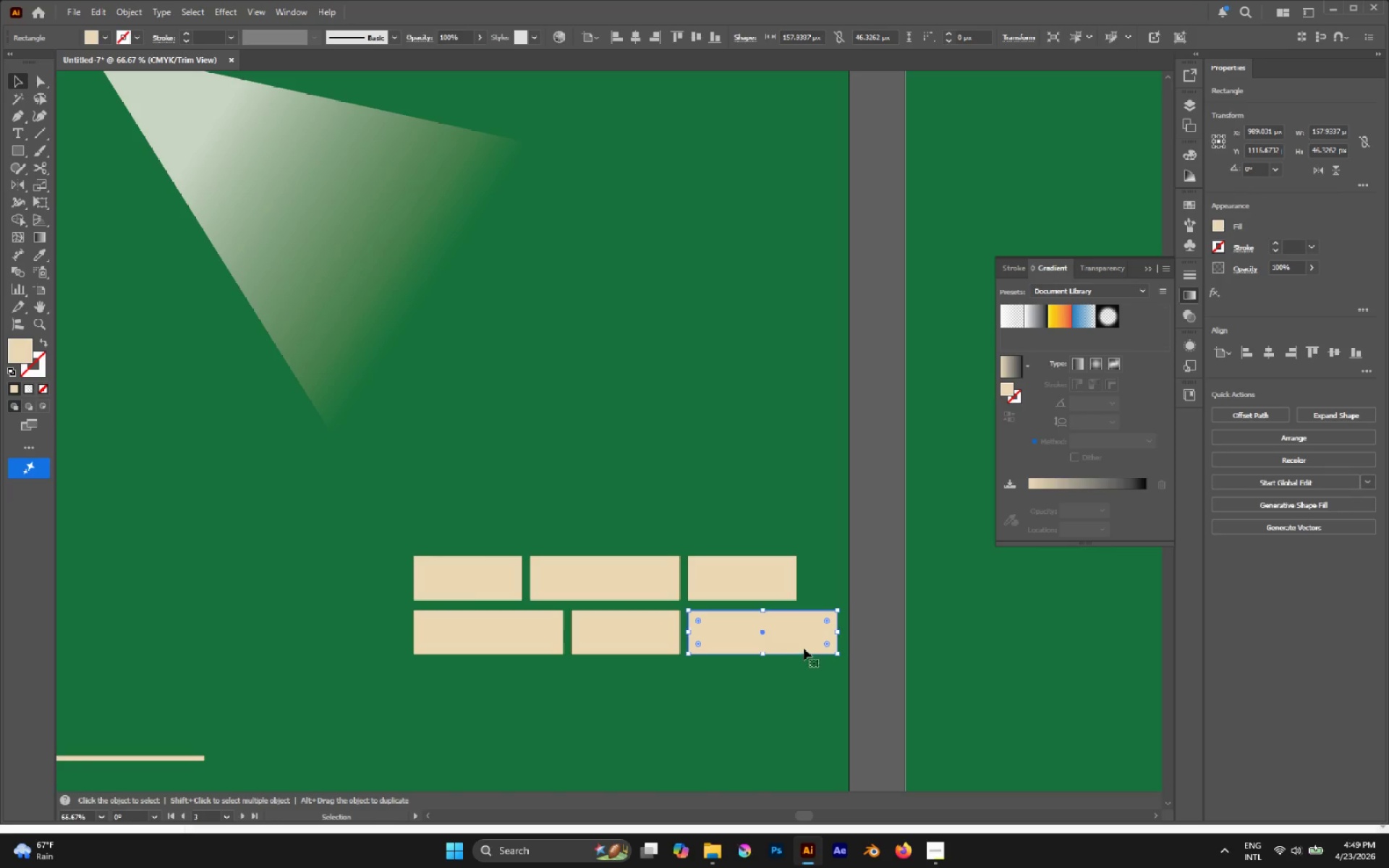 
hold_key(key=ShiftLeft, duration=3.44)
 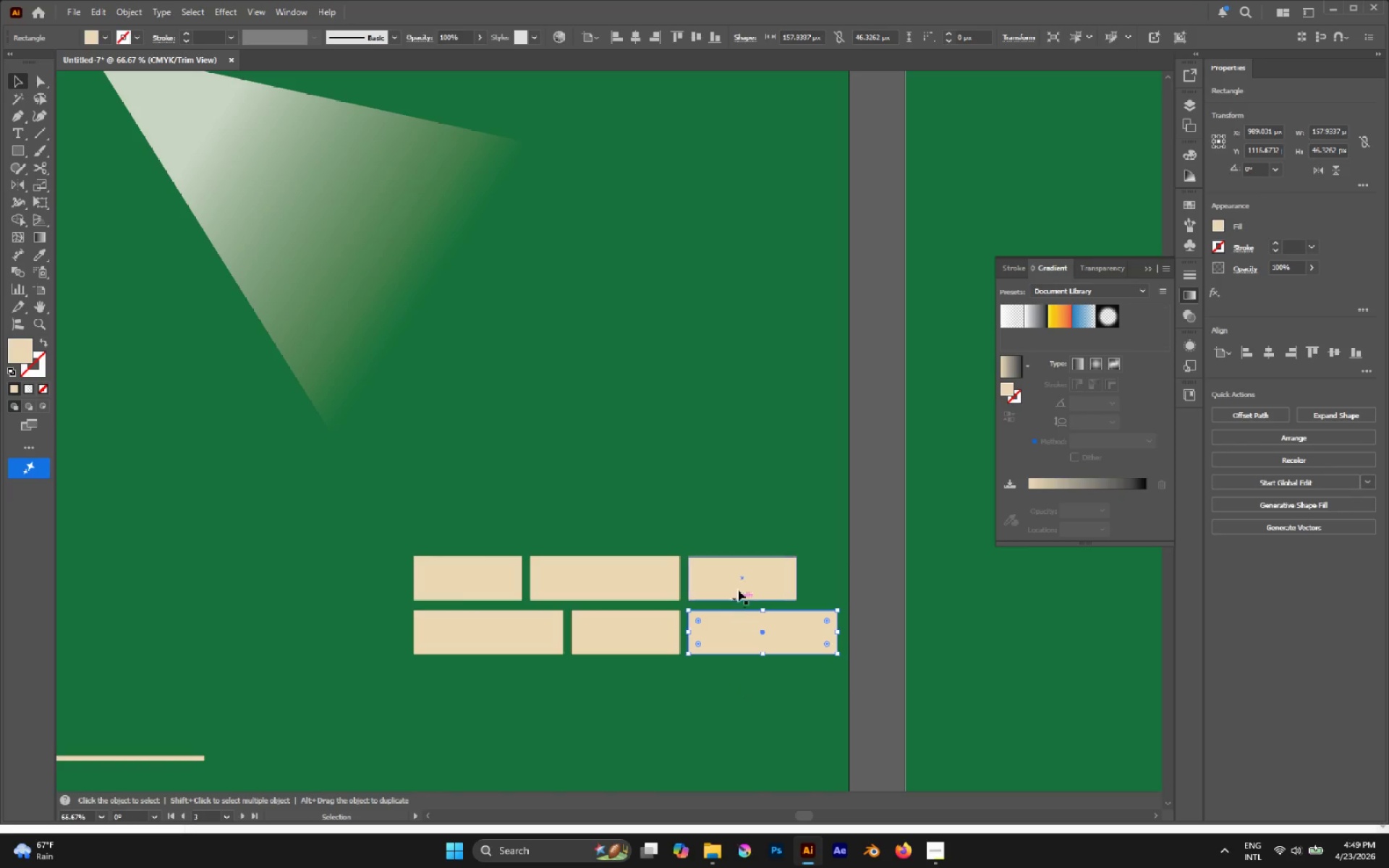 
wait(5.17)
 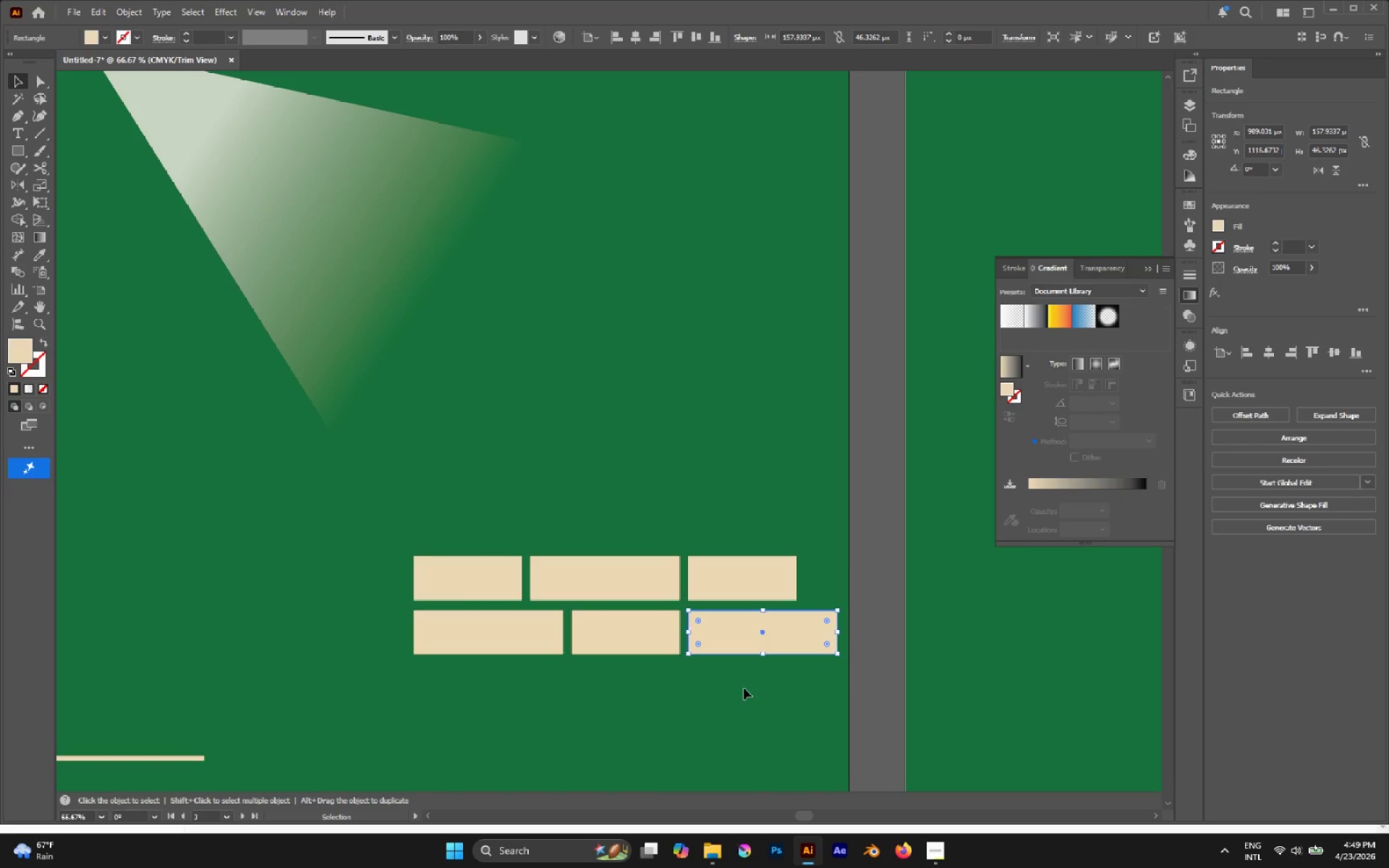 
left_click([791, 571])
 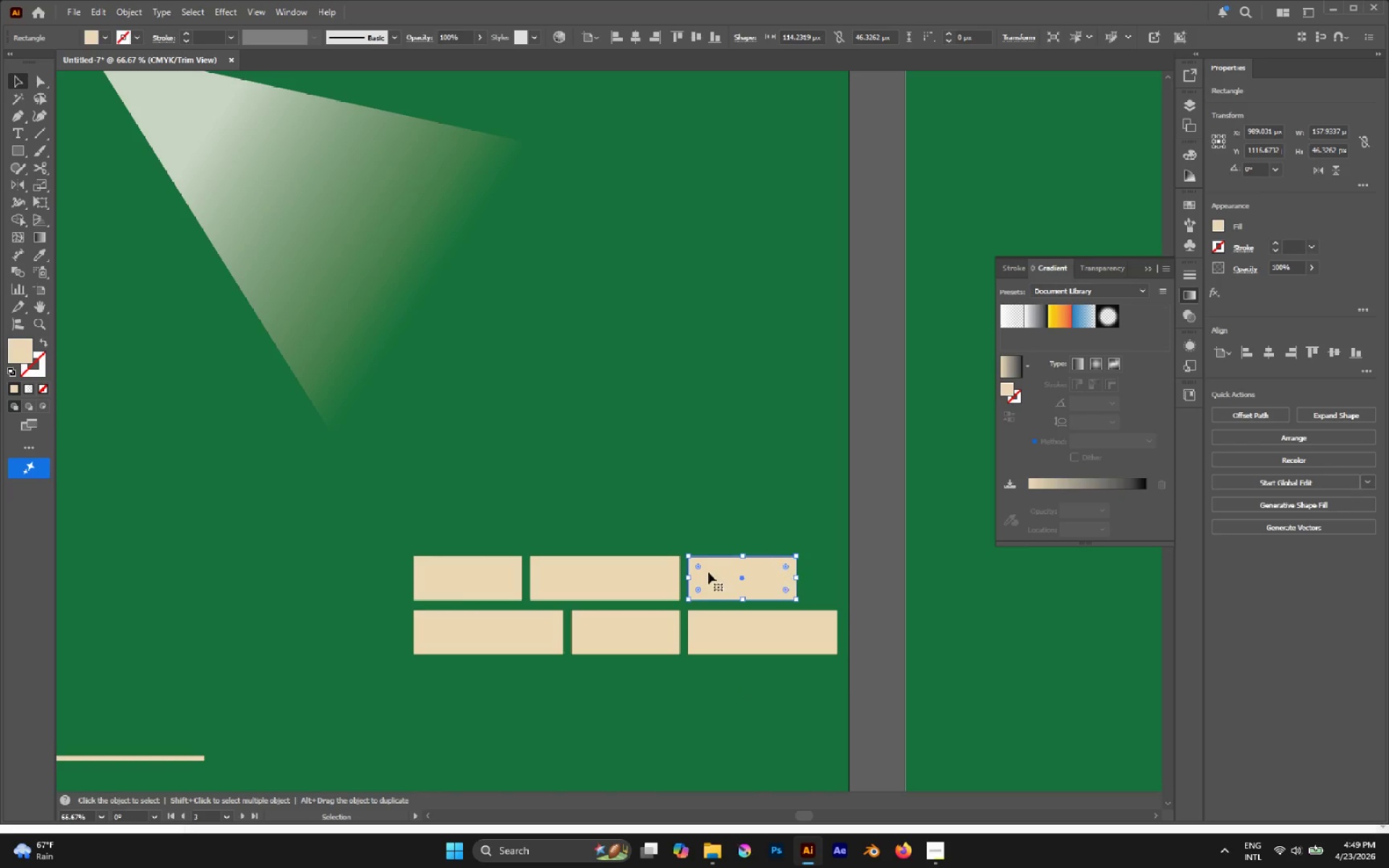 
hold_key(key=ShiftLeft, duration=1.31)
left_click([652, 574])
 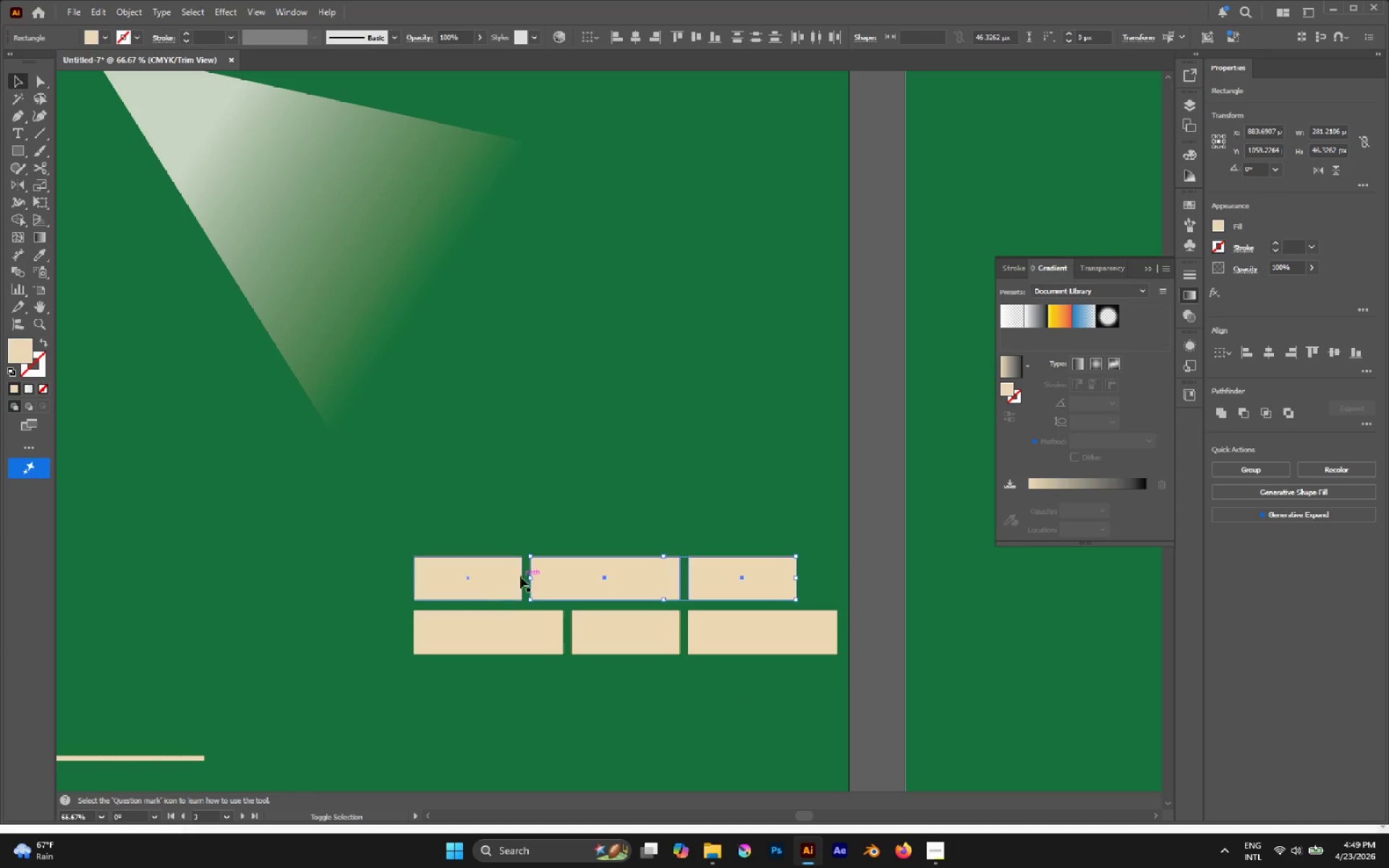 
left_click([504, 573])
 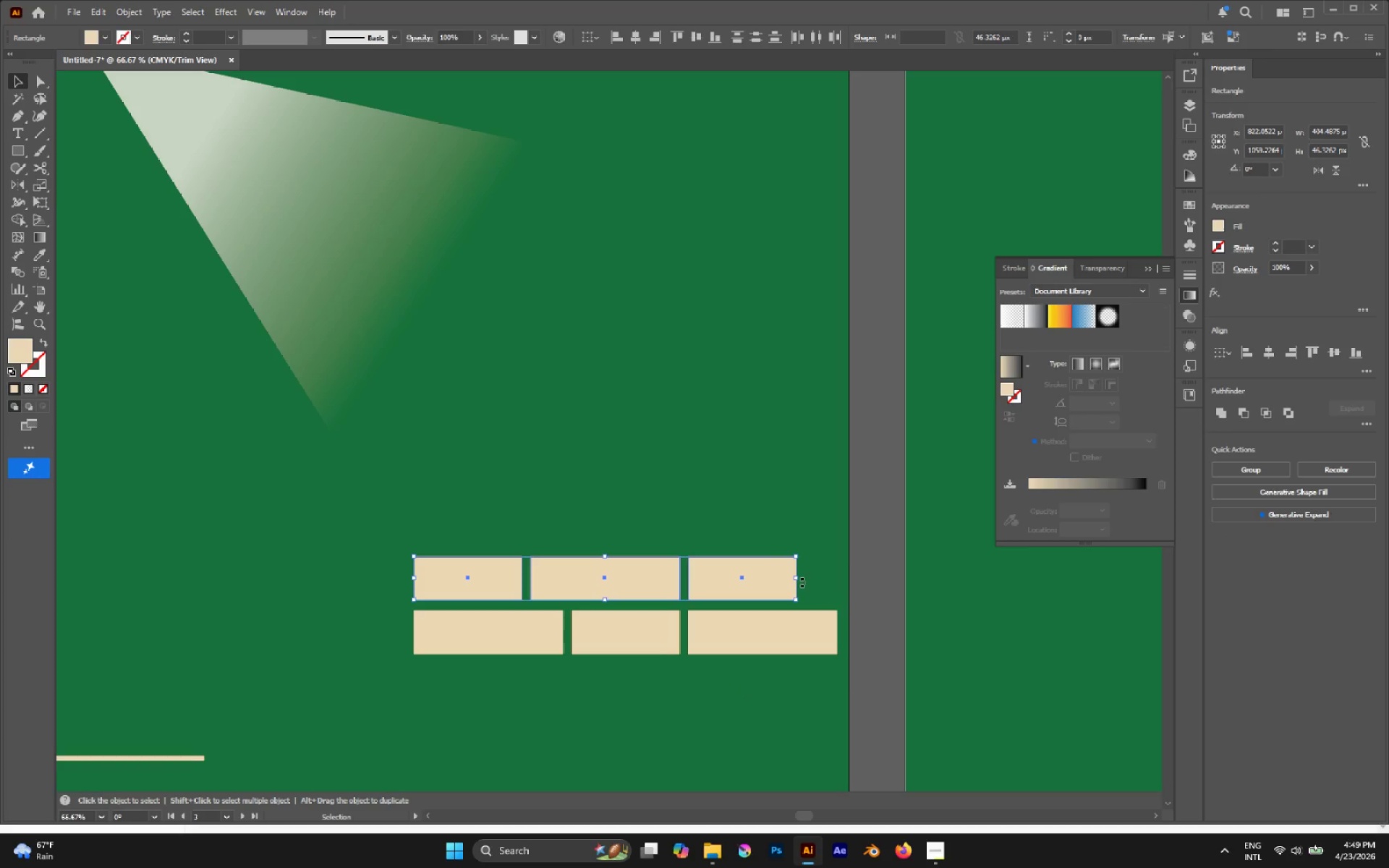 
left_click_drag(start_coordinate=[799, 581], to_coordinate=[838, 587])
 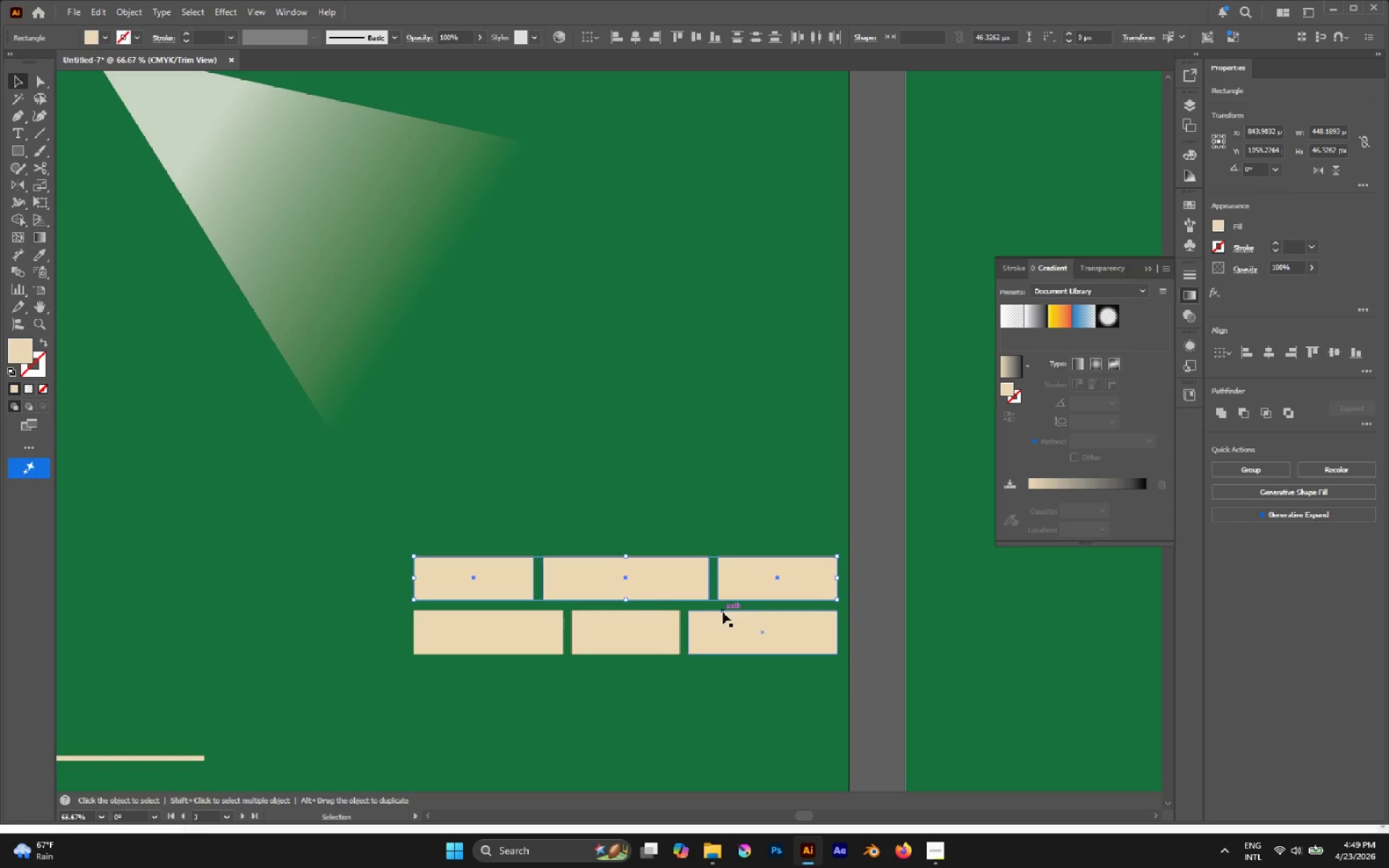 
hold_key(key=ShiftLeft, duration=1.45)
left_click([721, 619])
 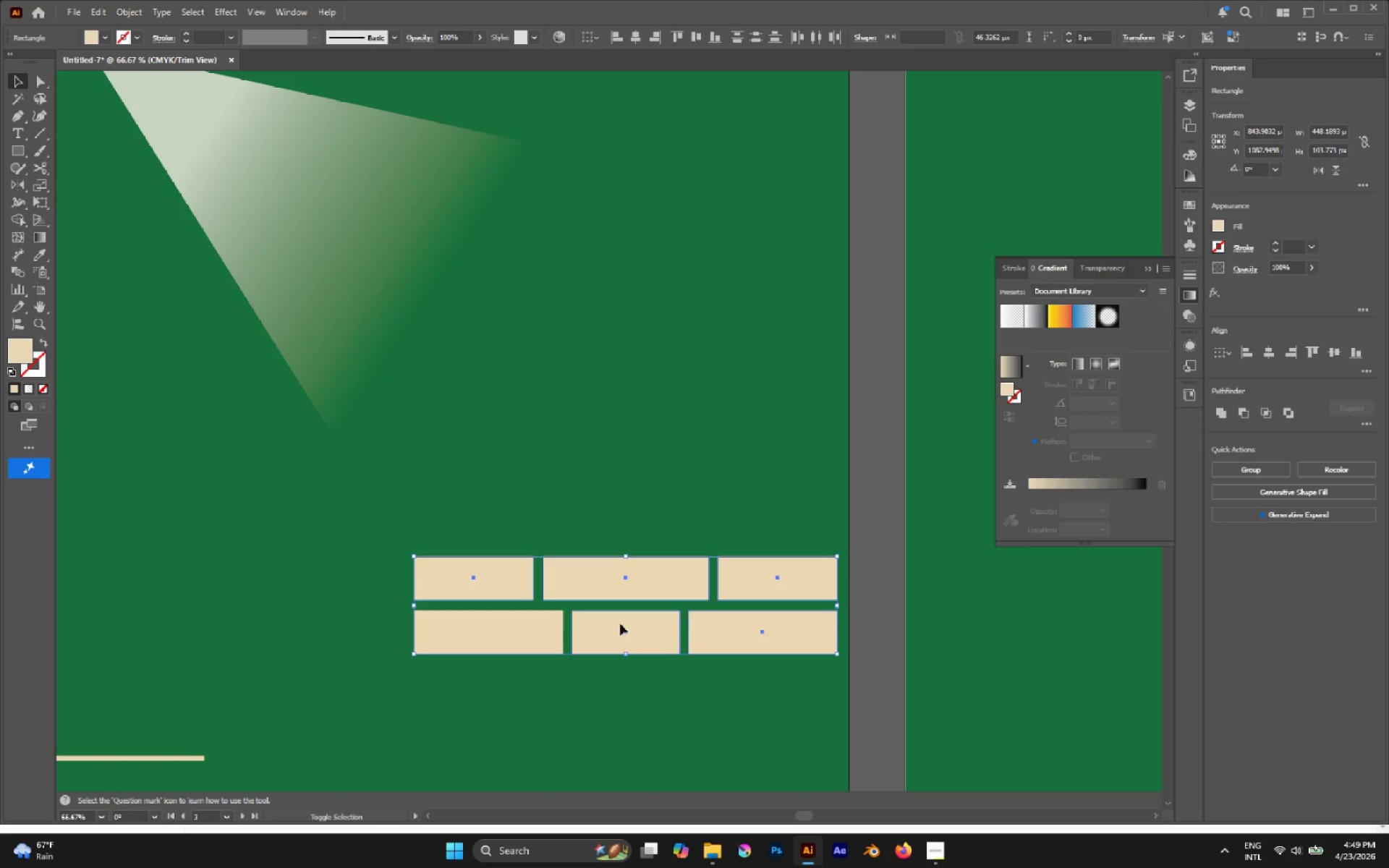 
double_click([526, 626])
 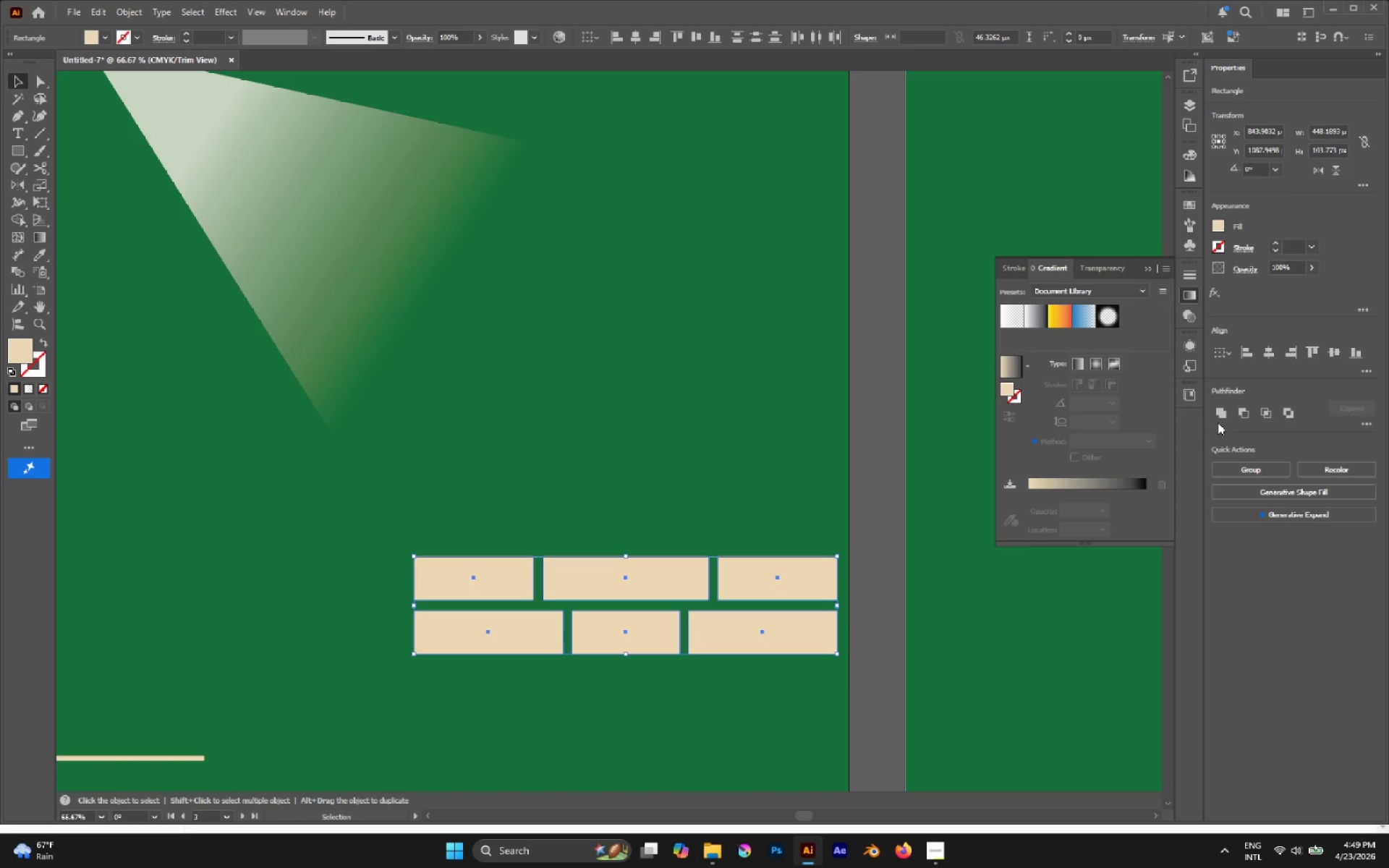 
left_click([1217, 419])
 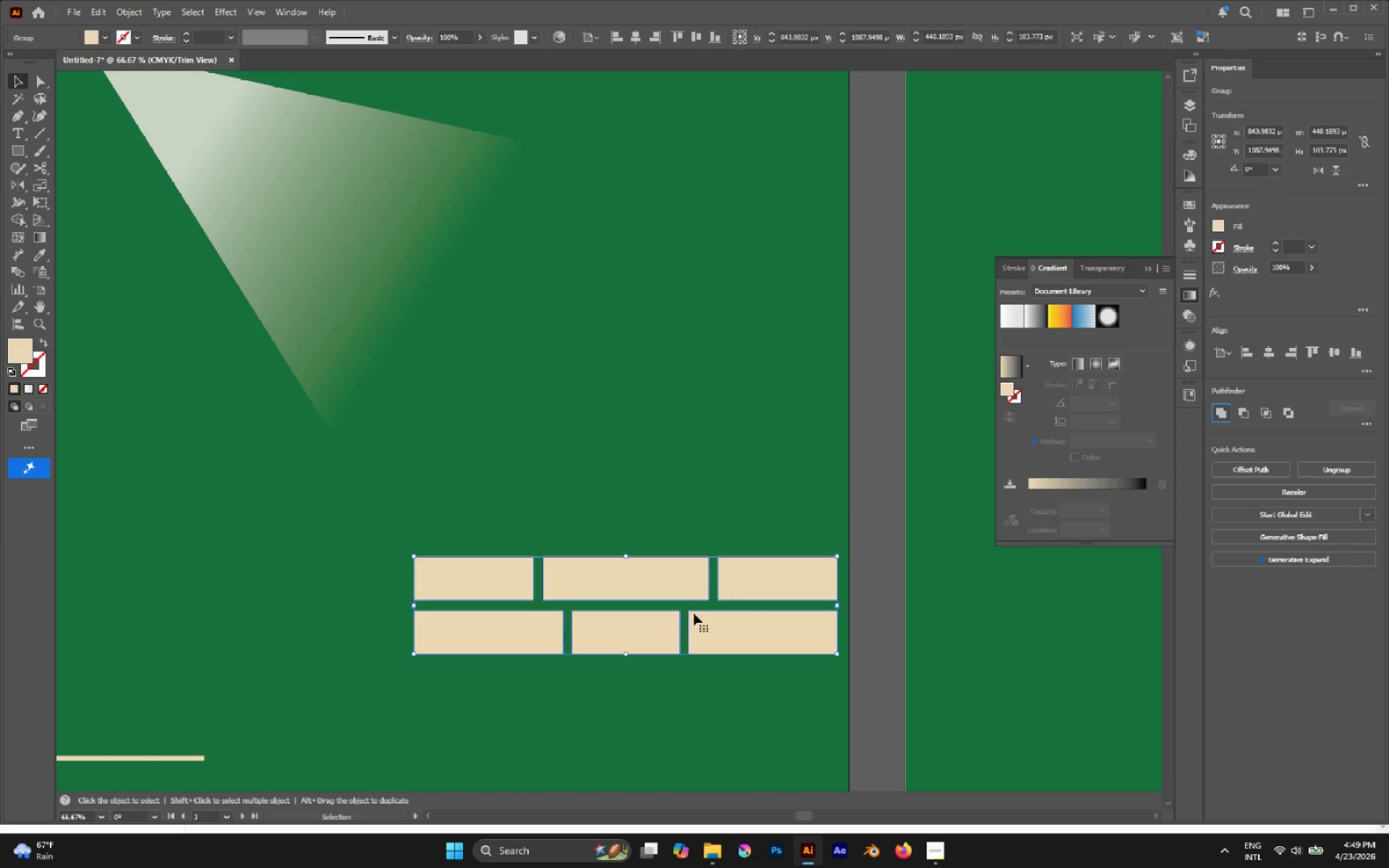 
hold_key(key=AltLeft, duration=1.06)
left_click_drag(start_coordinate=[640, 603], to_coordinate=[647, 682])
 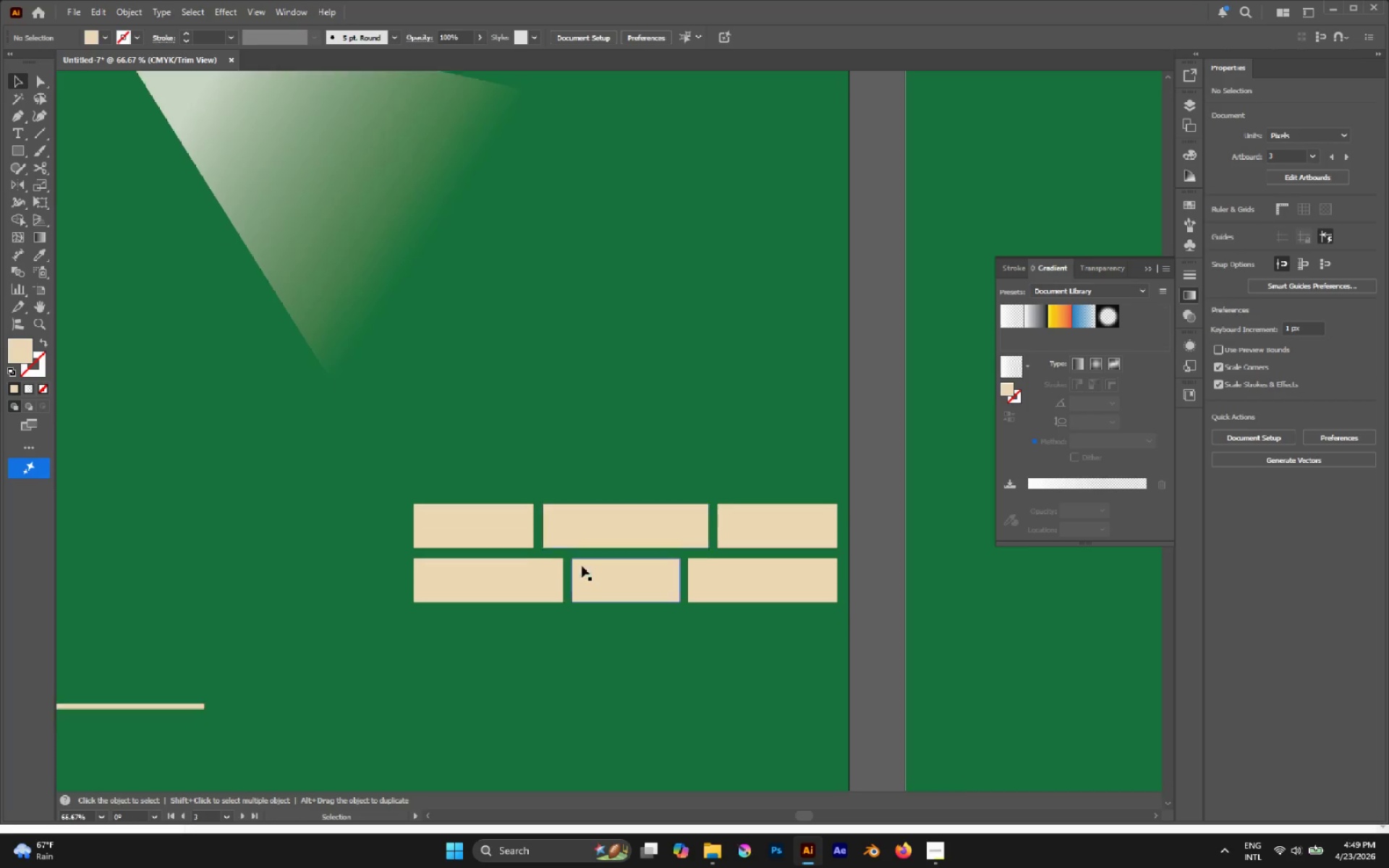 
hold_key(key=ShiftLeft, duration=0.55)
 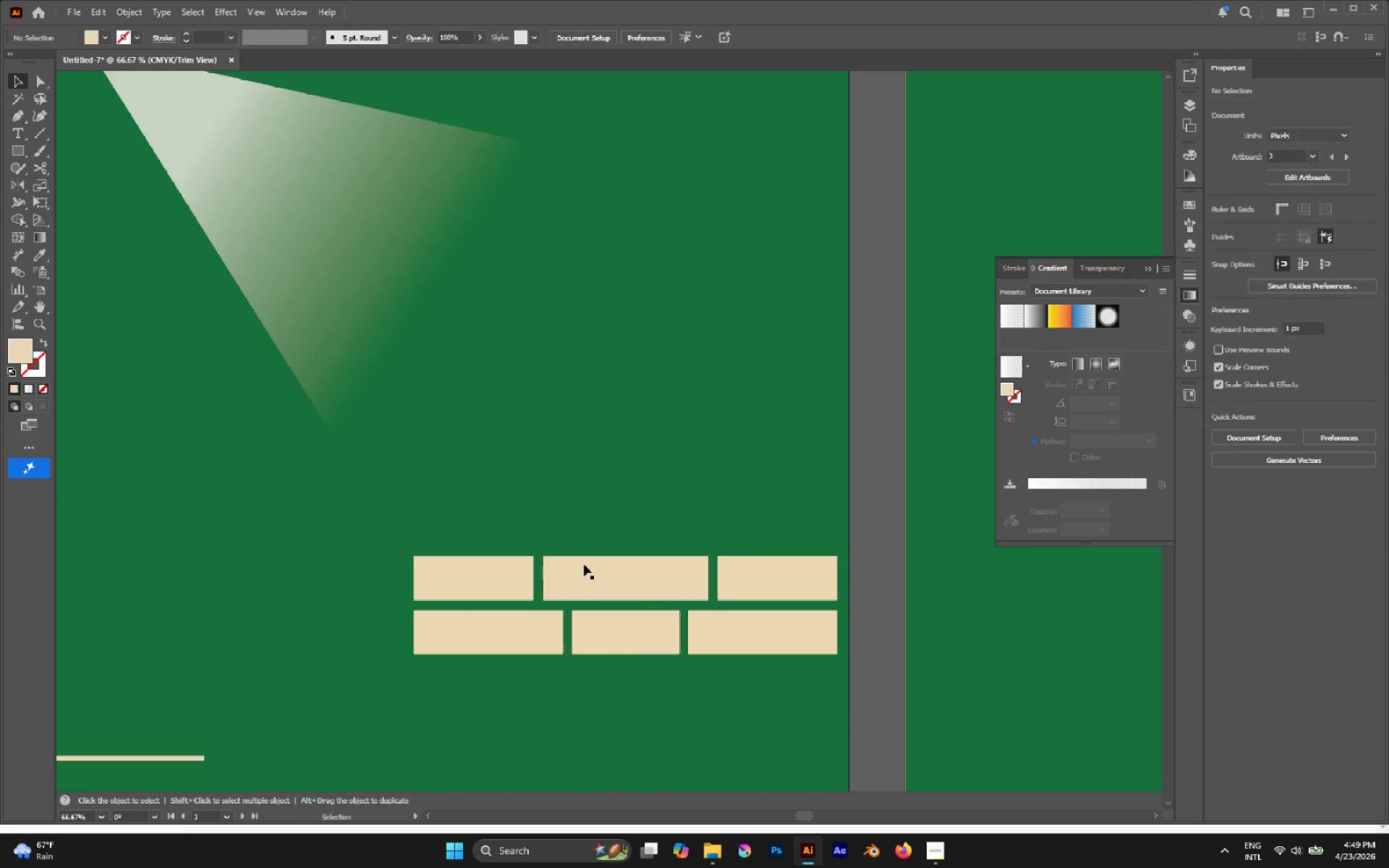 
left_click([582, 528])
 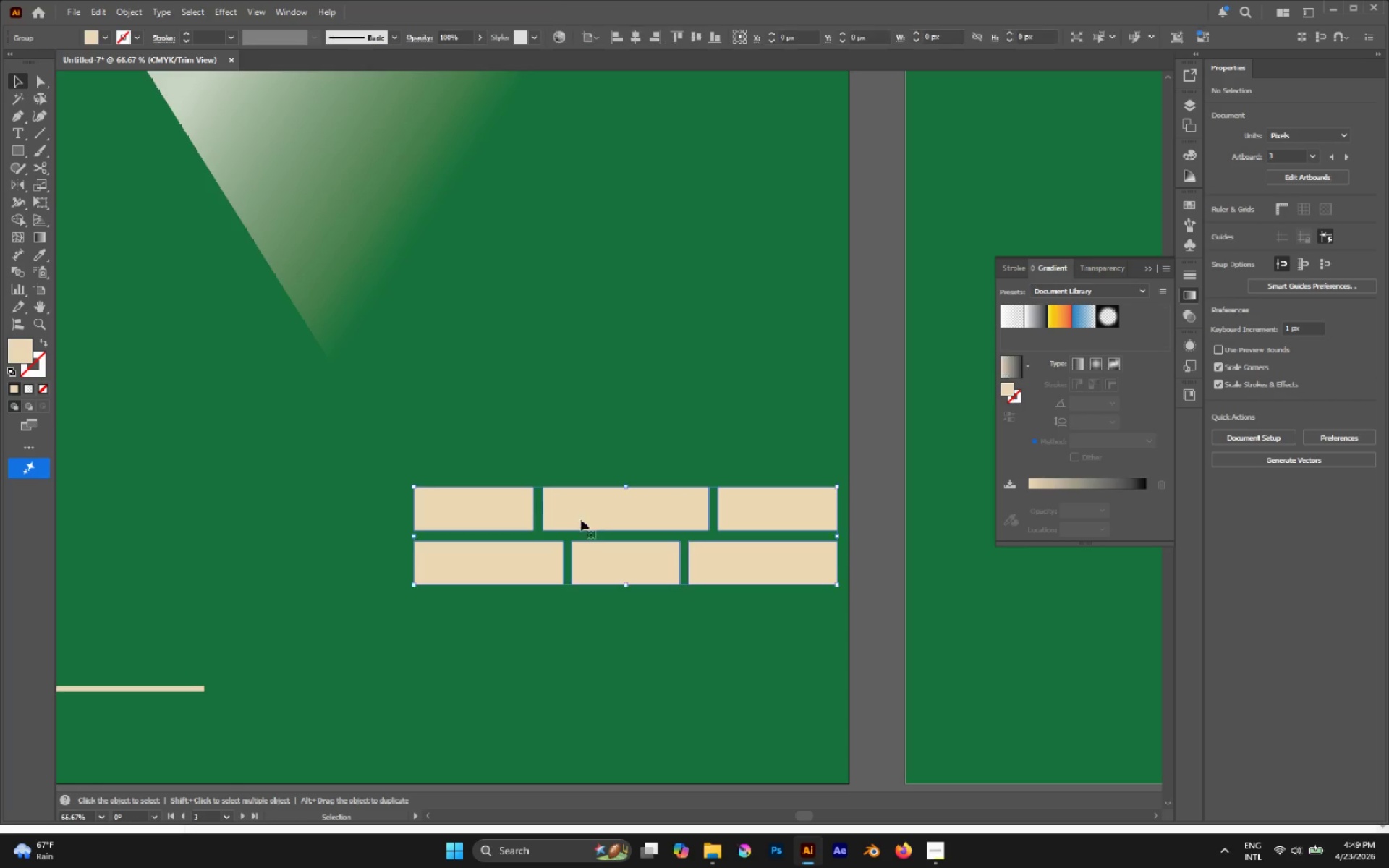 
scroll: coordinate [582, 566], scroll_direction: down, amount: 4.0
 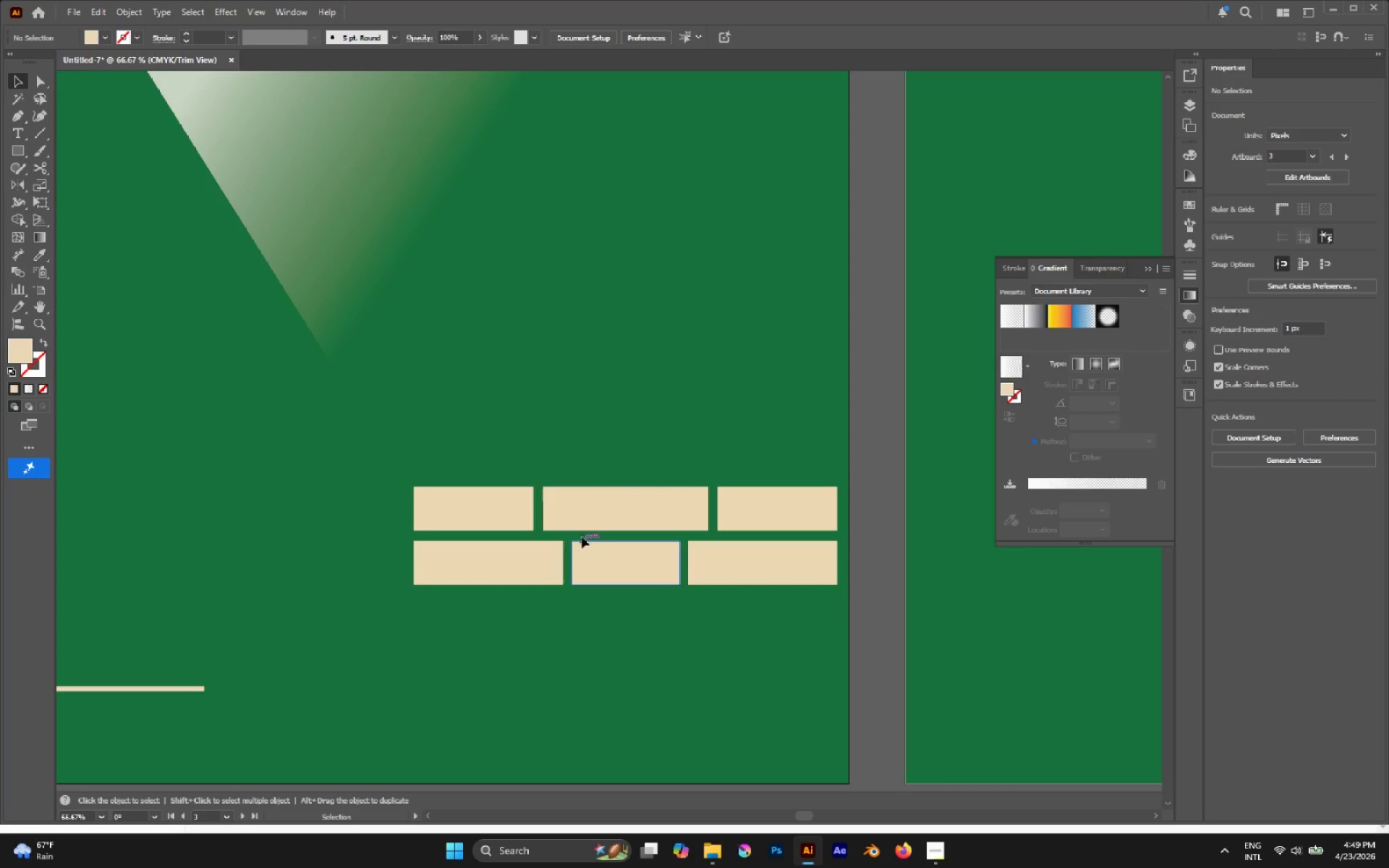 
hold_key(key=AltLeft, duration=3.73)
left_click_drag(start_coordinate=[581, 517], to_coordinate=[548, 409])
 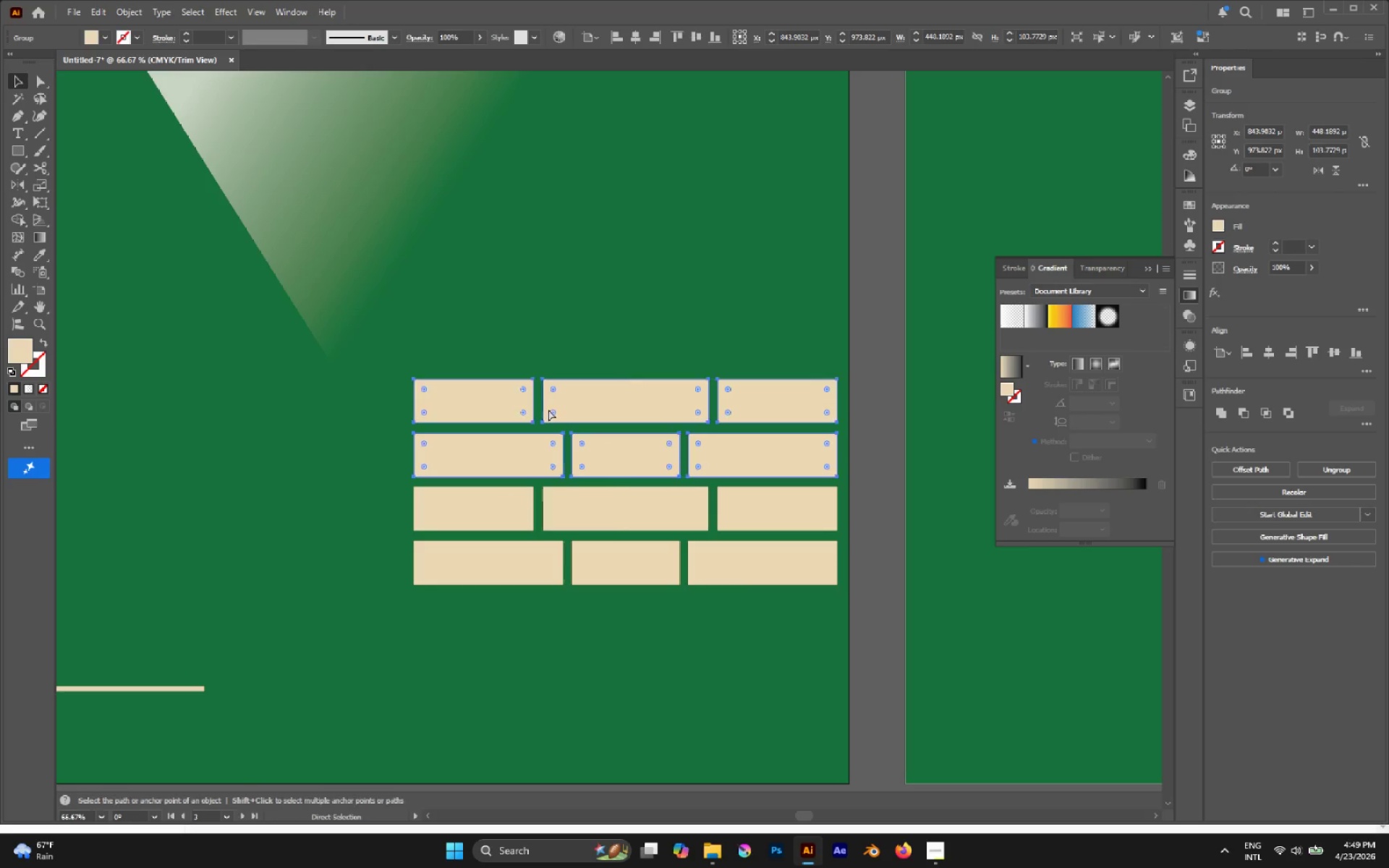 
hold_key(key=ShiftLeft, duration=3.25)
 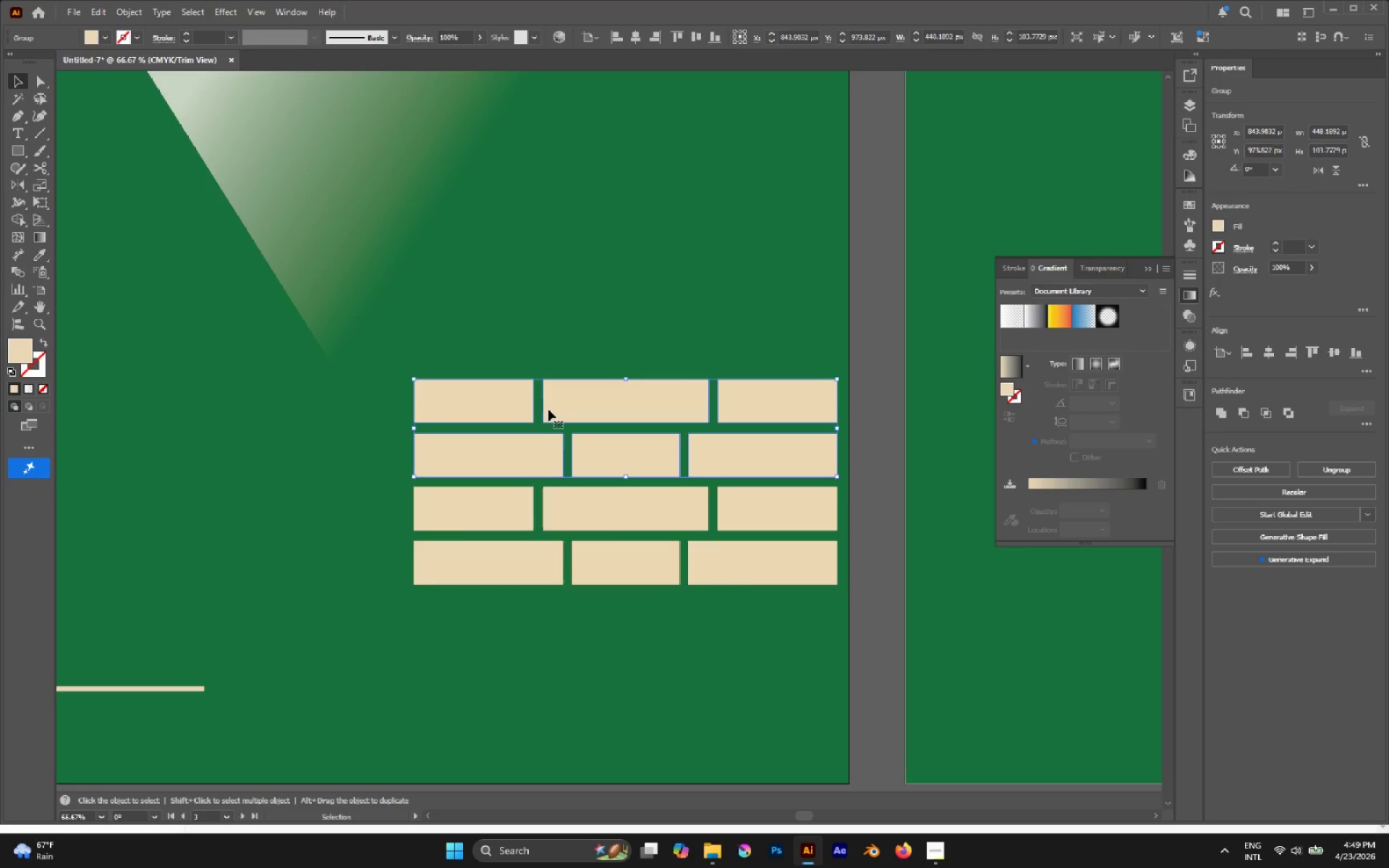 
key(Control+D)
 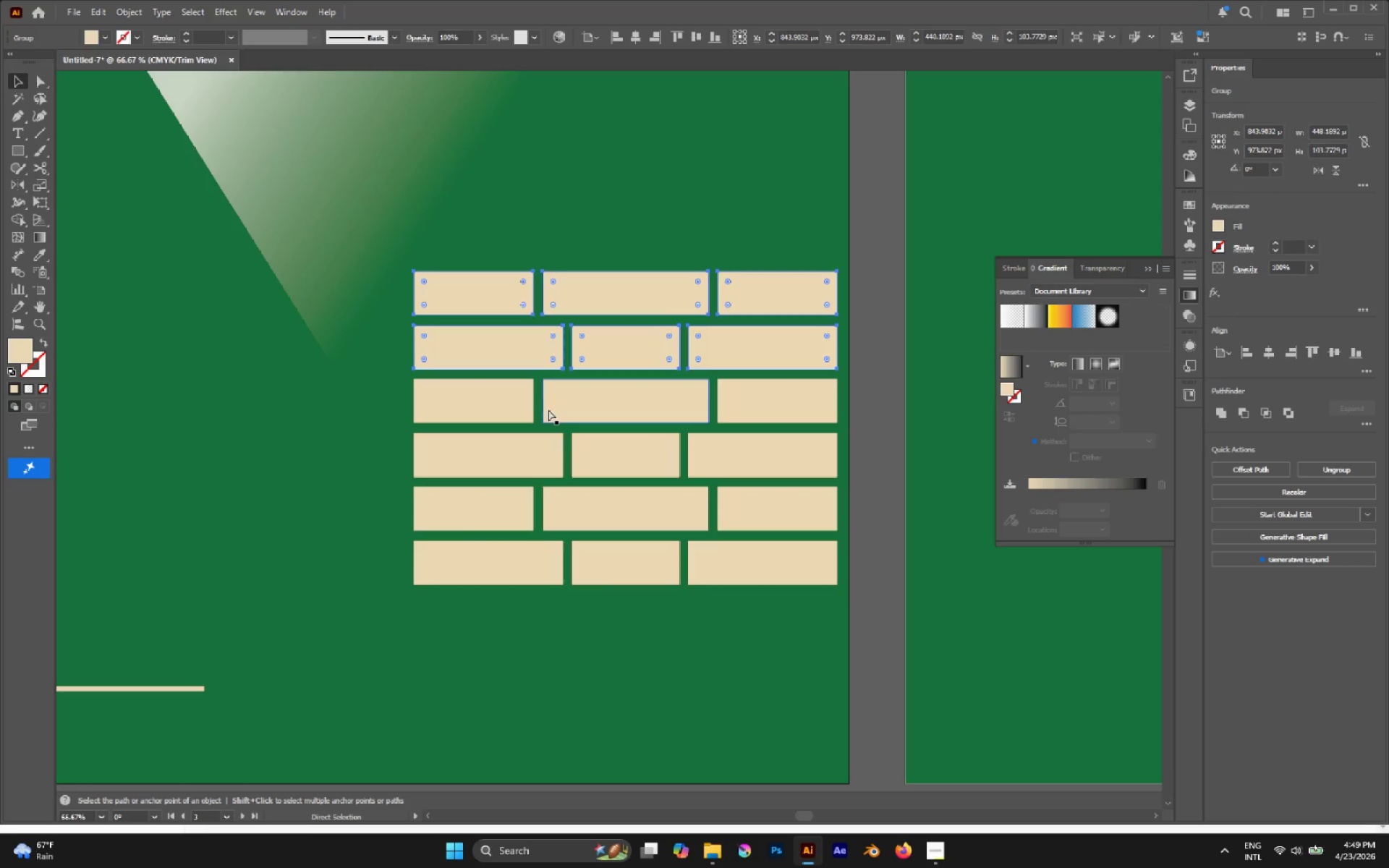 
key(Control+D)
 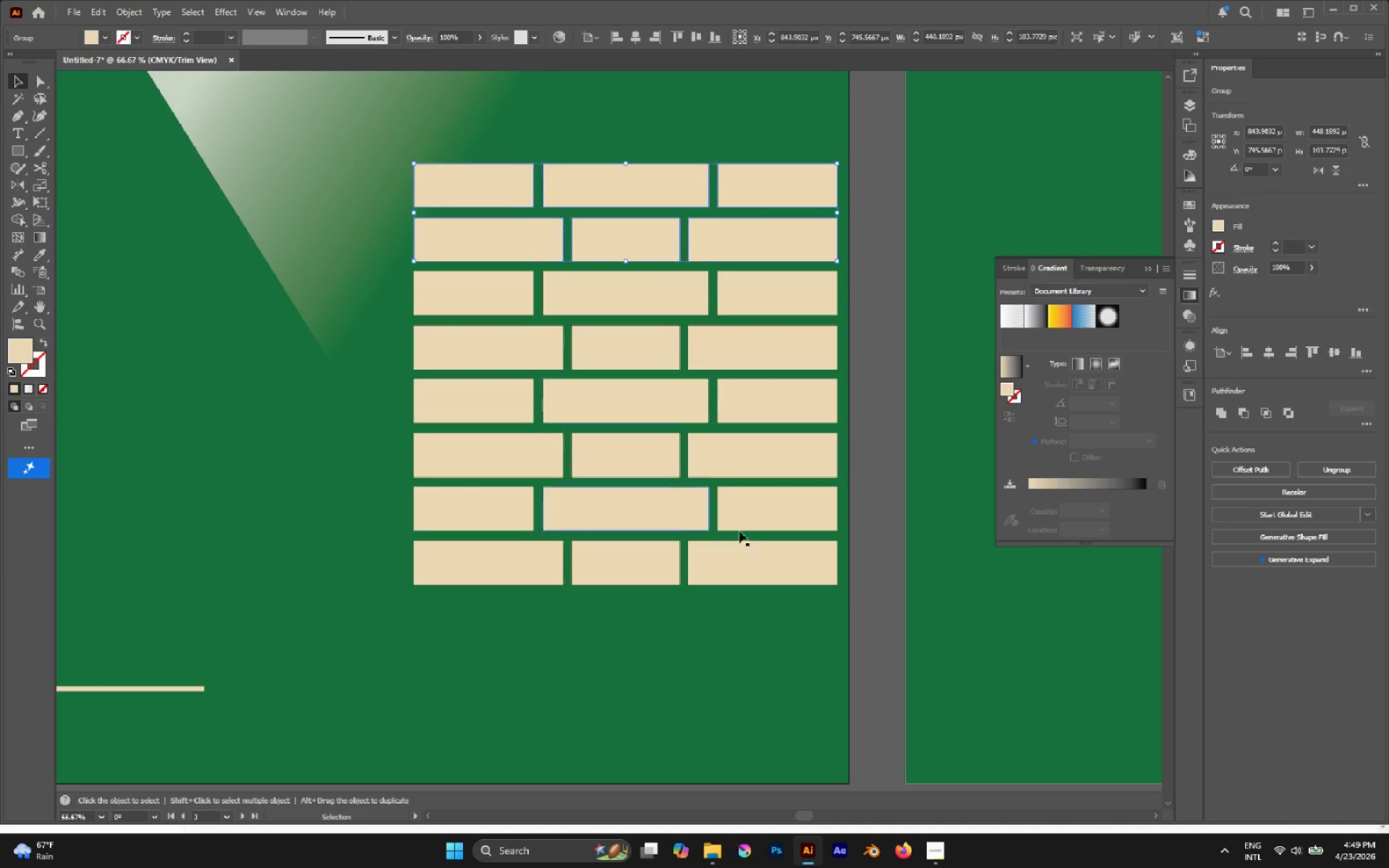 
hold_key(key=AltLeft, duration=0.39)
scroll: coordinate [752, 540], scroll_direction: down, amount: 1.0
 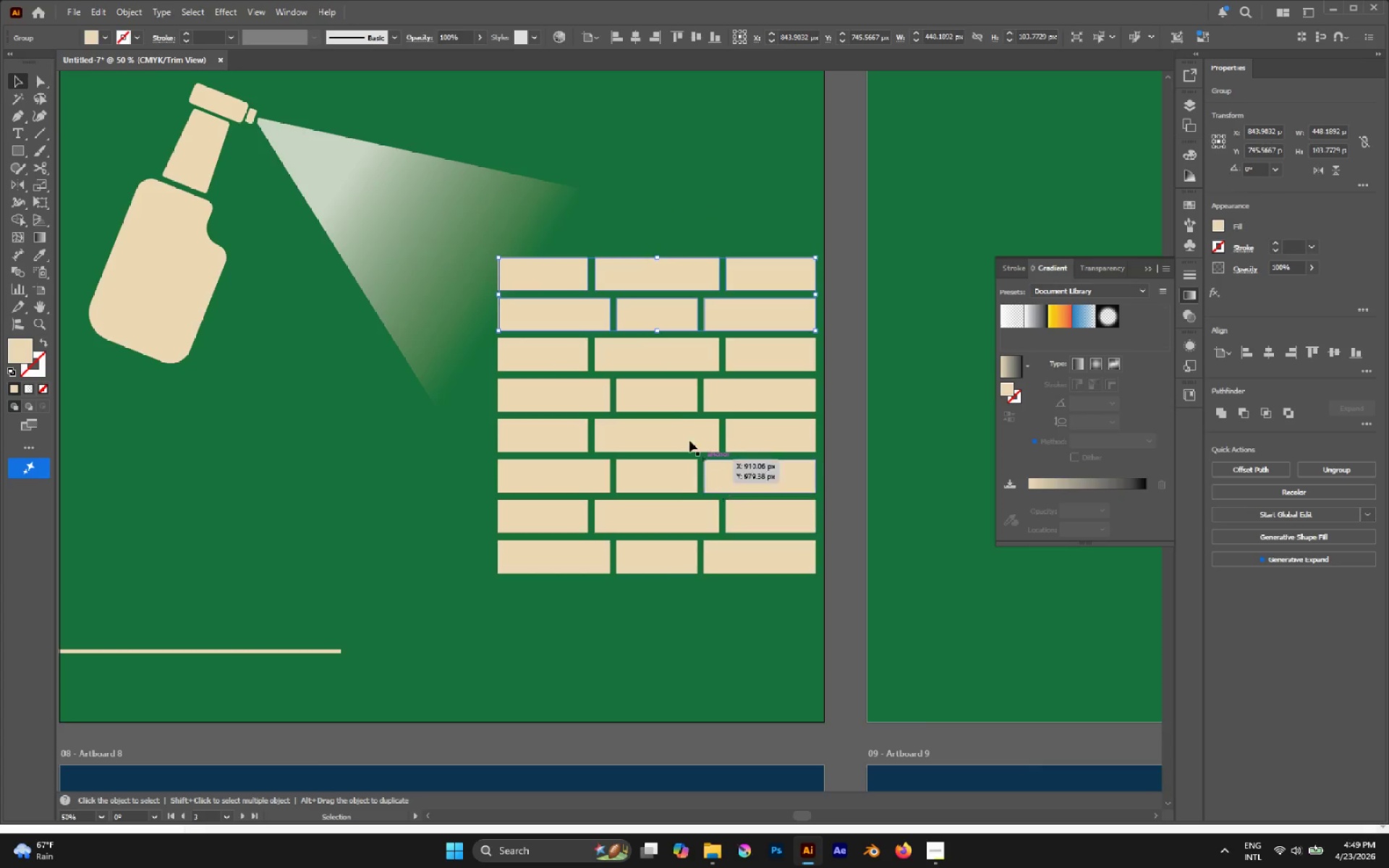 
hold_key(key=ShiftLeft, duration=2.77)
left_click([655, 360])
 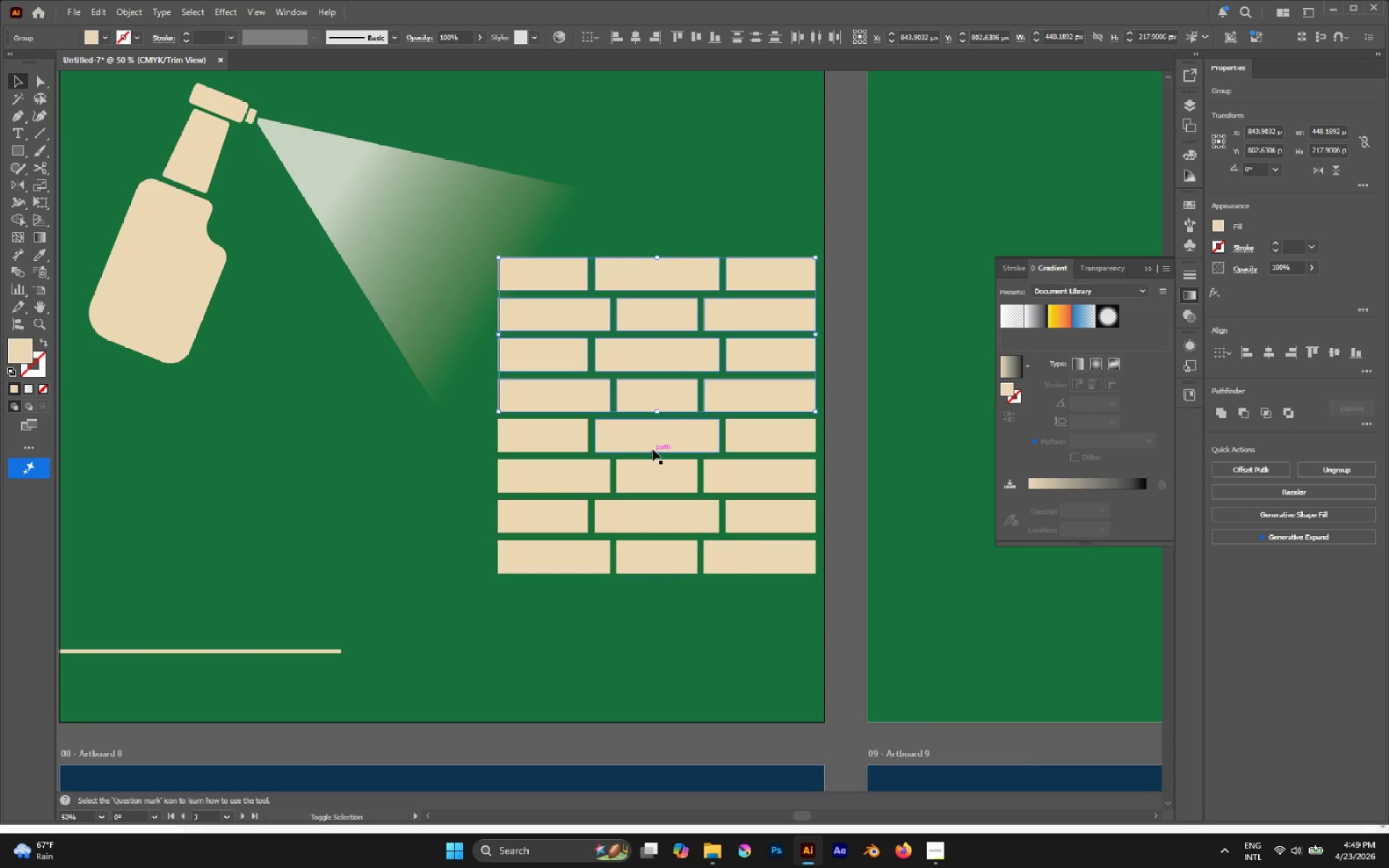 
left_click([646, 438])
 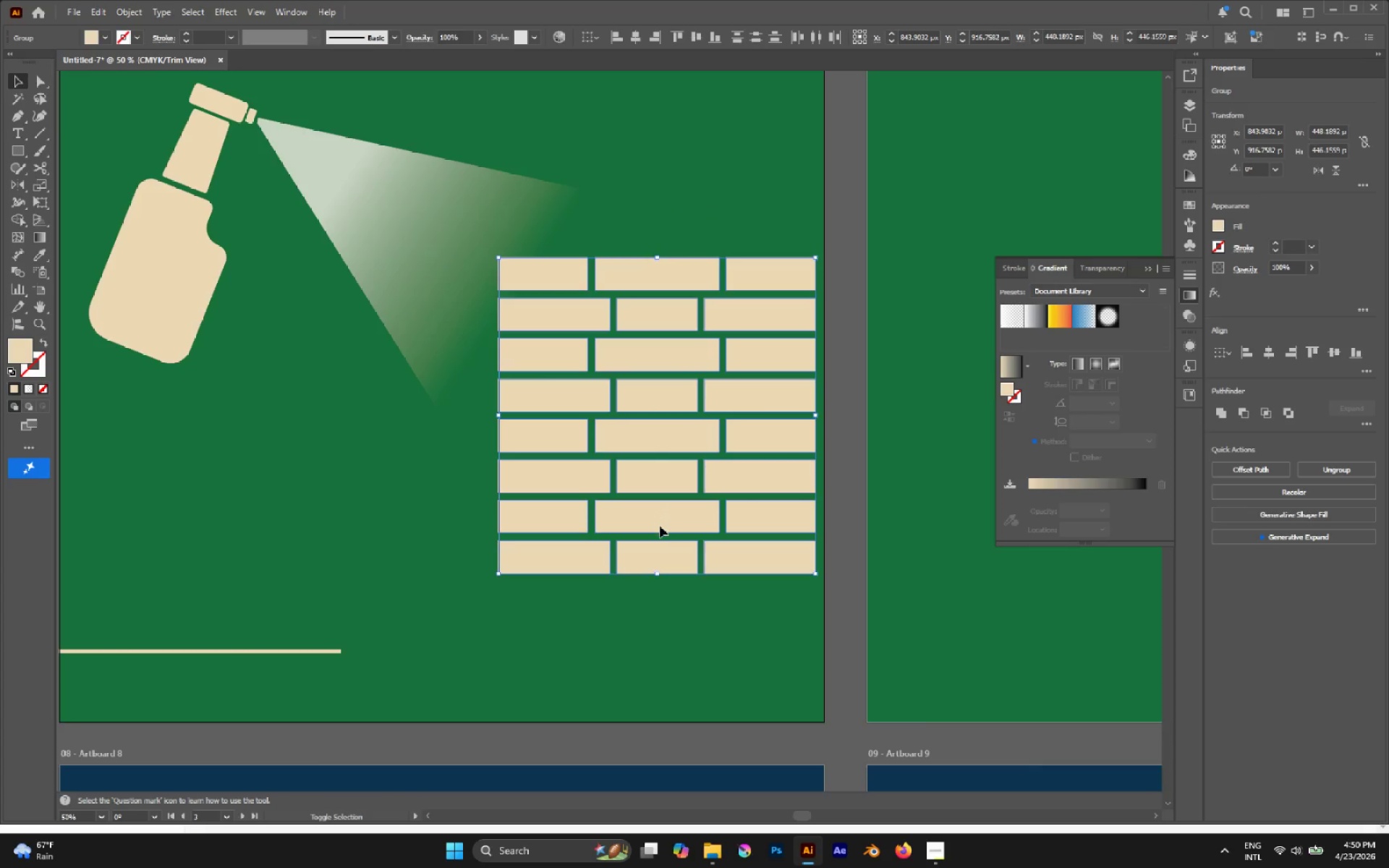 
key(Control+G)
 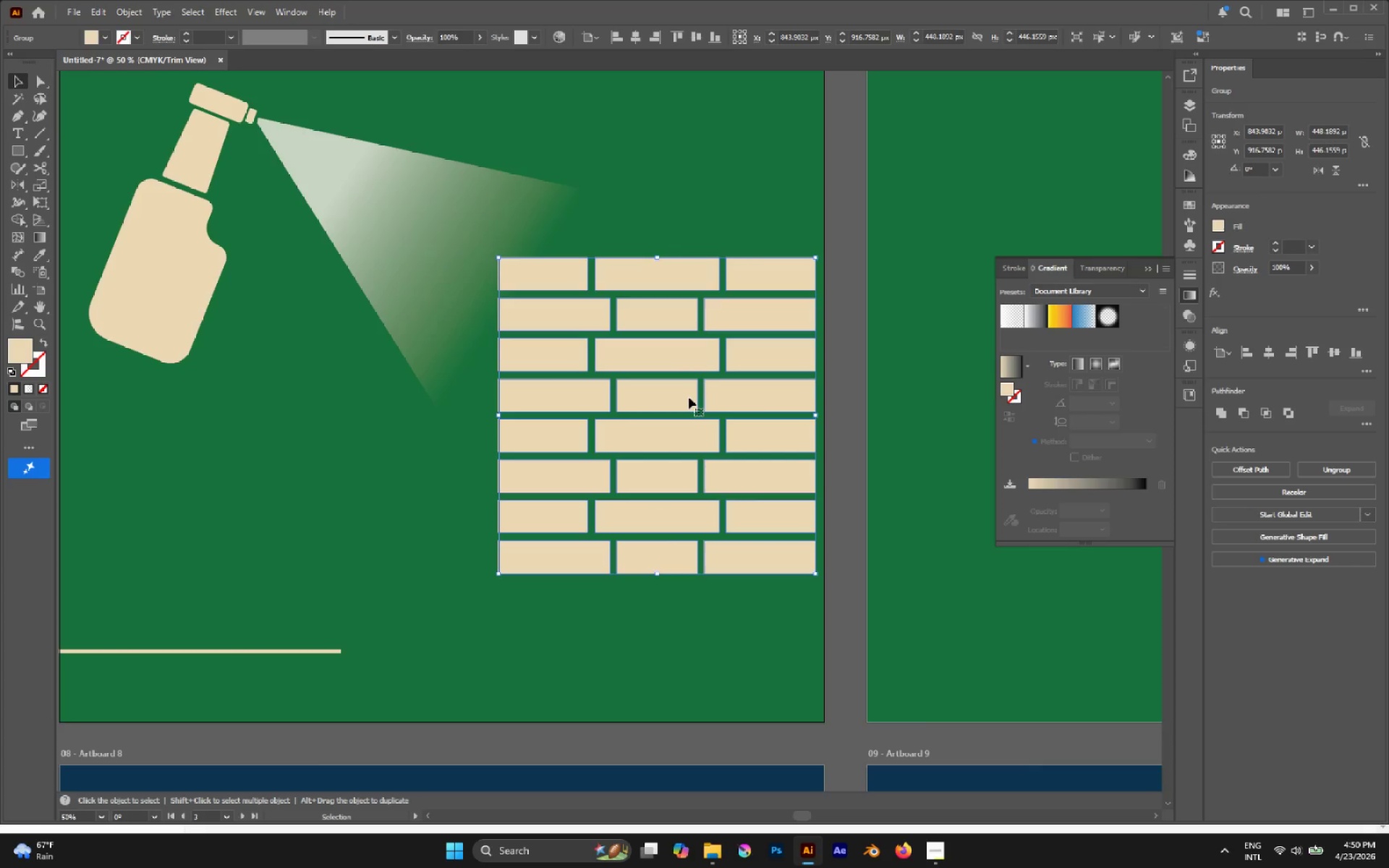 
scroll: coordinate [682, 408], scroll_direction: up, amount: 3.0
 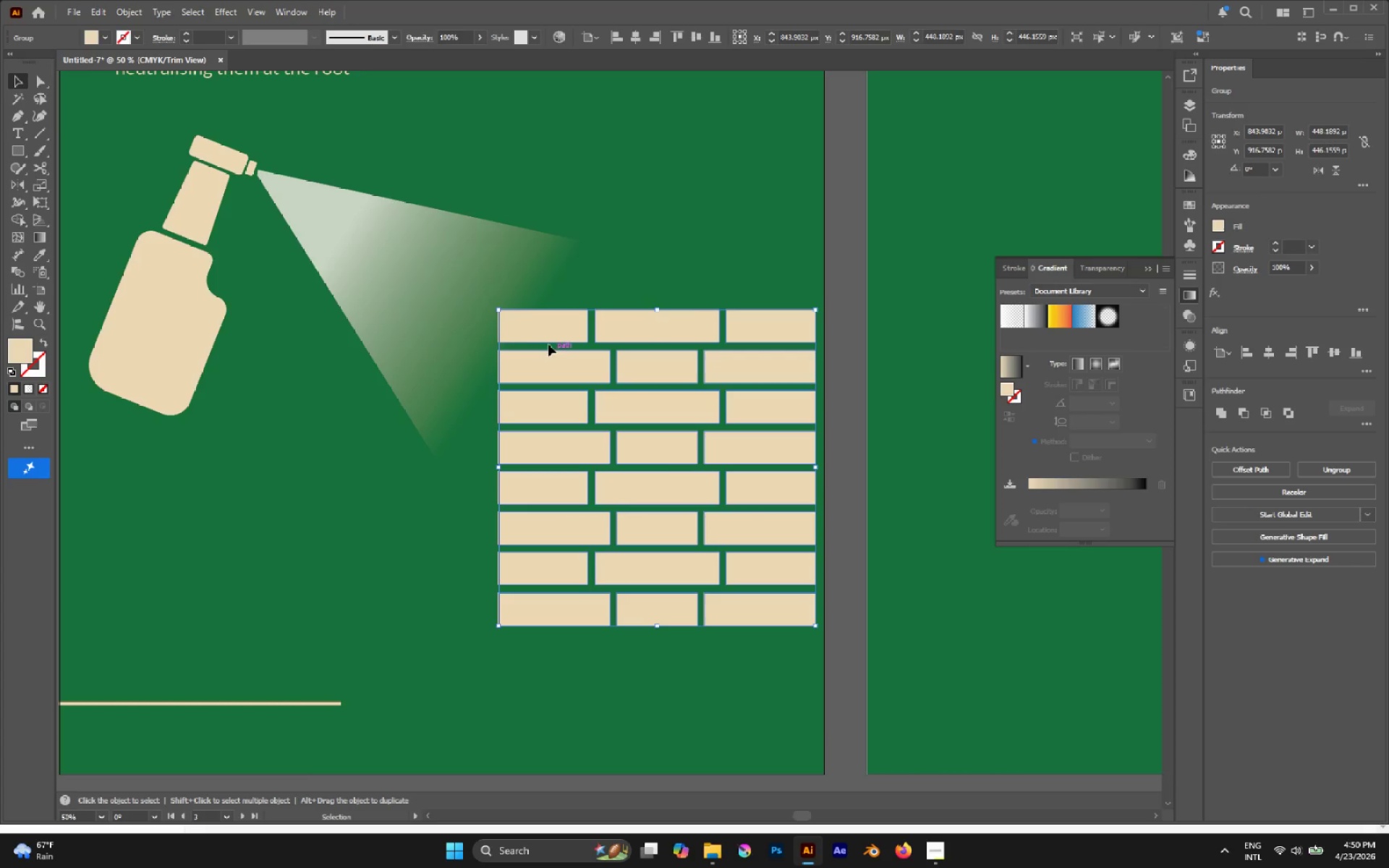 
key(Control+ControlLeft)
 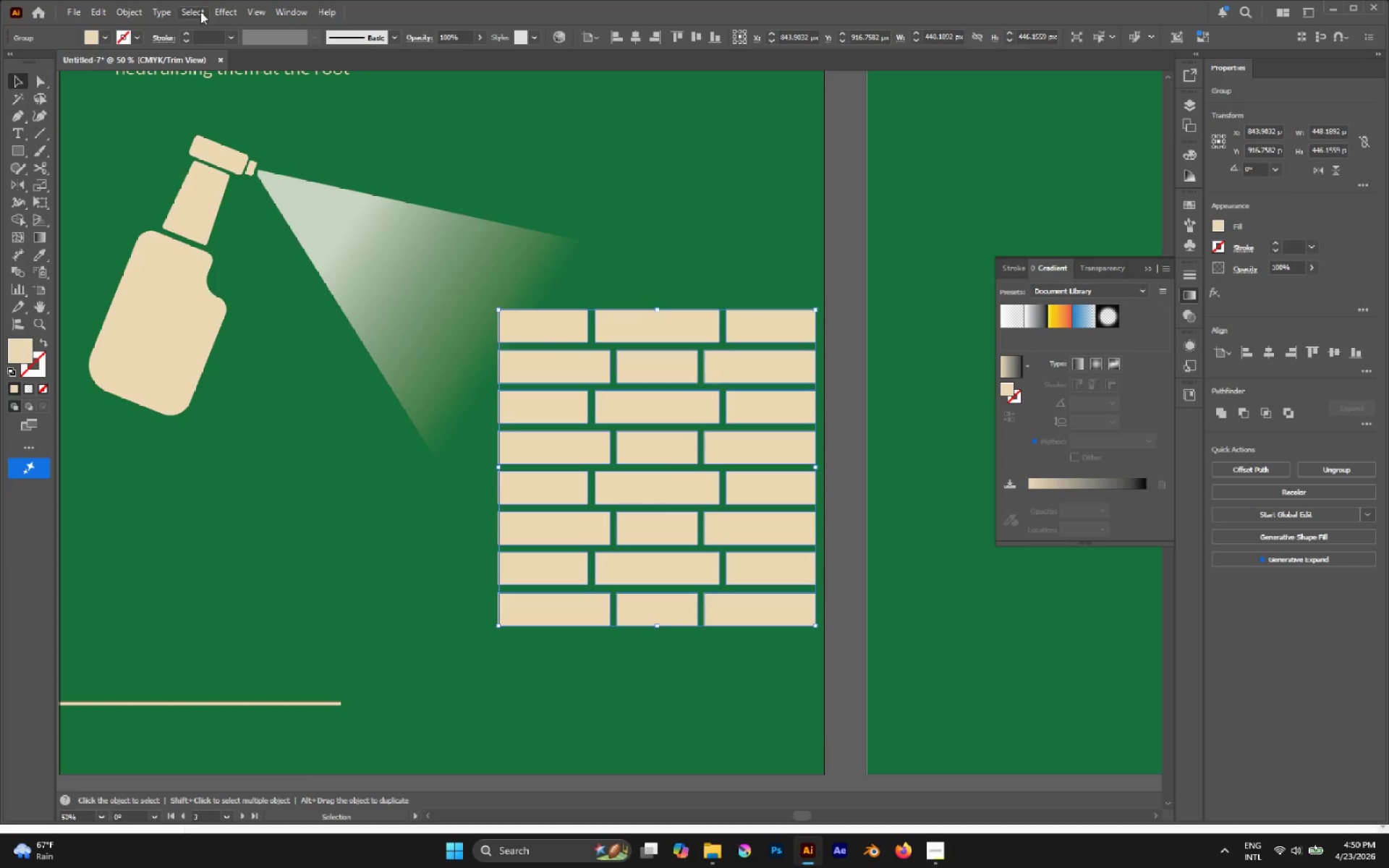 
left_click([234, 17])
 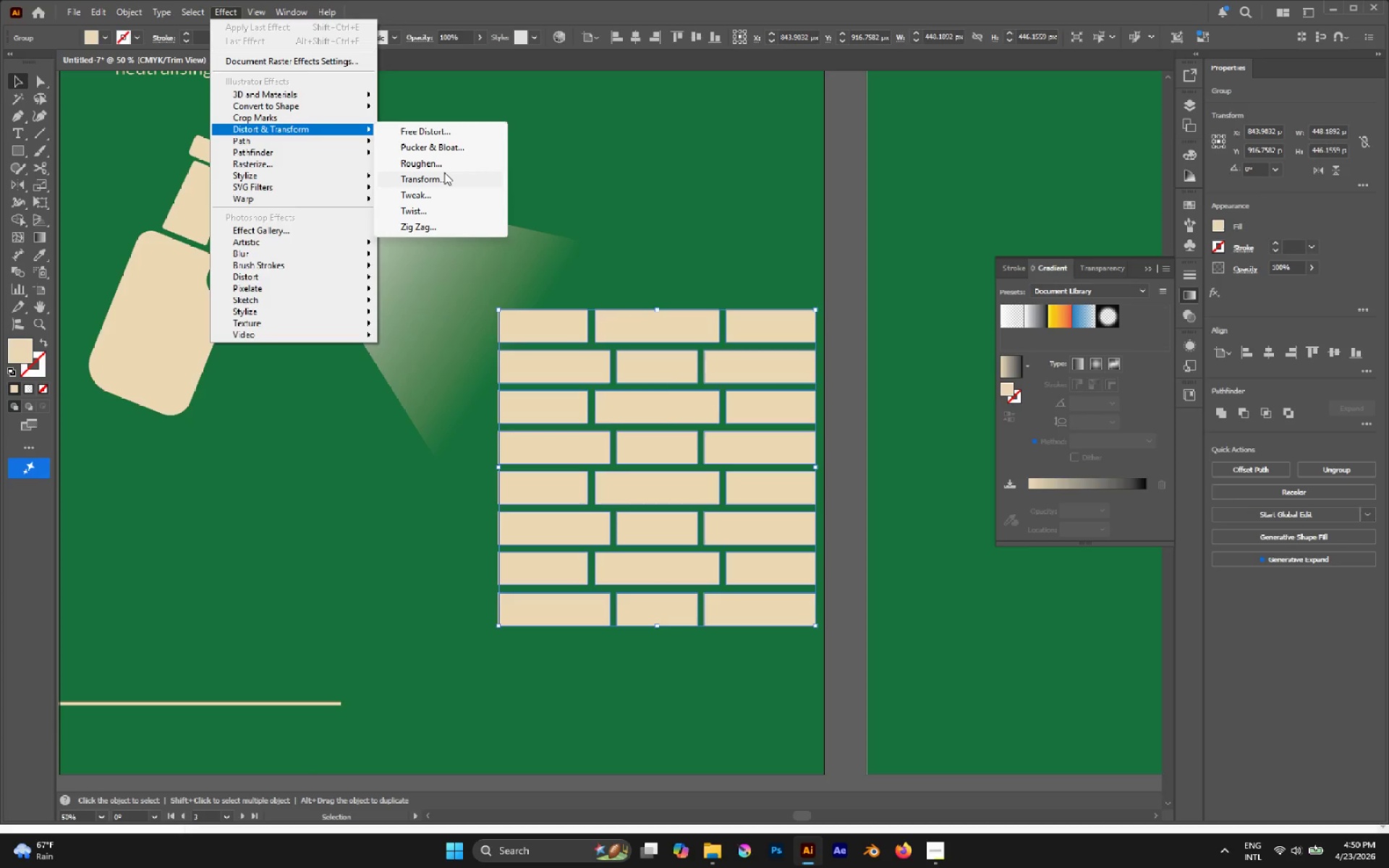 
wait(7.95)
 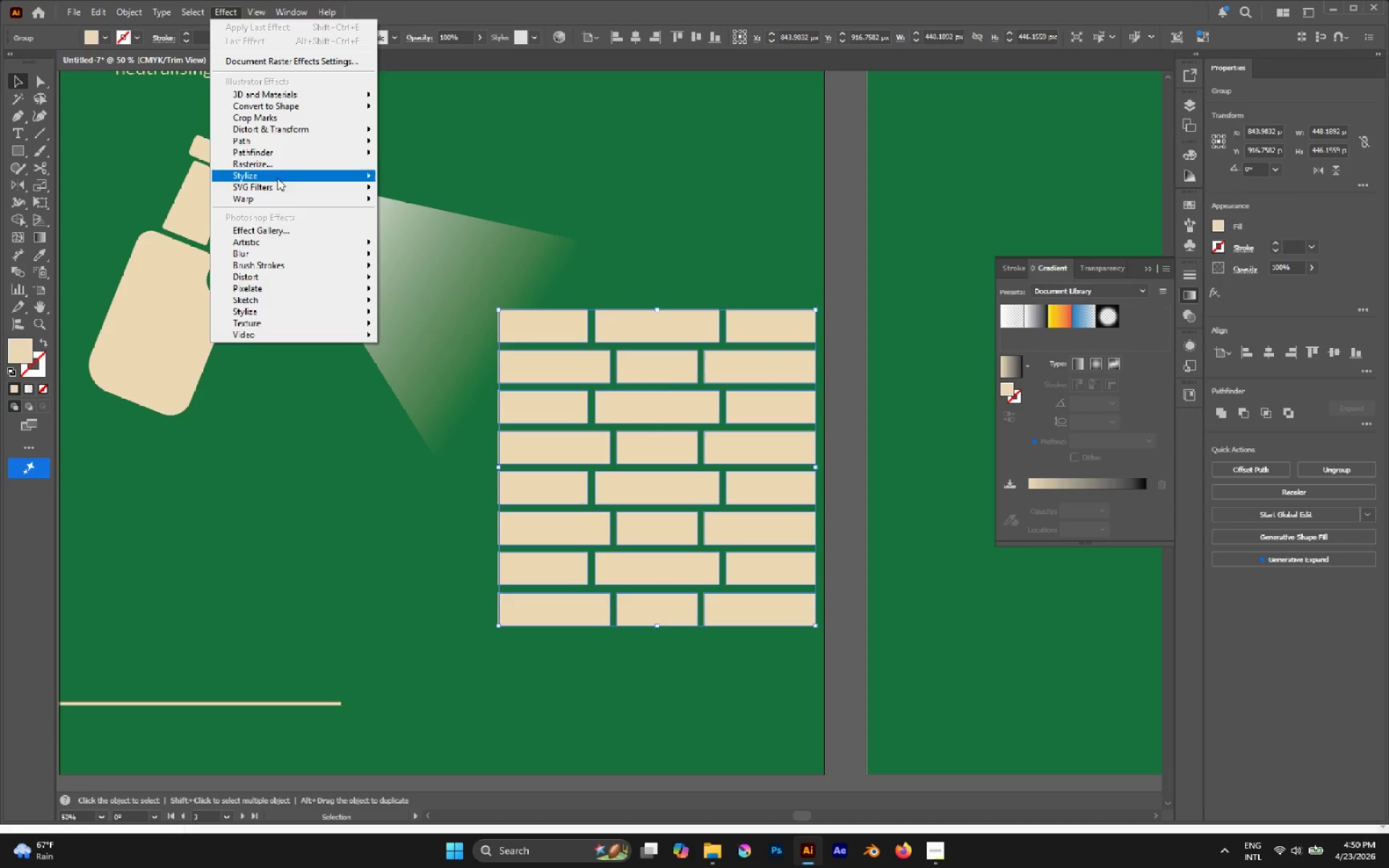 
left_click([451, 135])
 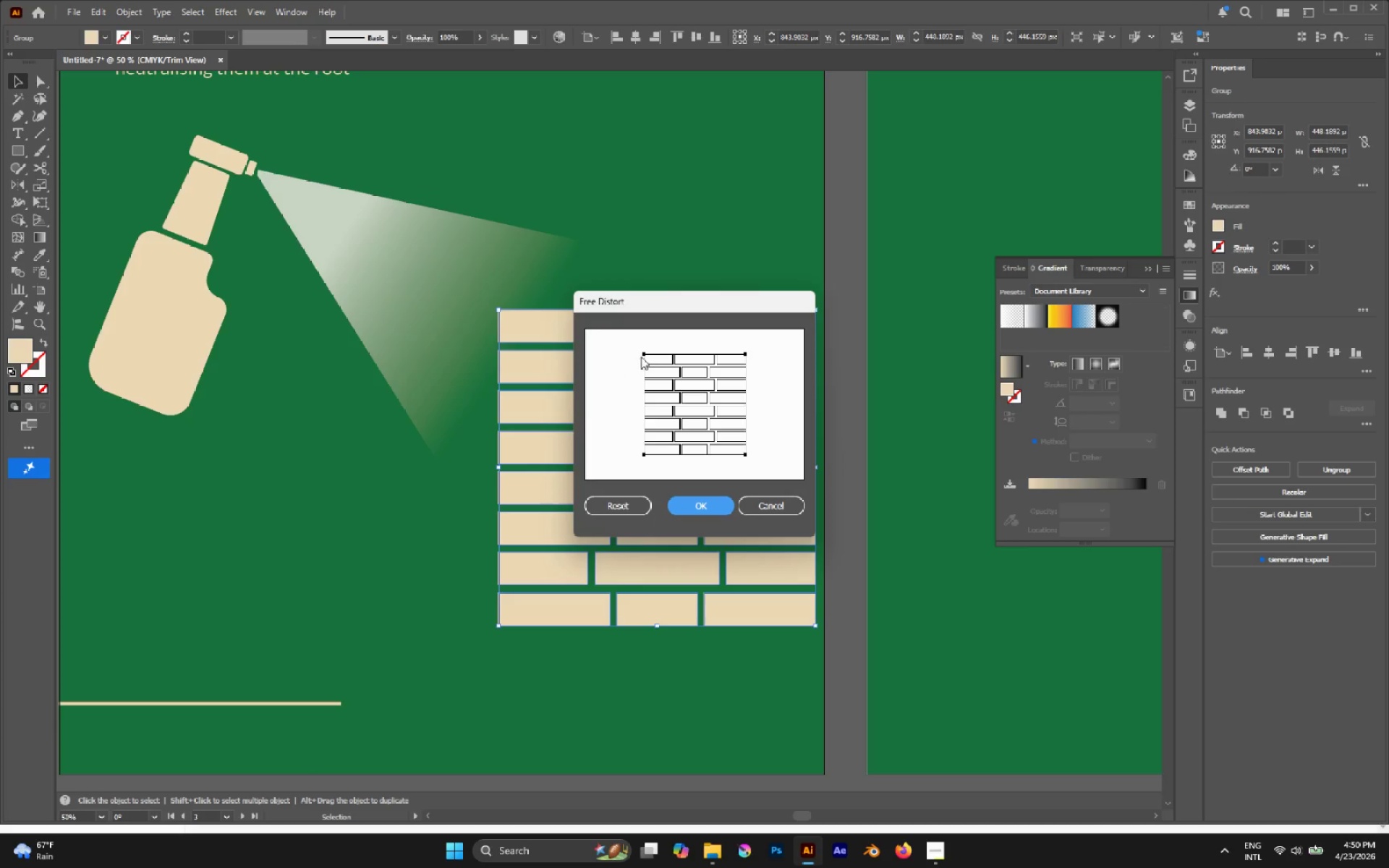 
left_click_drag(start_coordinate=[645, 354], to_coordinate=[665, 355])
 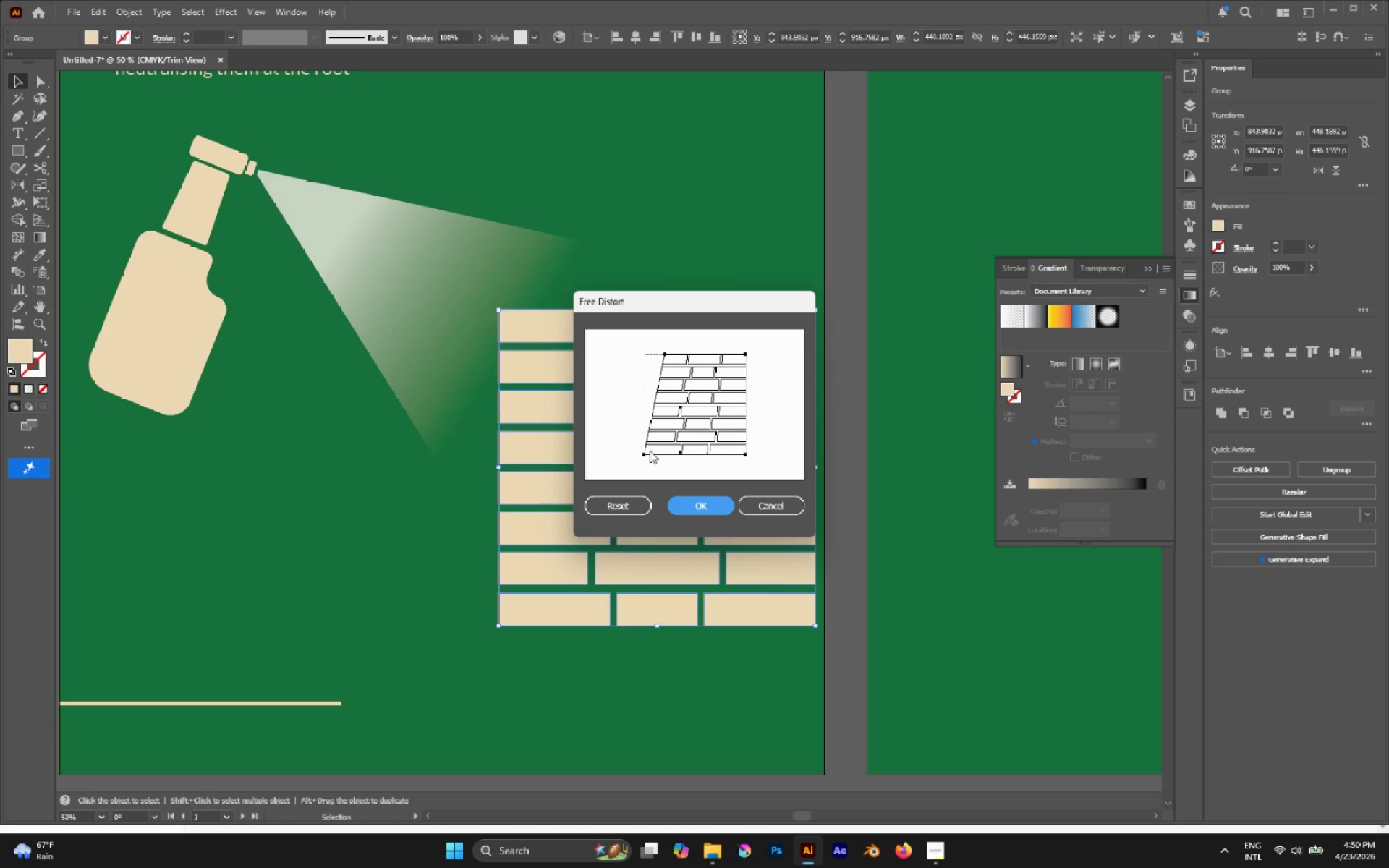 
left_click_drag(start_coordinate=[646, 455], to_coordinate=[673, 446])
 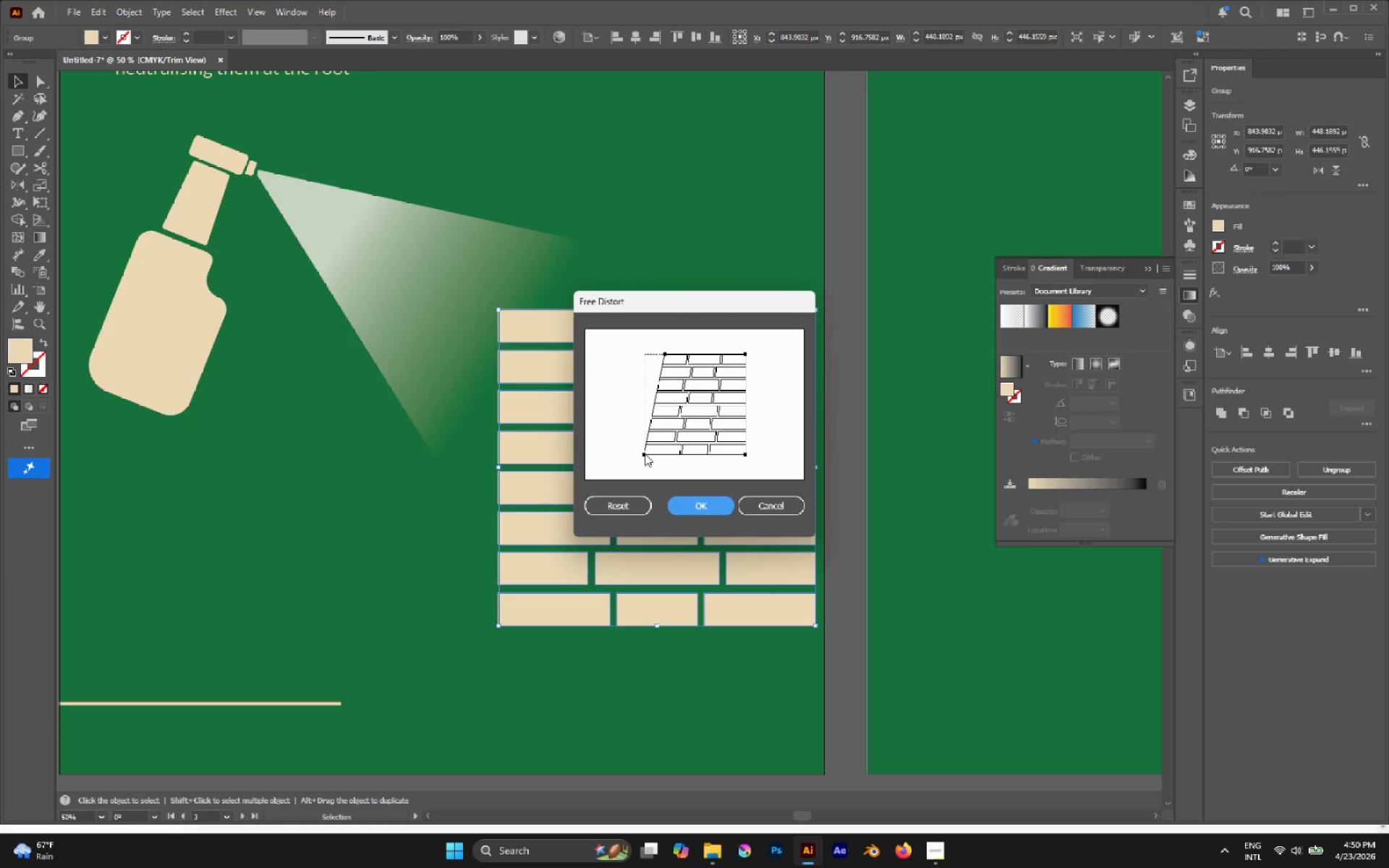 
left_click_drag(start_coordinate=[645, 454], to_coordinate=[663, 435])
 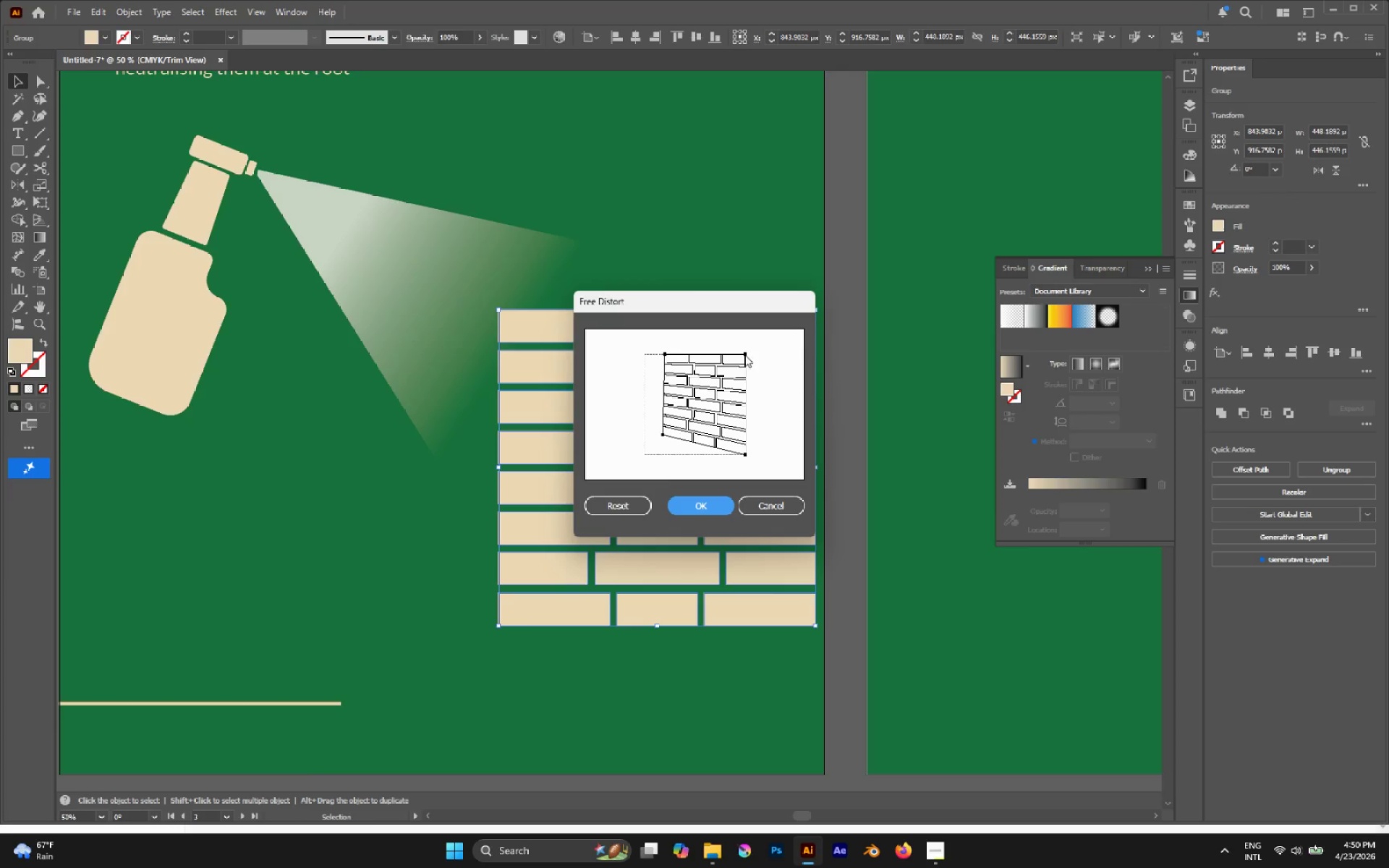 
wait(6.64)
 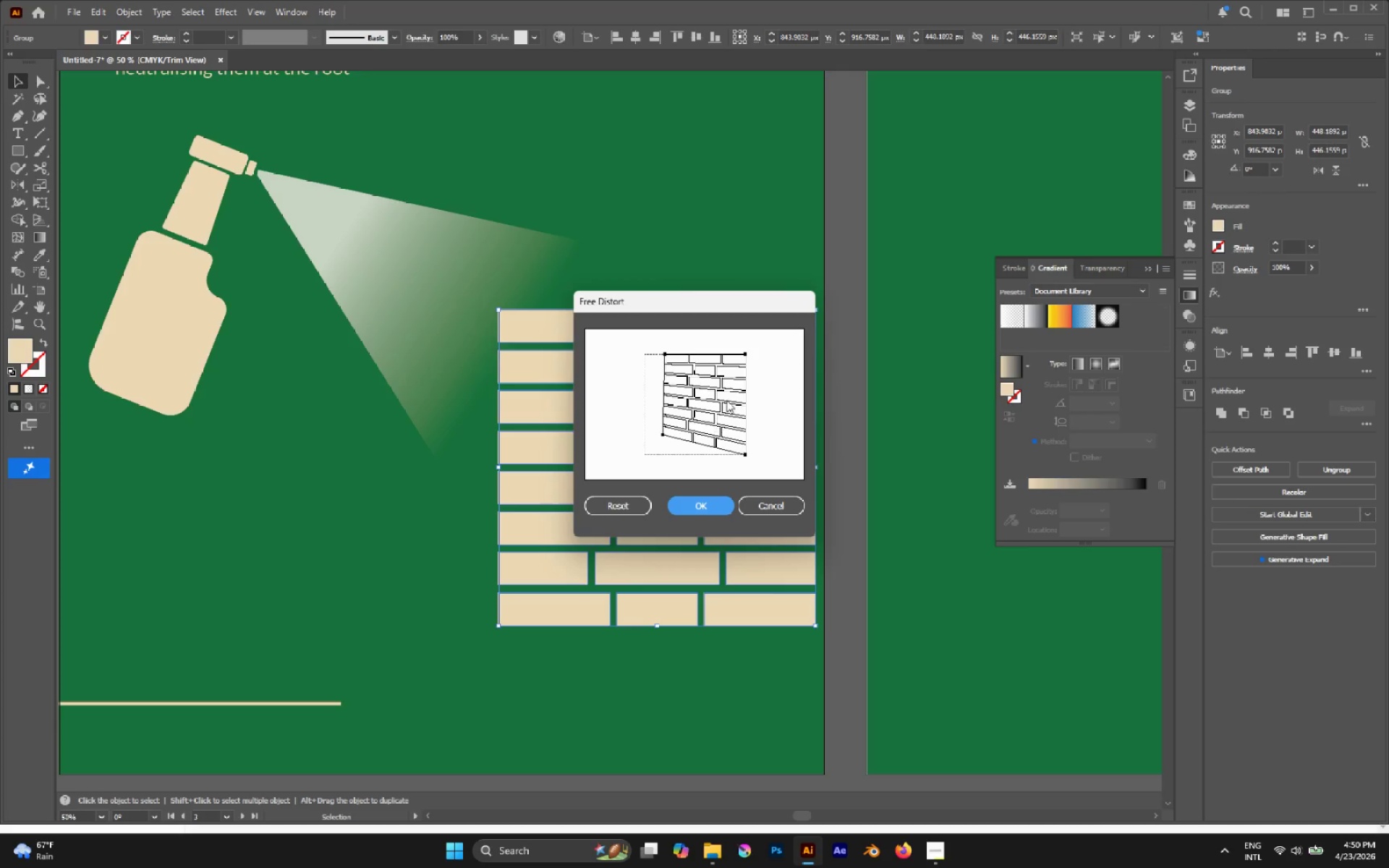 
left_click_drag(start_coordinate=[665, 433], to_coordinate=[664, 439])
 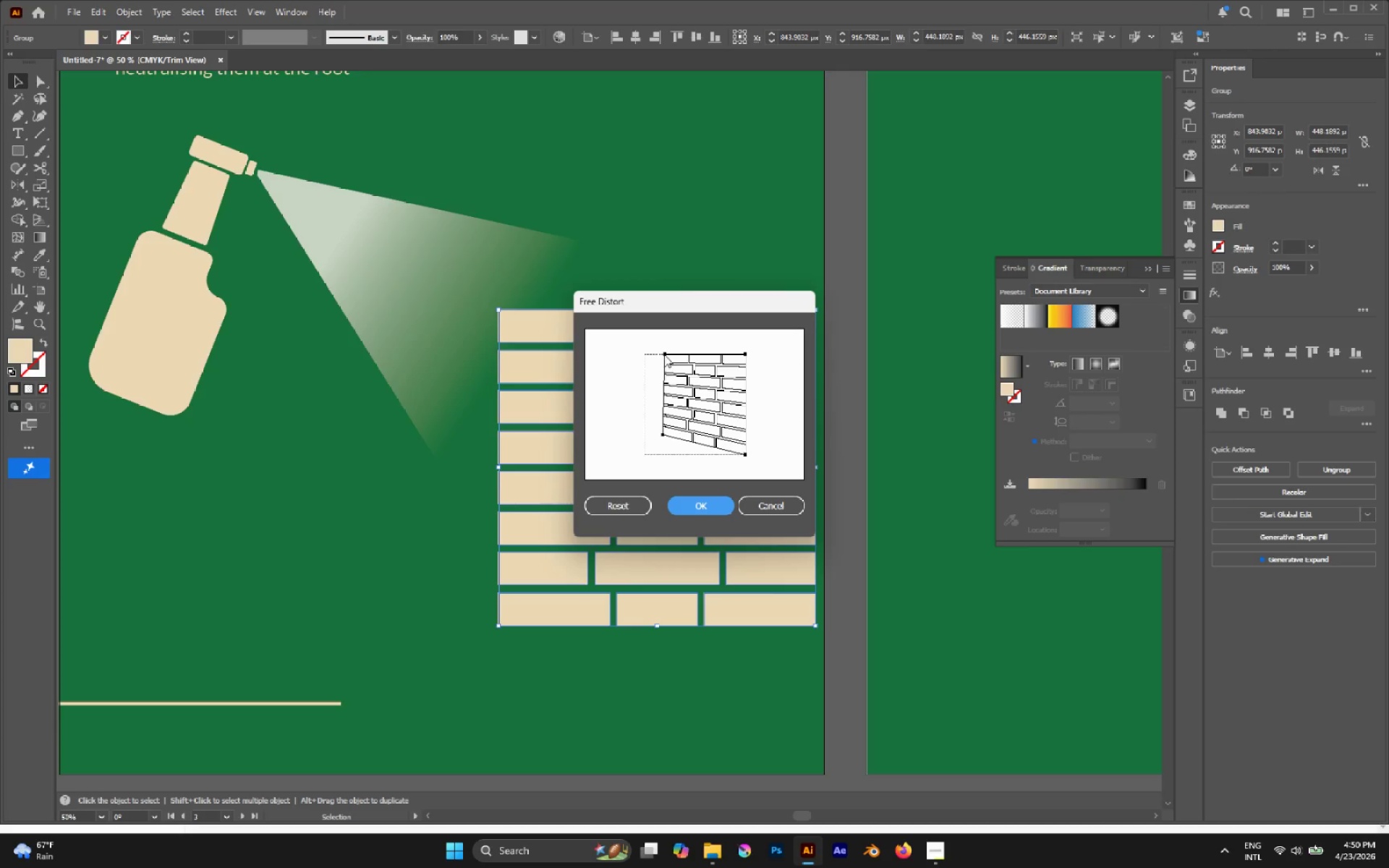 
left_click_drag(start_coordinate=[667, 352], to_coordinate=[668, 362])
 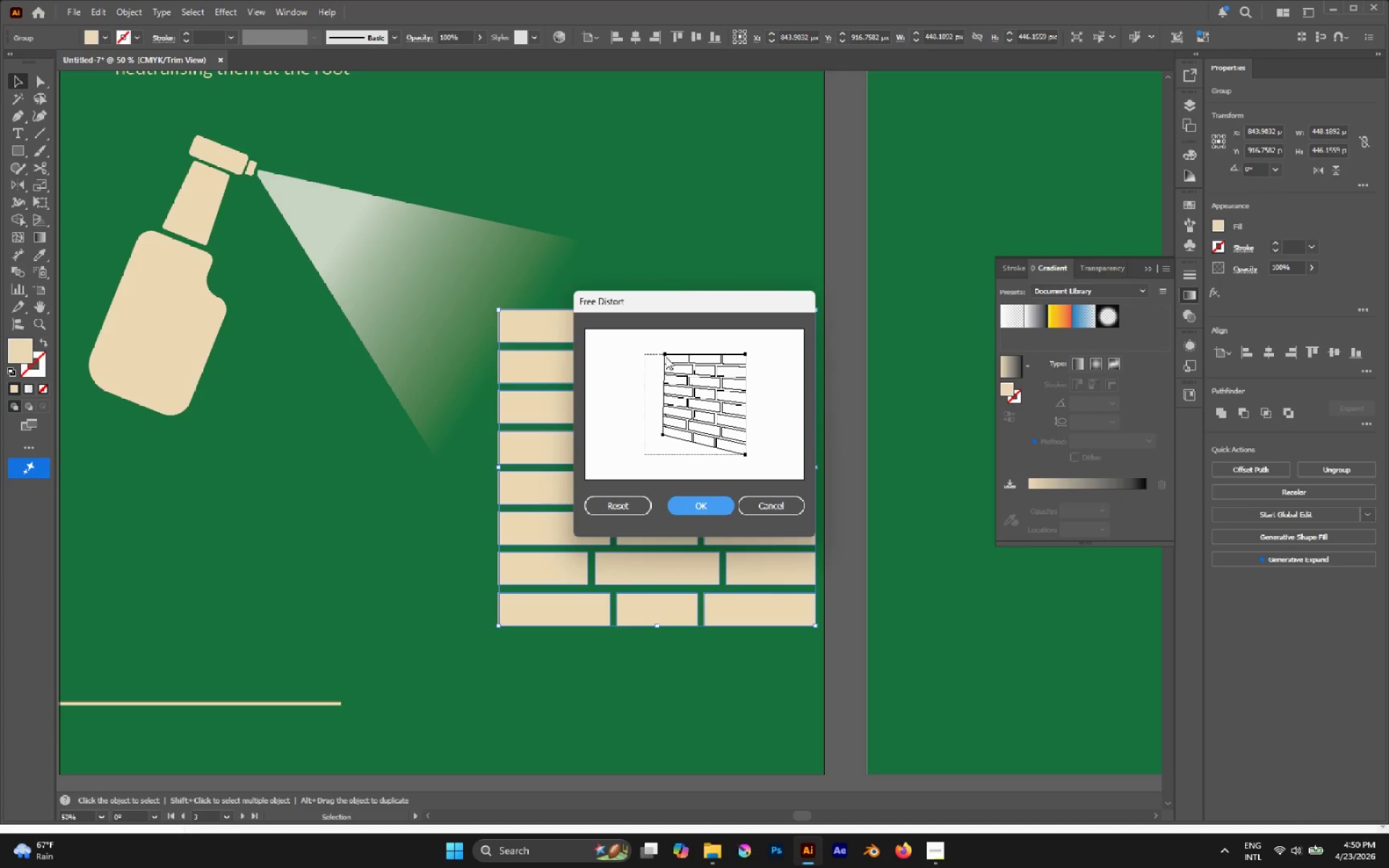 
left_click_drag(start_coordinate=[666, 357], to_coordinate=[666, 367])
 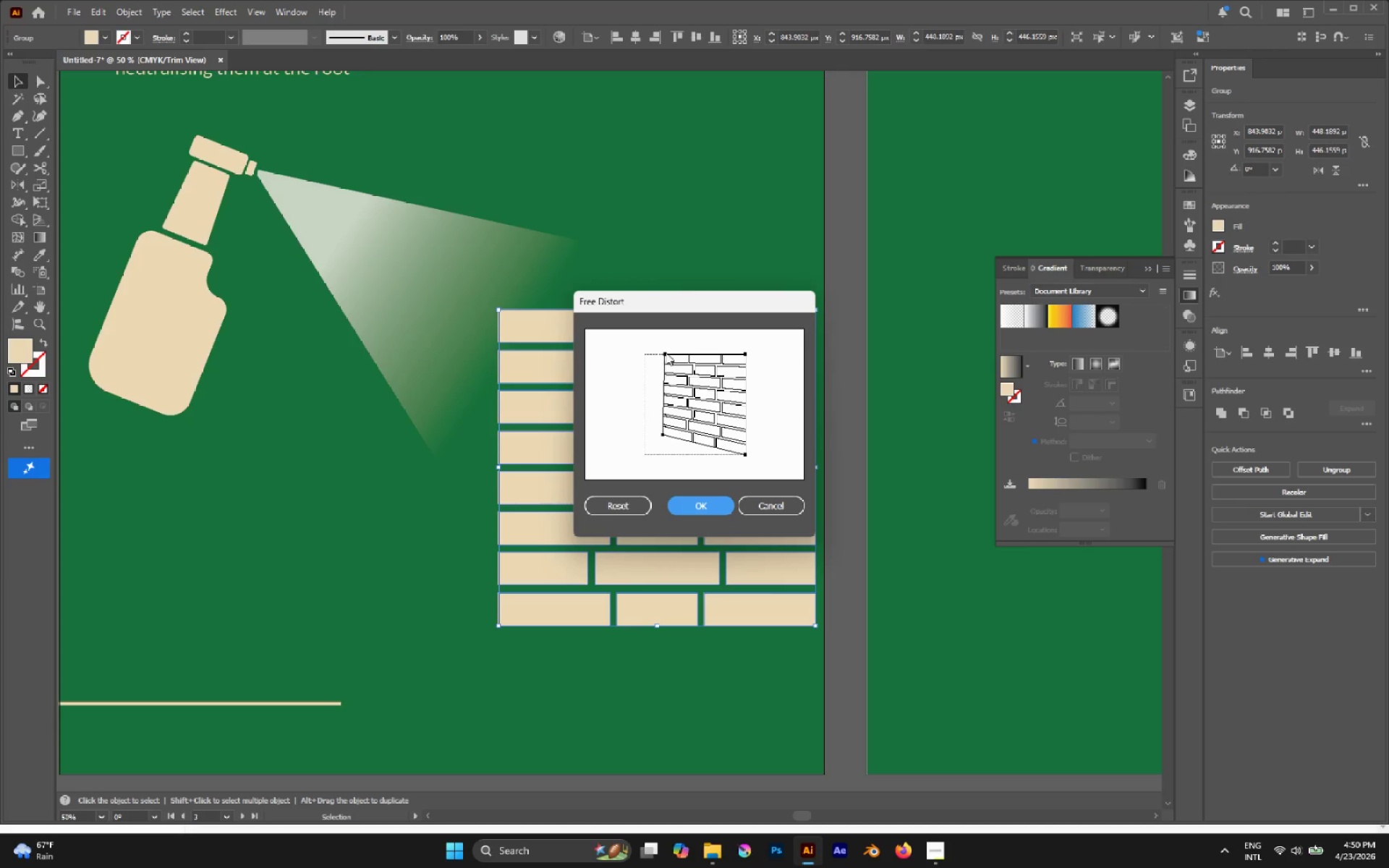 
left_click_drag(start_coordinate=[666, 352], to_coordinate=[666, 365])
 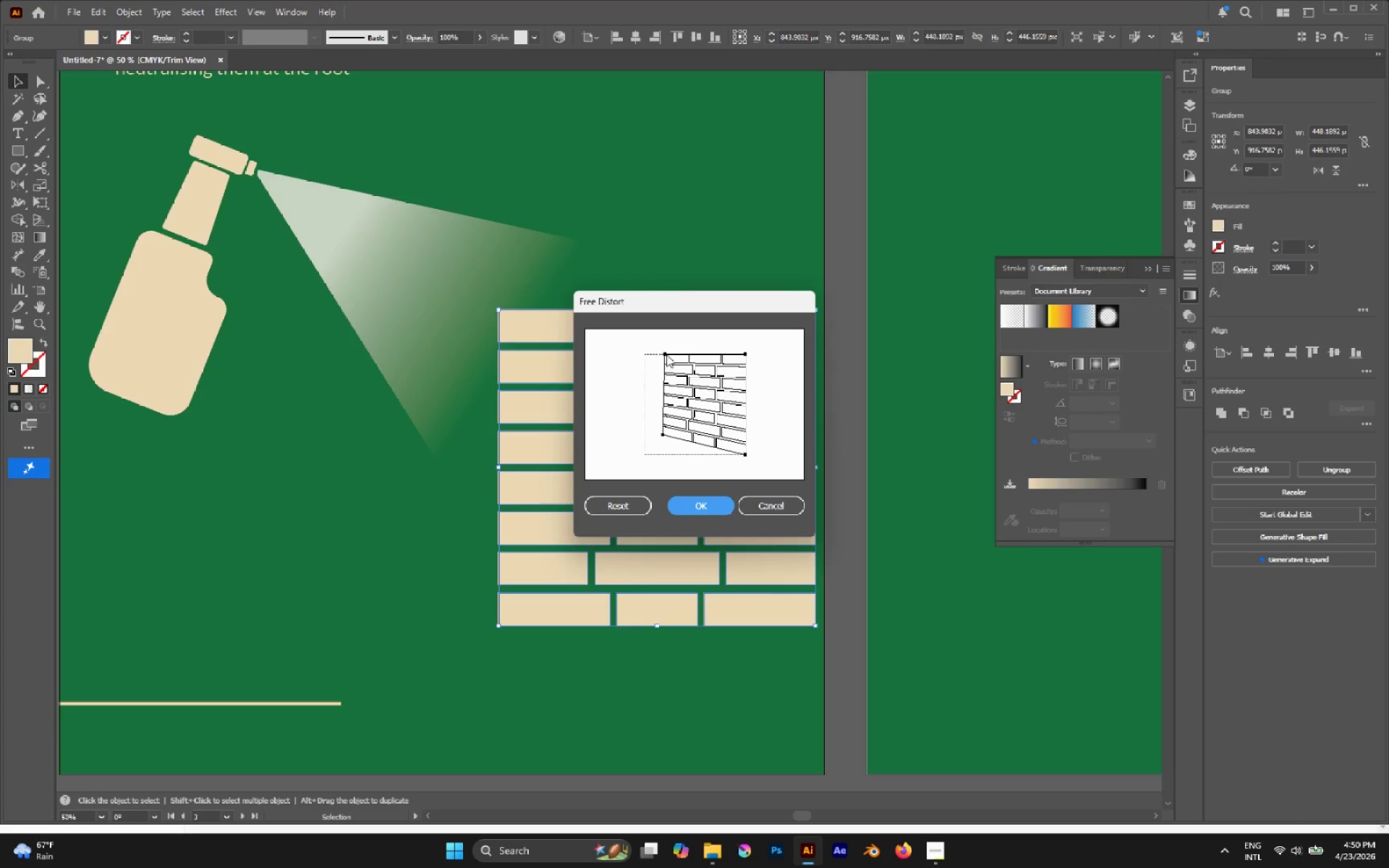 
left_click_drag(start_coordinate=[666, 354], to_coordinate=[662, 370])
 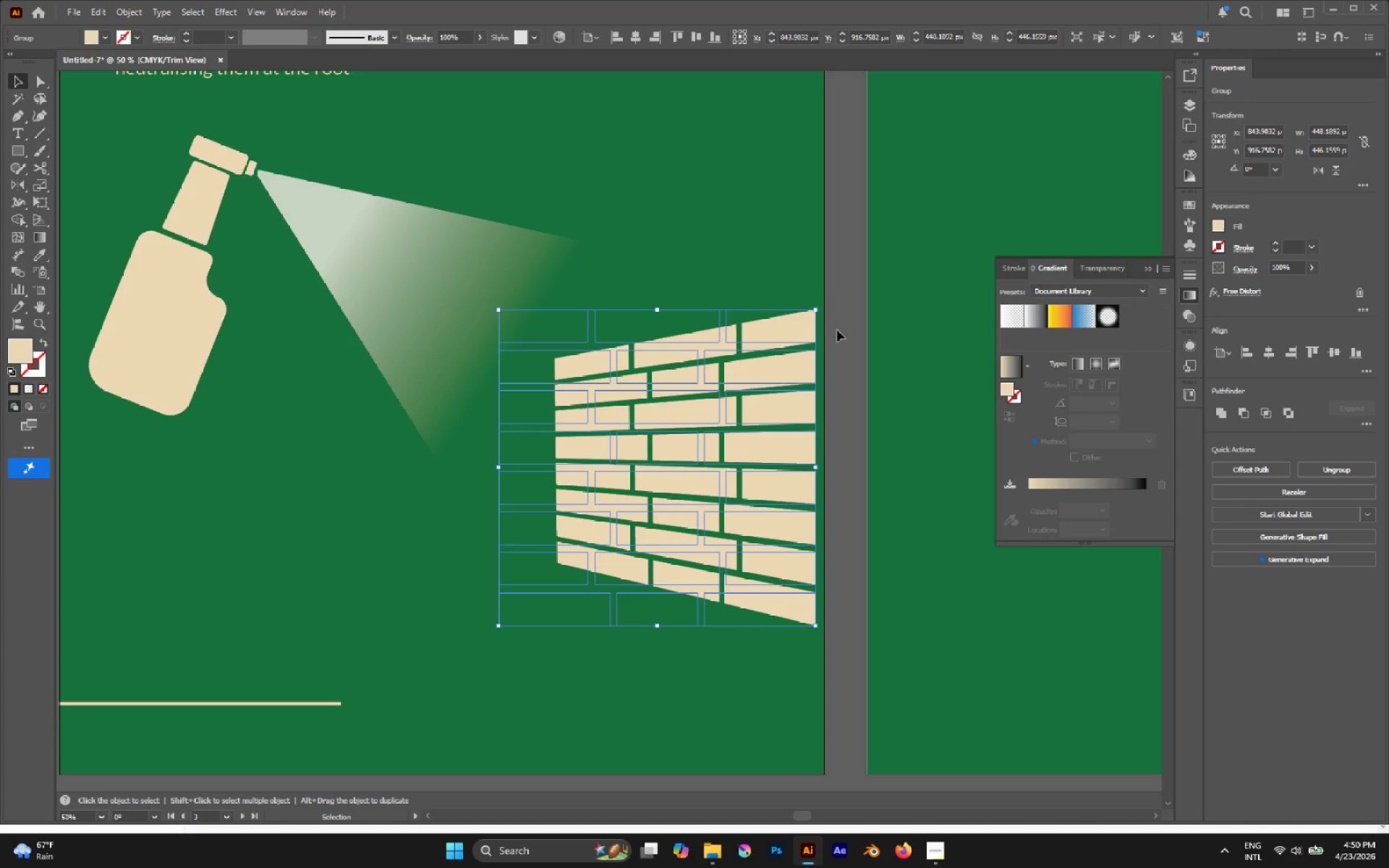 
key(V)
 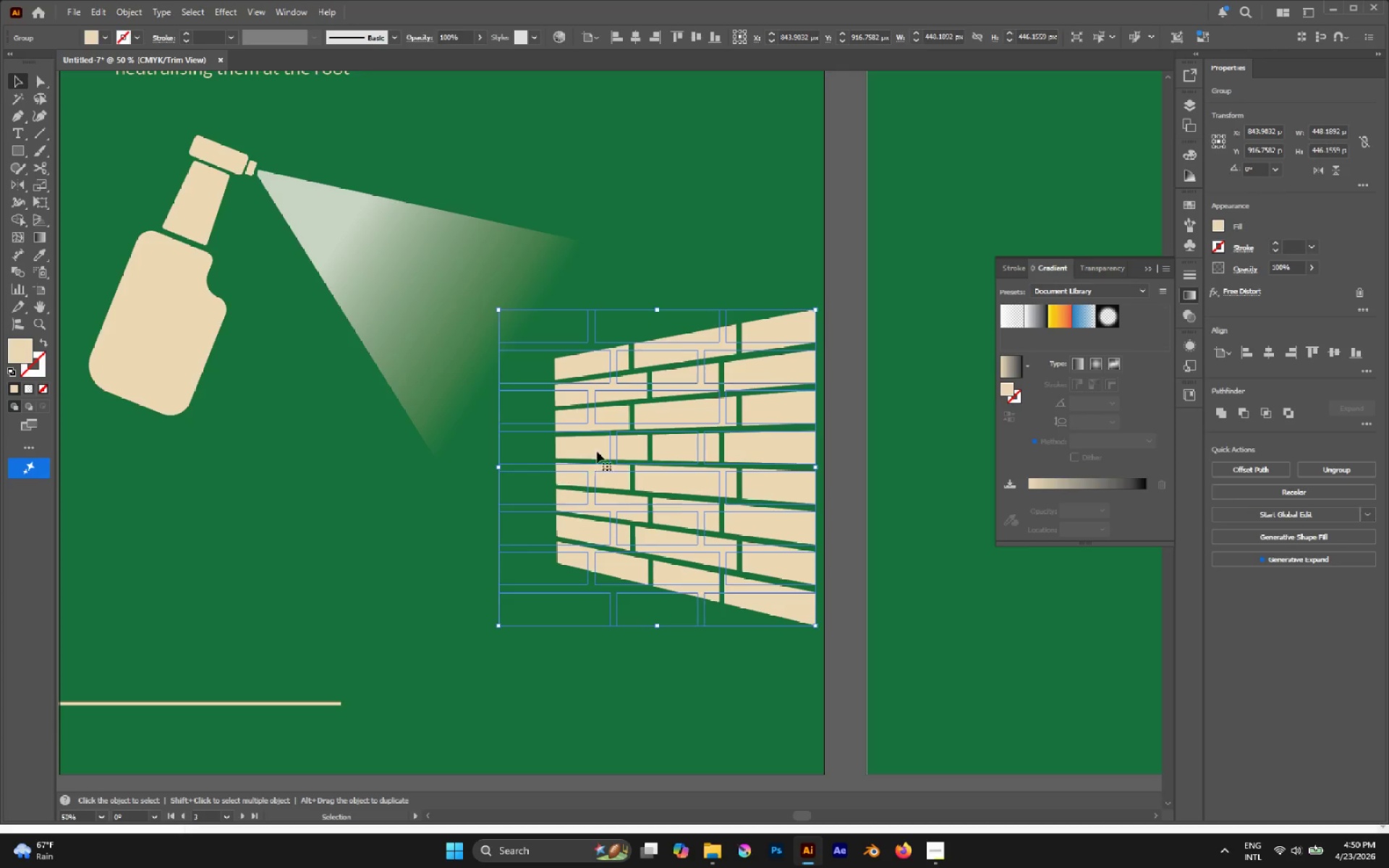 
hold_key(key=ShiftLeft, duration=1.98)
left_click_drag(start_coordinate=[497, 467], to_coordinate=[279, 339])
 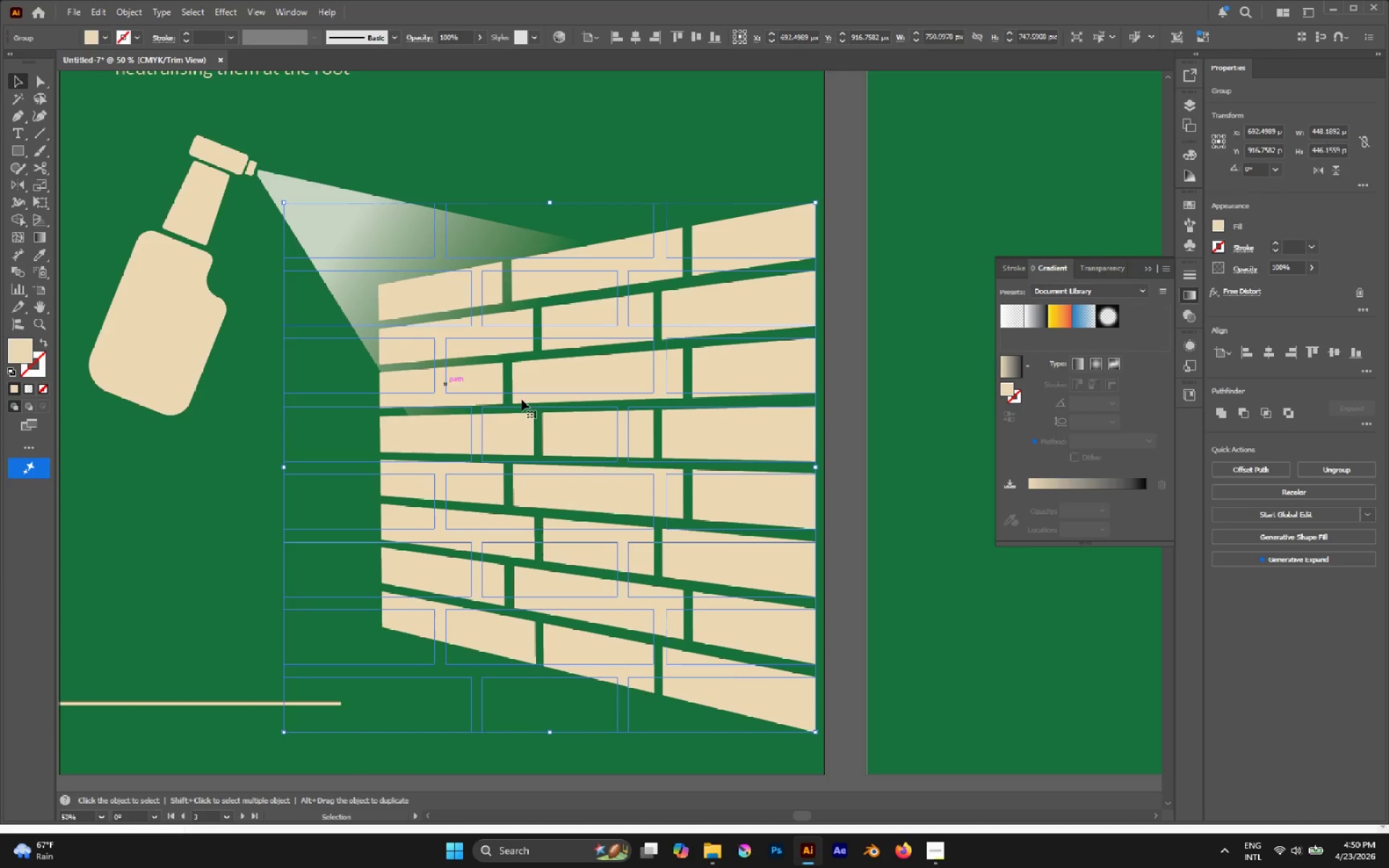 
hold_key(key=AltLeft, duration=0.36)
scroll: coordinate [567, 400], scroll_direction: down, amount: 1.0
 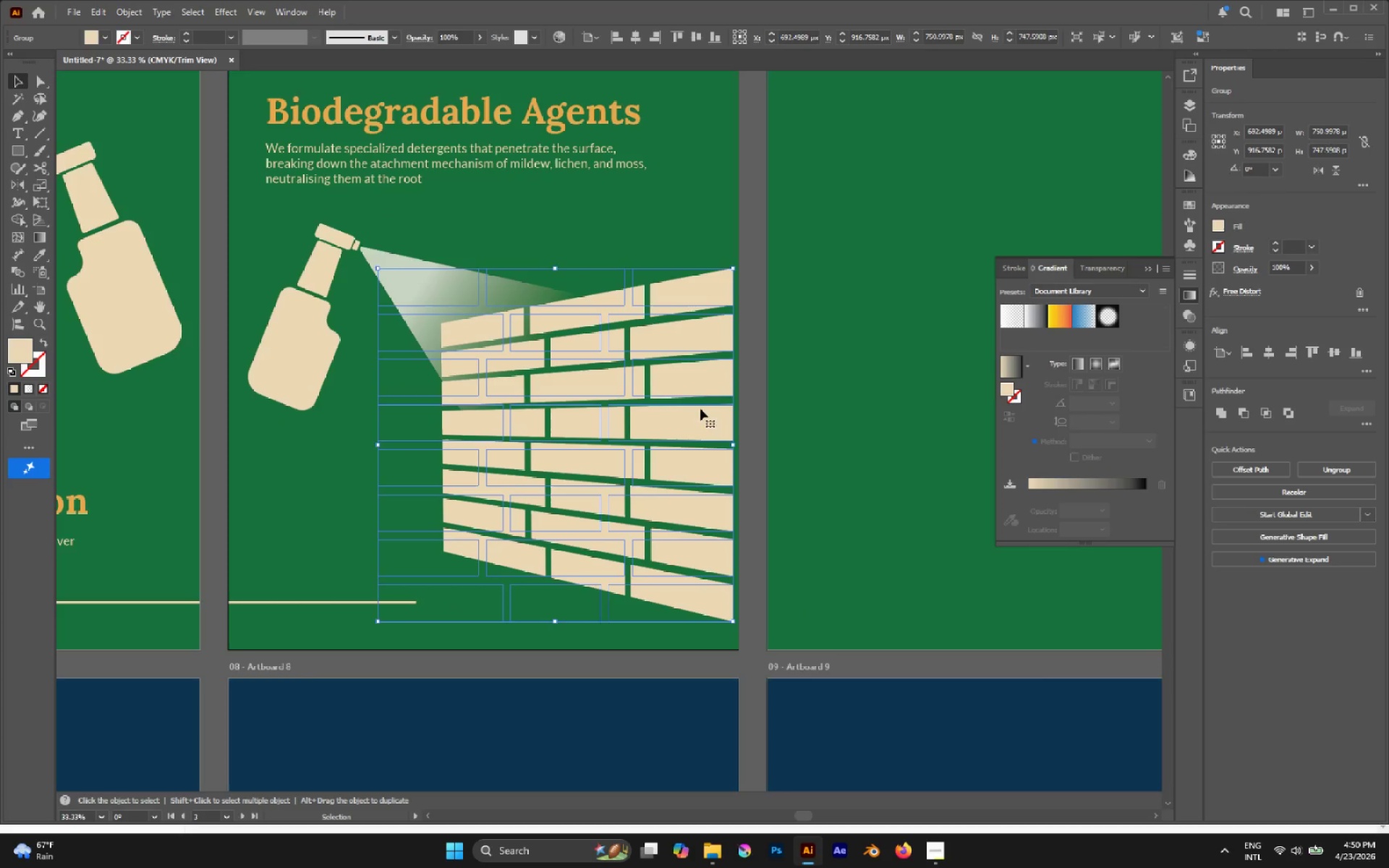 
left_click_drag(start_coordinate=[699, 404], to_coordinate=[655, 339])
 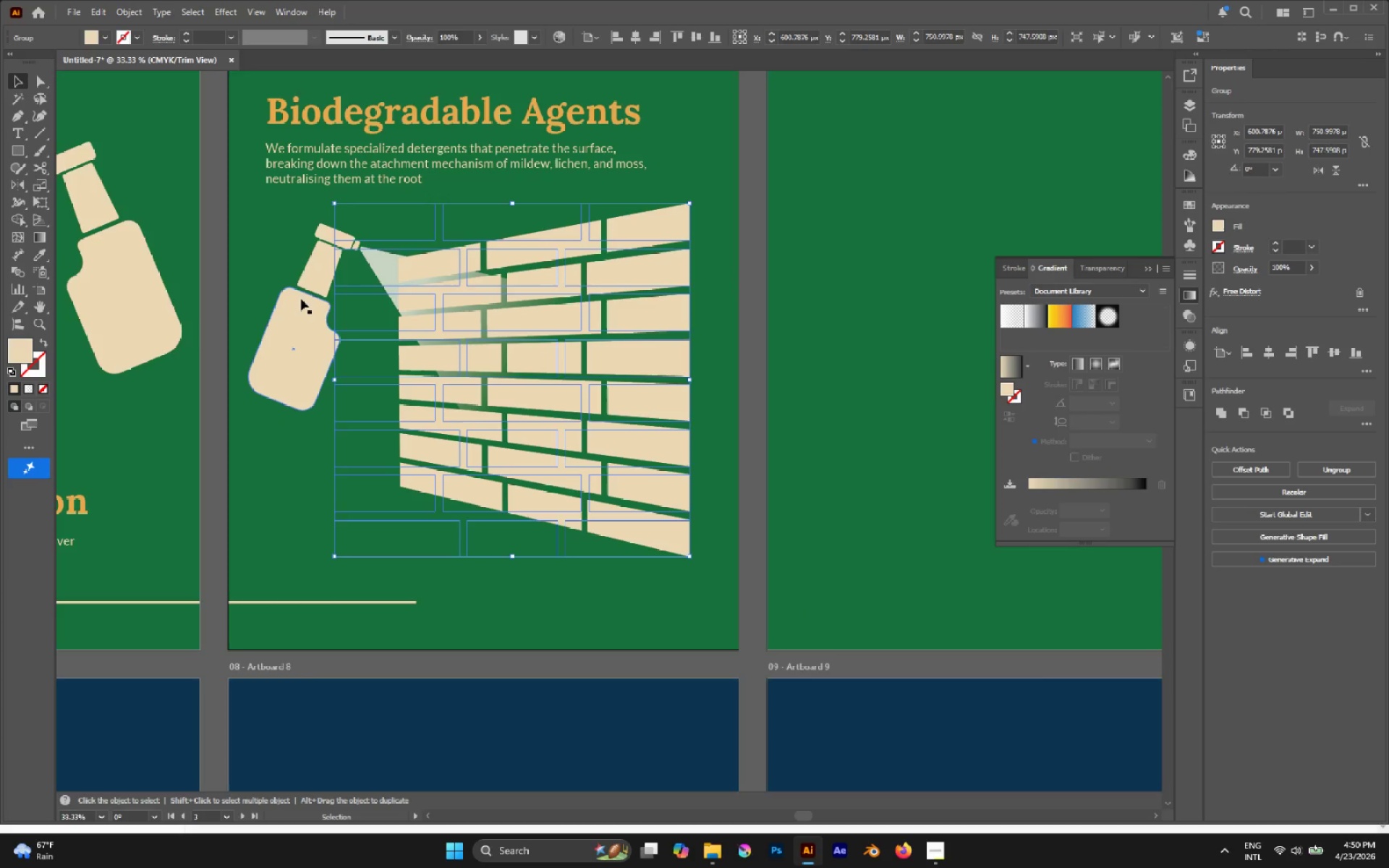 
left_click([301, 303])
 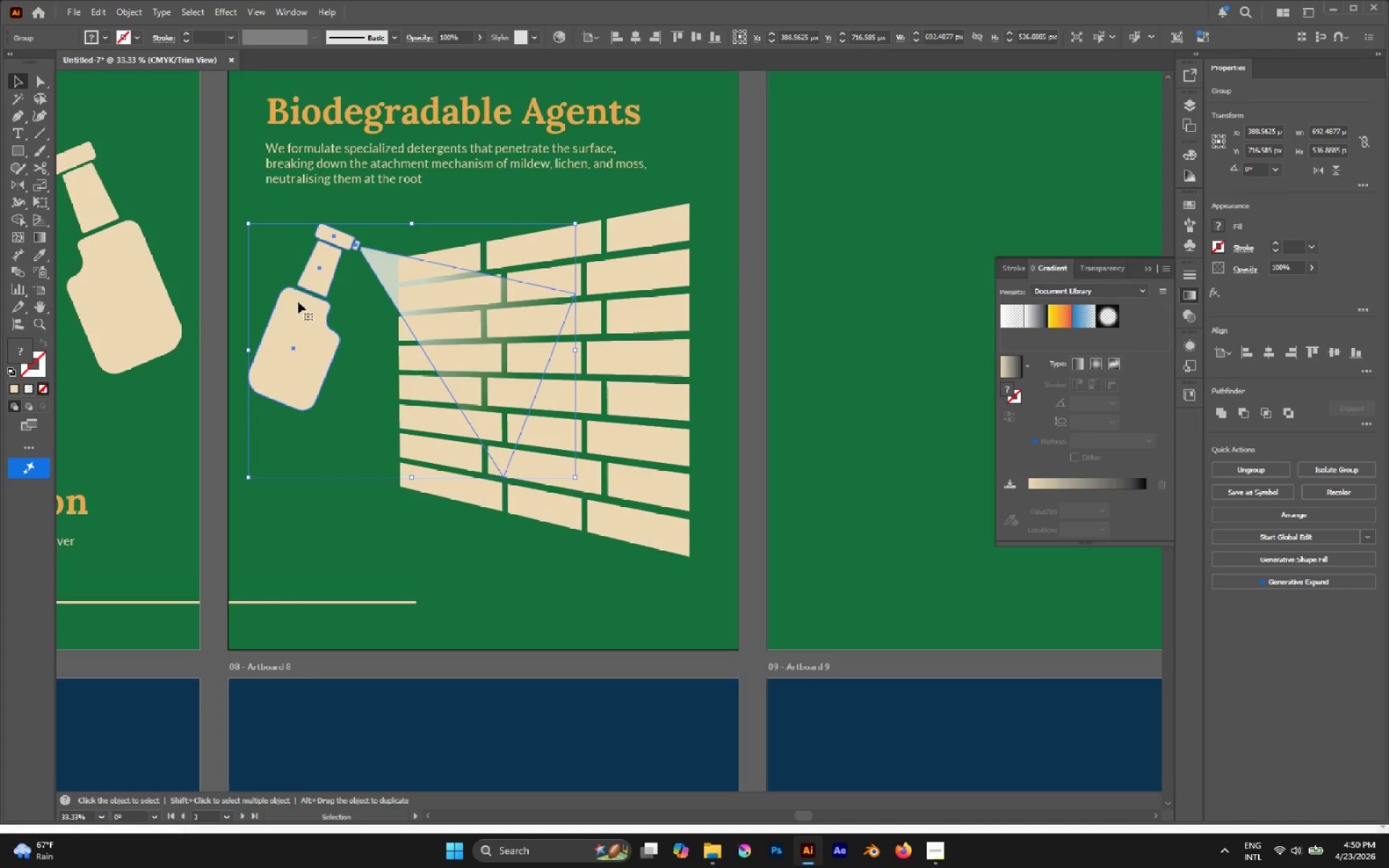 
key(Control+Shift+BracketRight)
 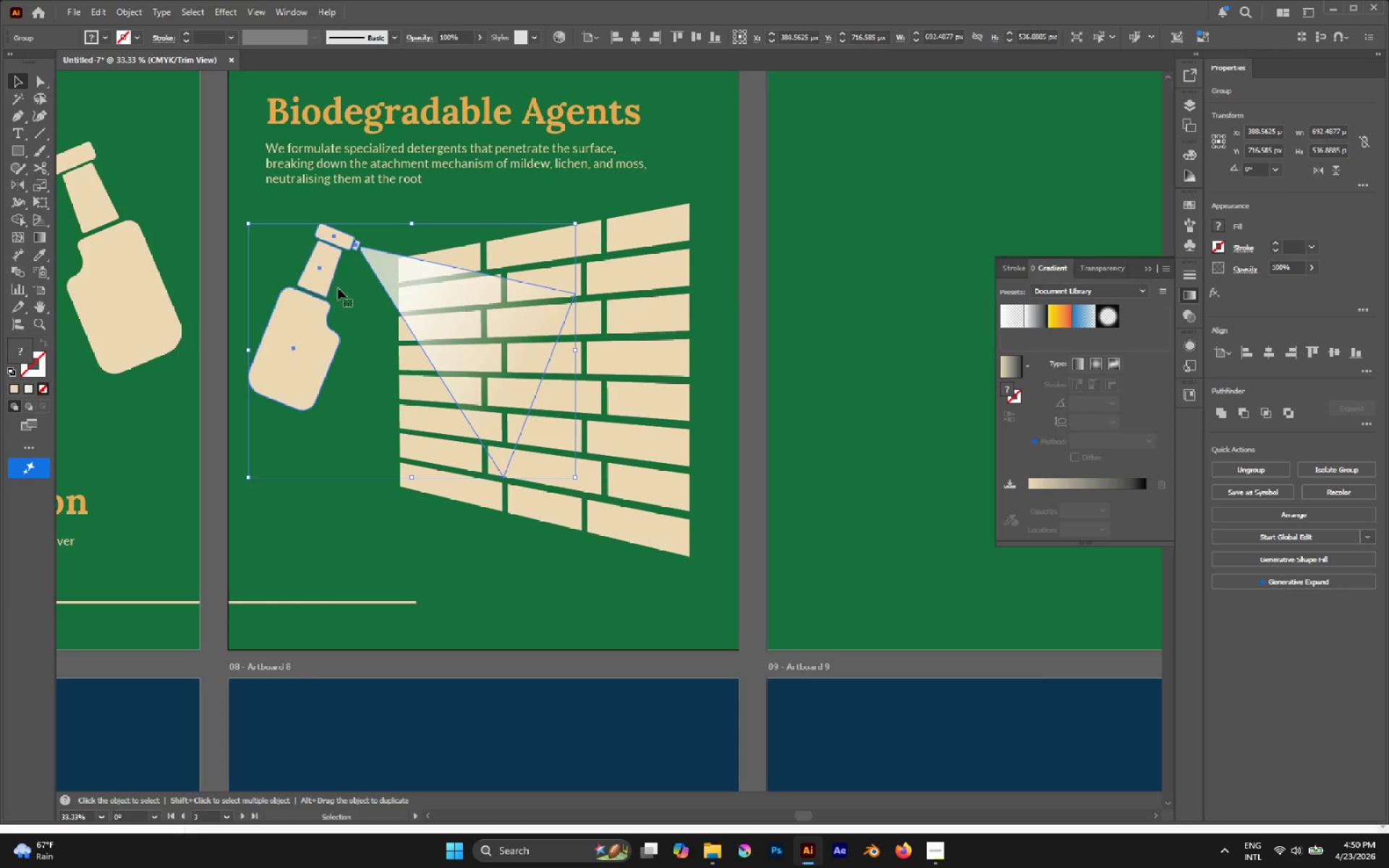 
hold_key(key=ShiftLeft, duration=2.59)
left_click_drag(start_coordinate=[572, 224], to_coordinate=[450, 245])
 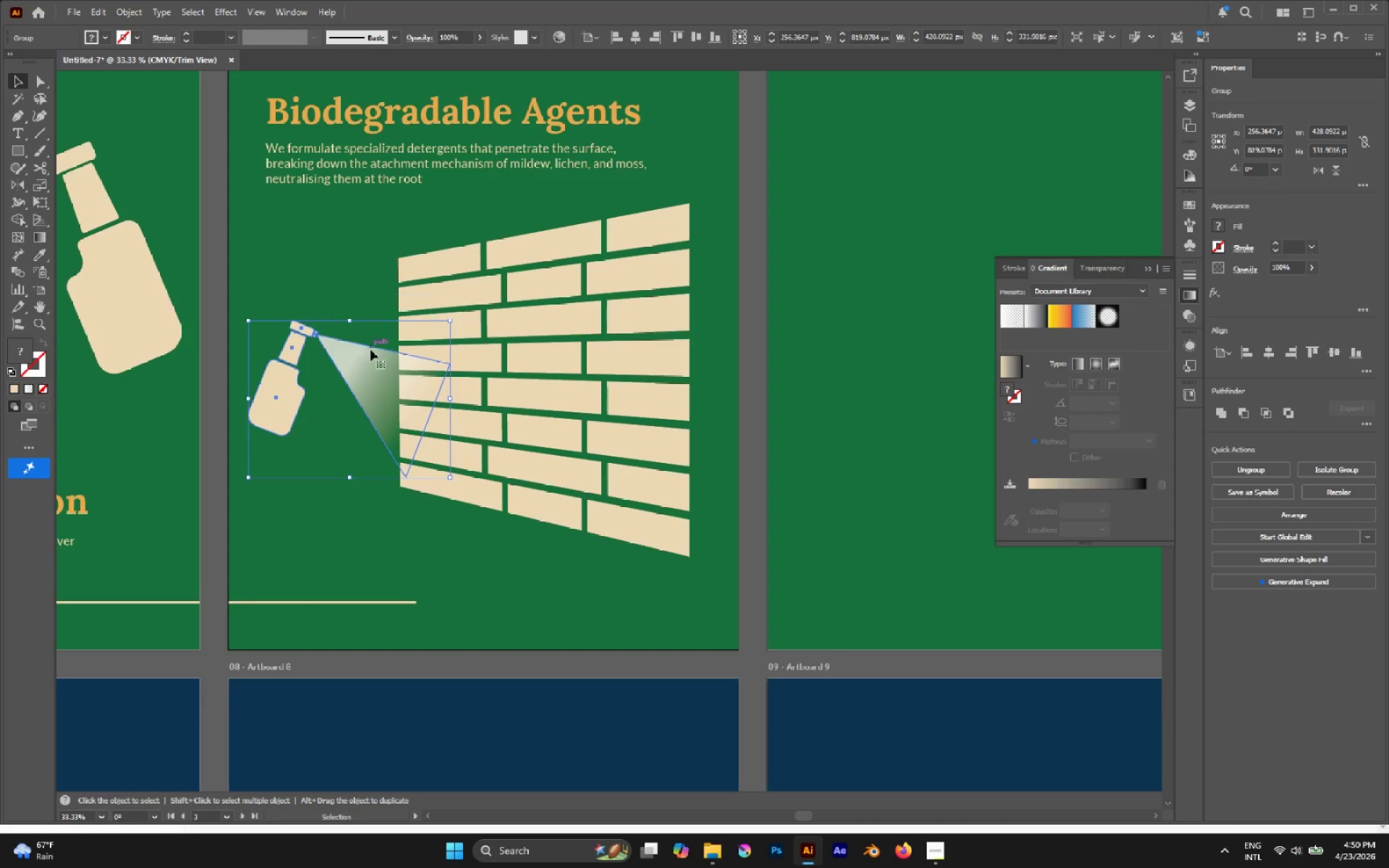 
left_click_drag(start_coordinate=[375, 364], to_coordinate=[408, 336])
 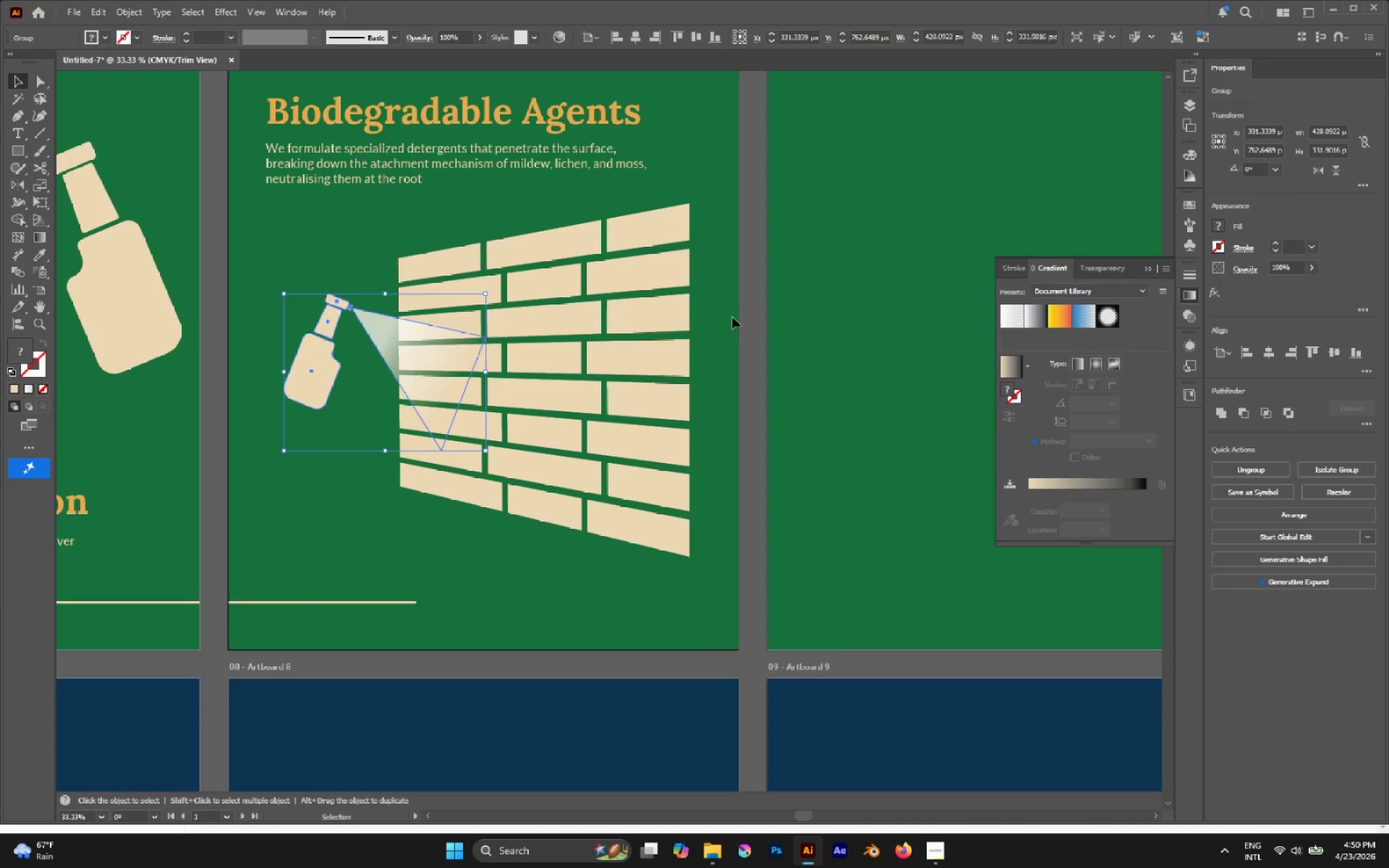 
left_click([742, 312])
 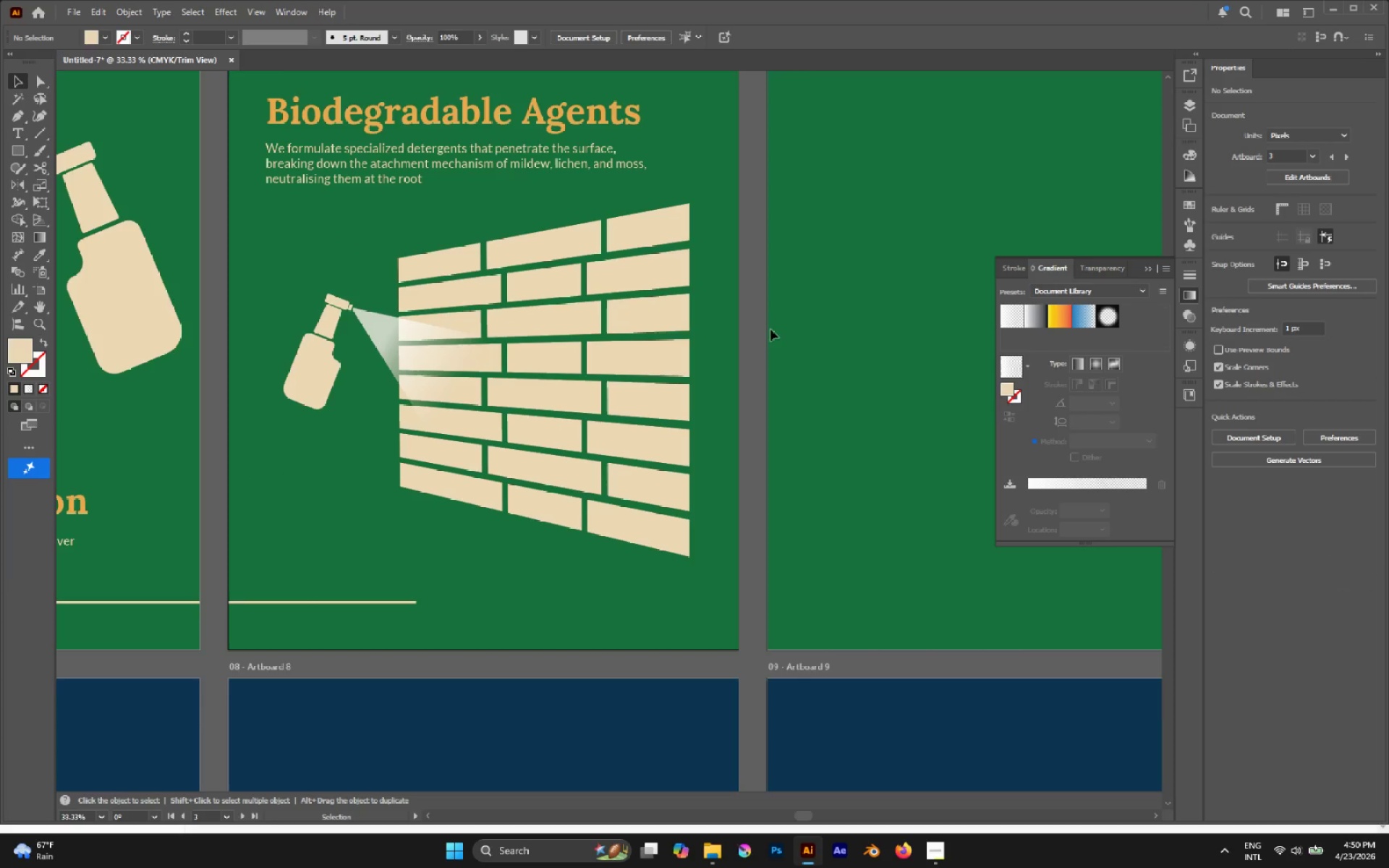 
hold_key(key=AltLeft, duration=0.39)
scroll: coordinate [798, 341], scroll_direction: down, amount: 3.0
 